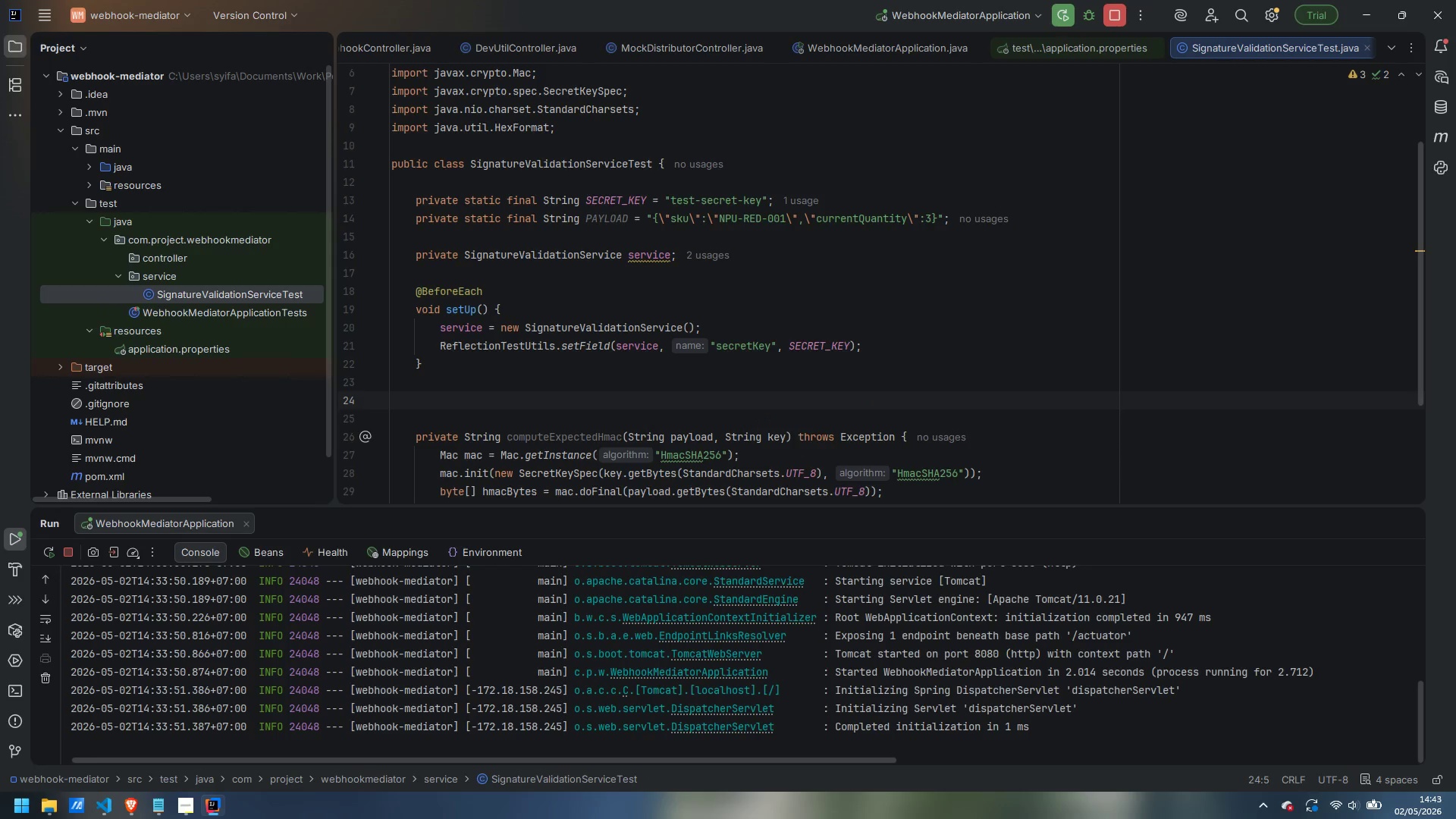 
wait(5.95)
 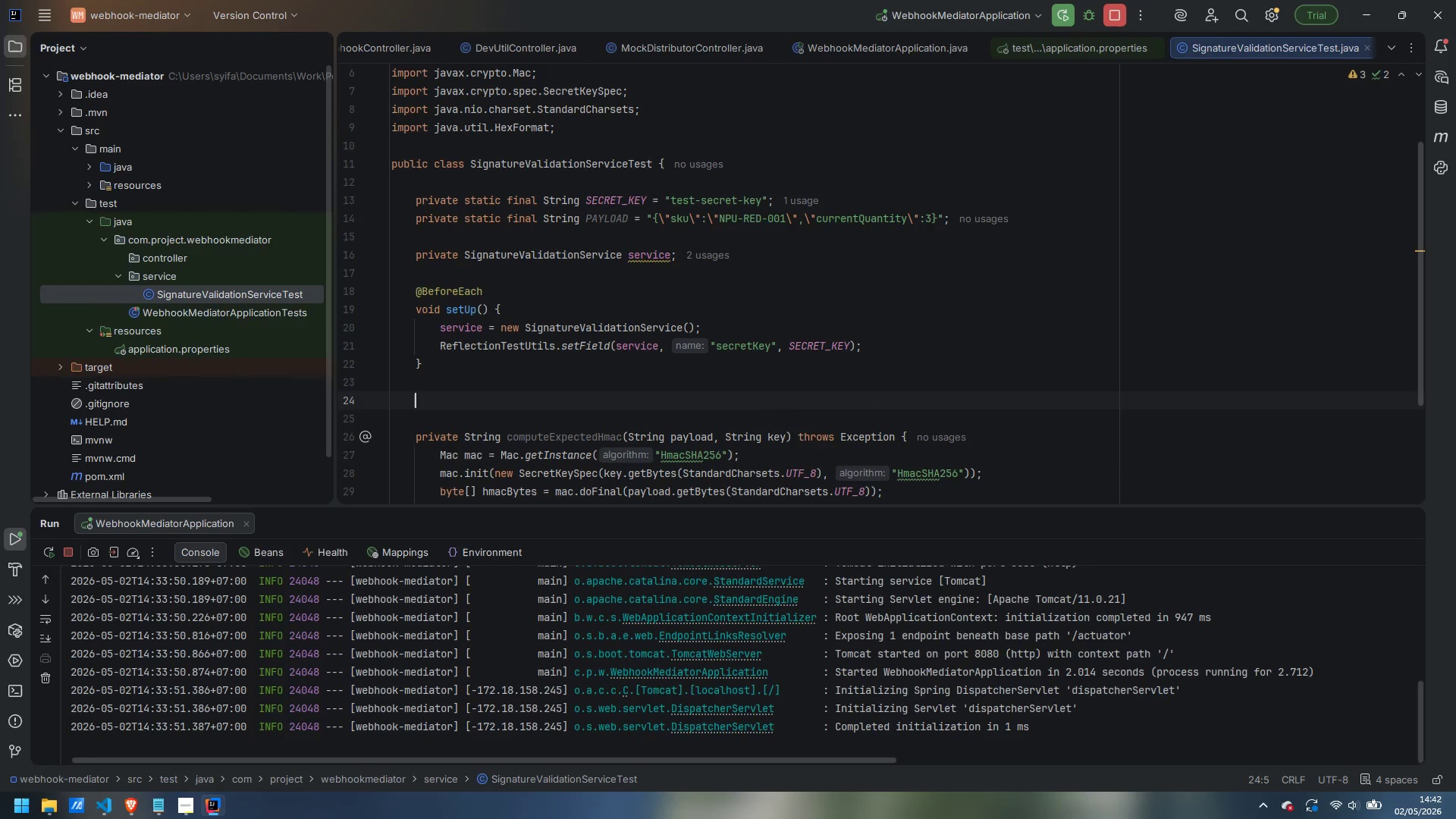 
type(@Test)
 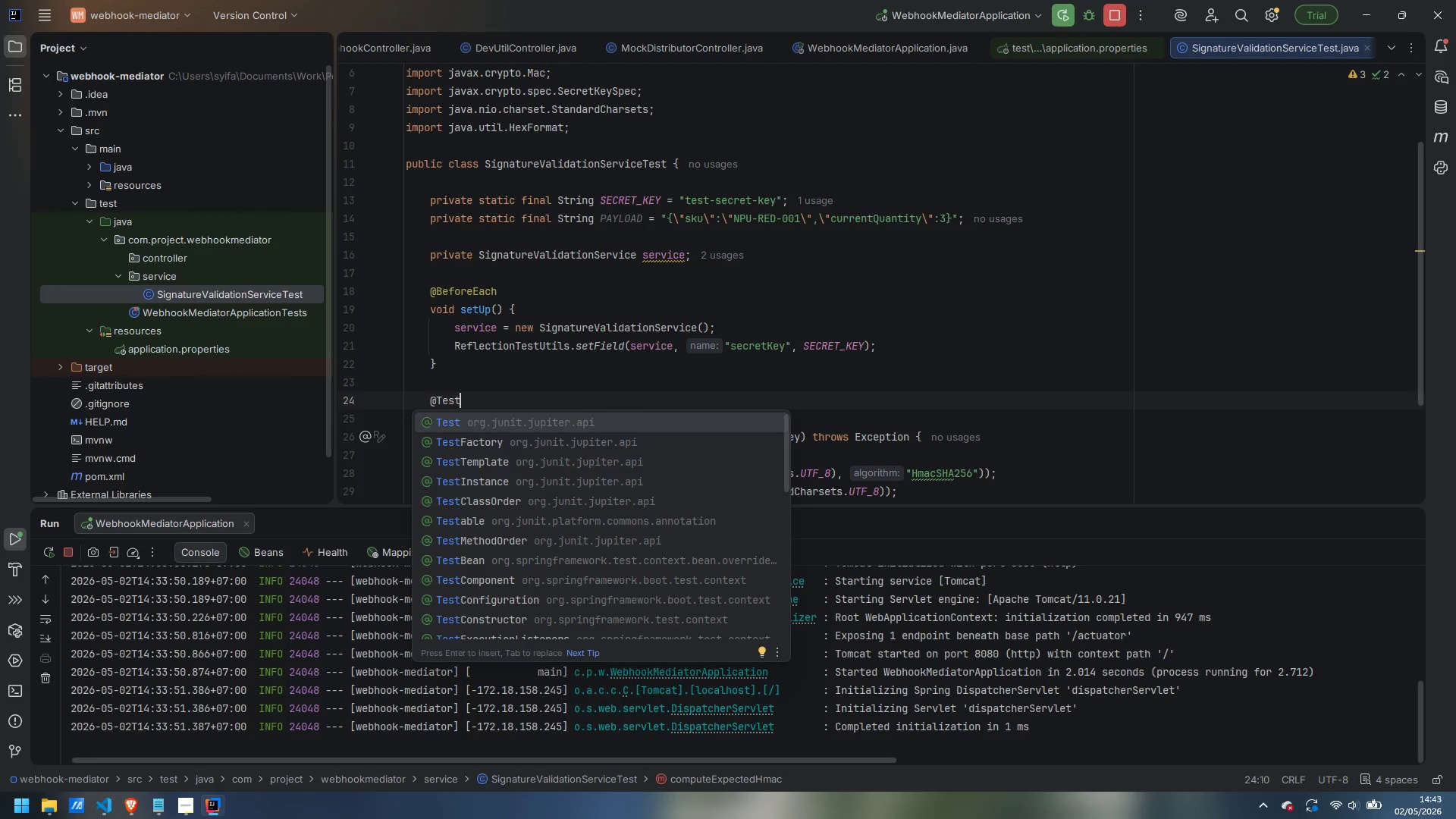 
key(Enter)
 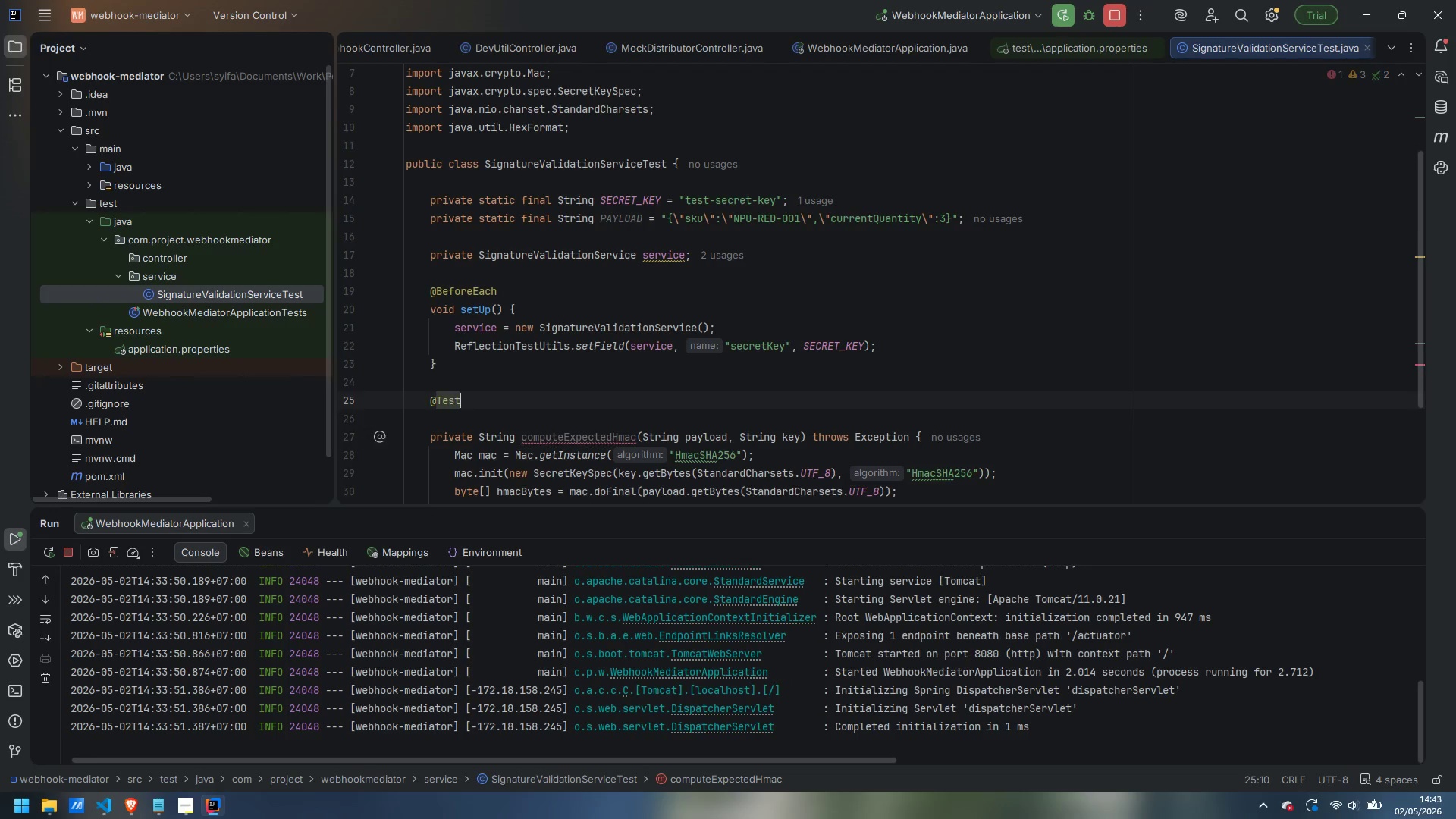 
key(Enter)
 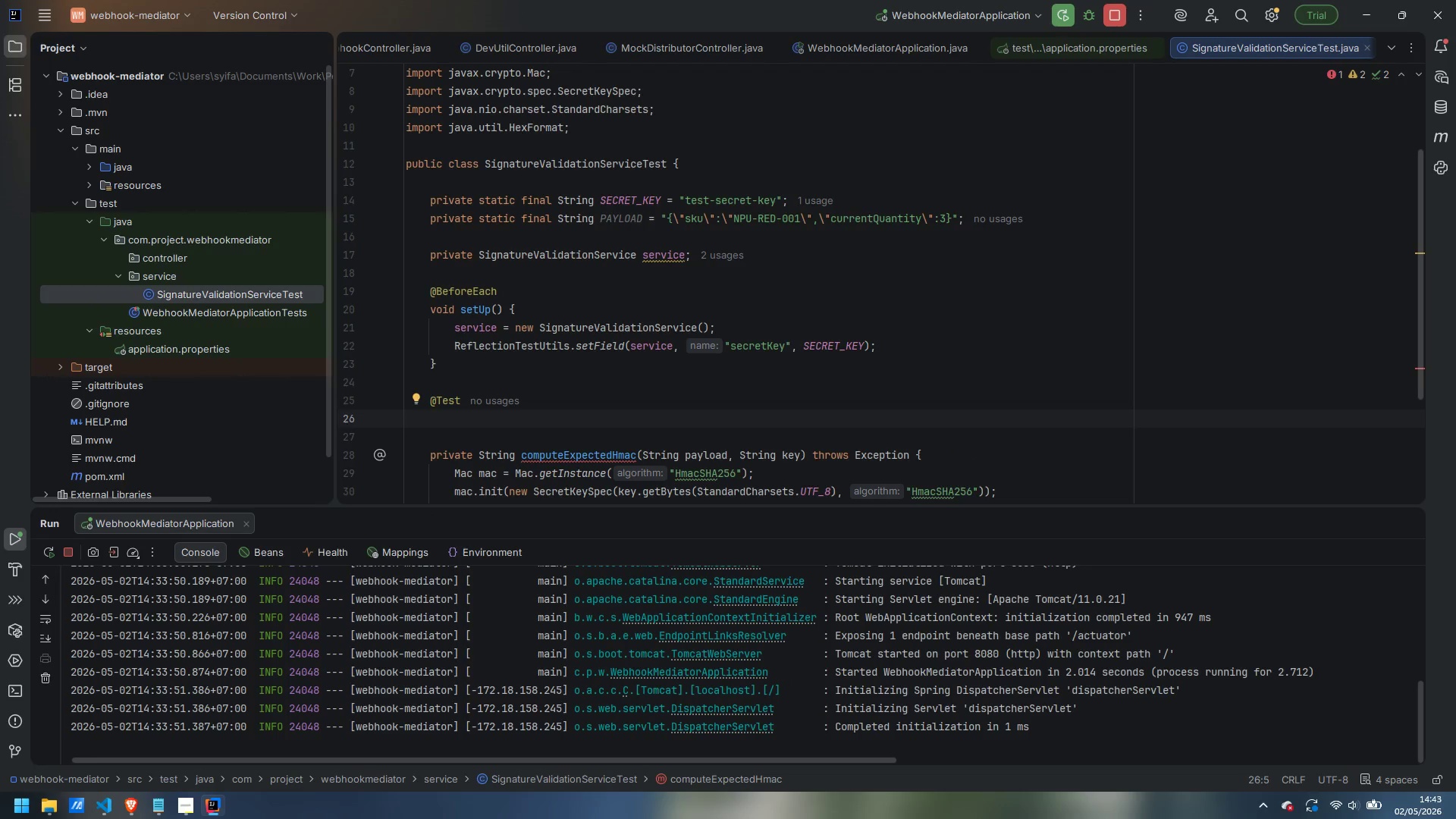 
type(@DisplayName)
 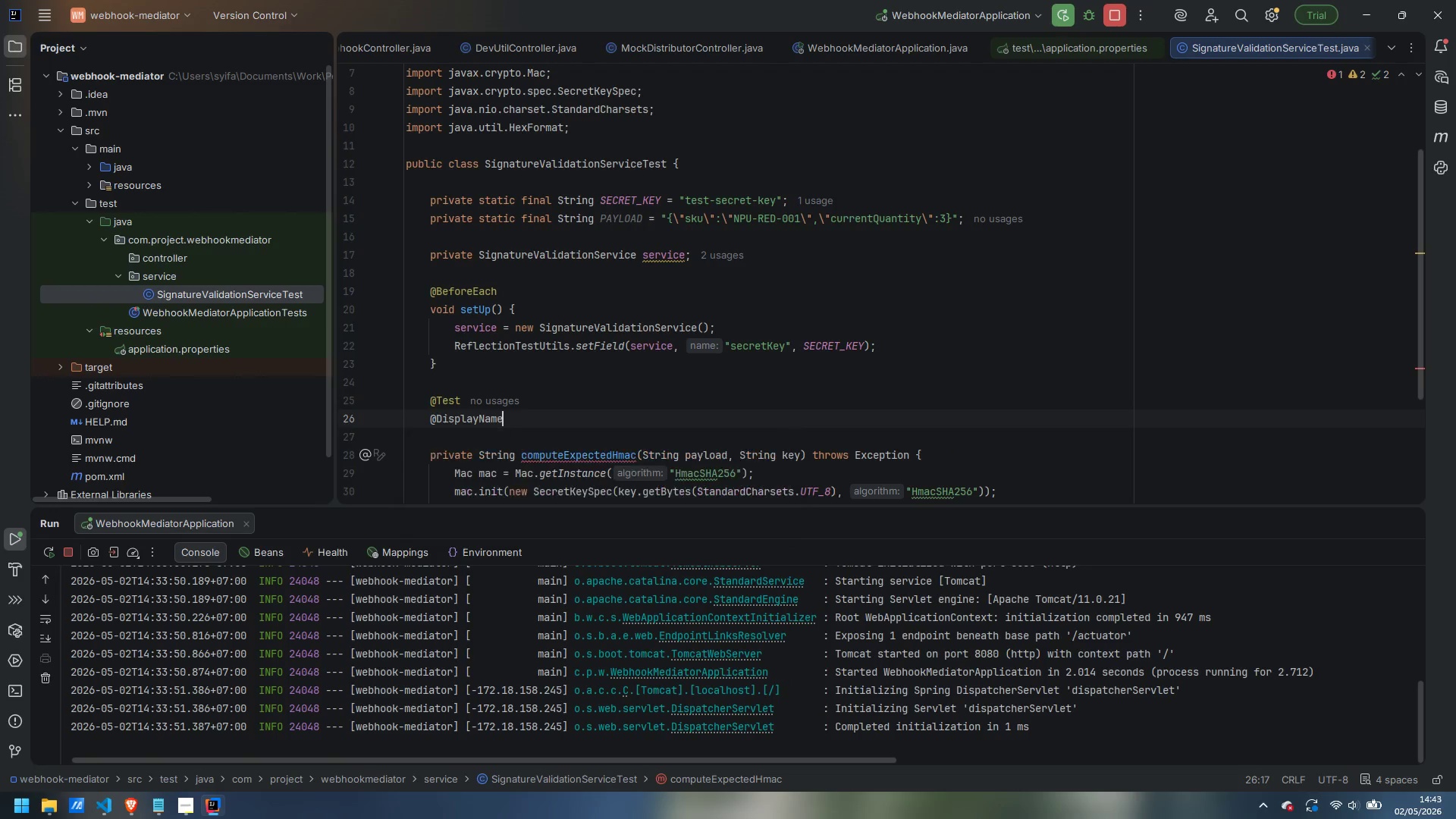 
key(Enter)
 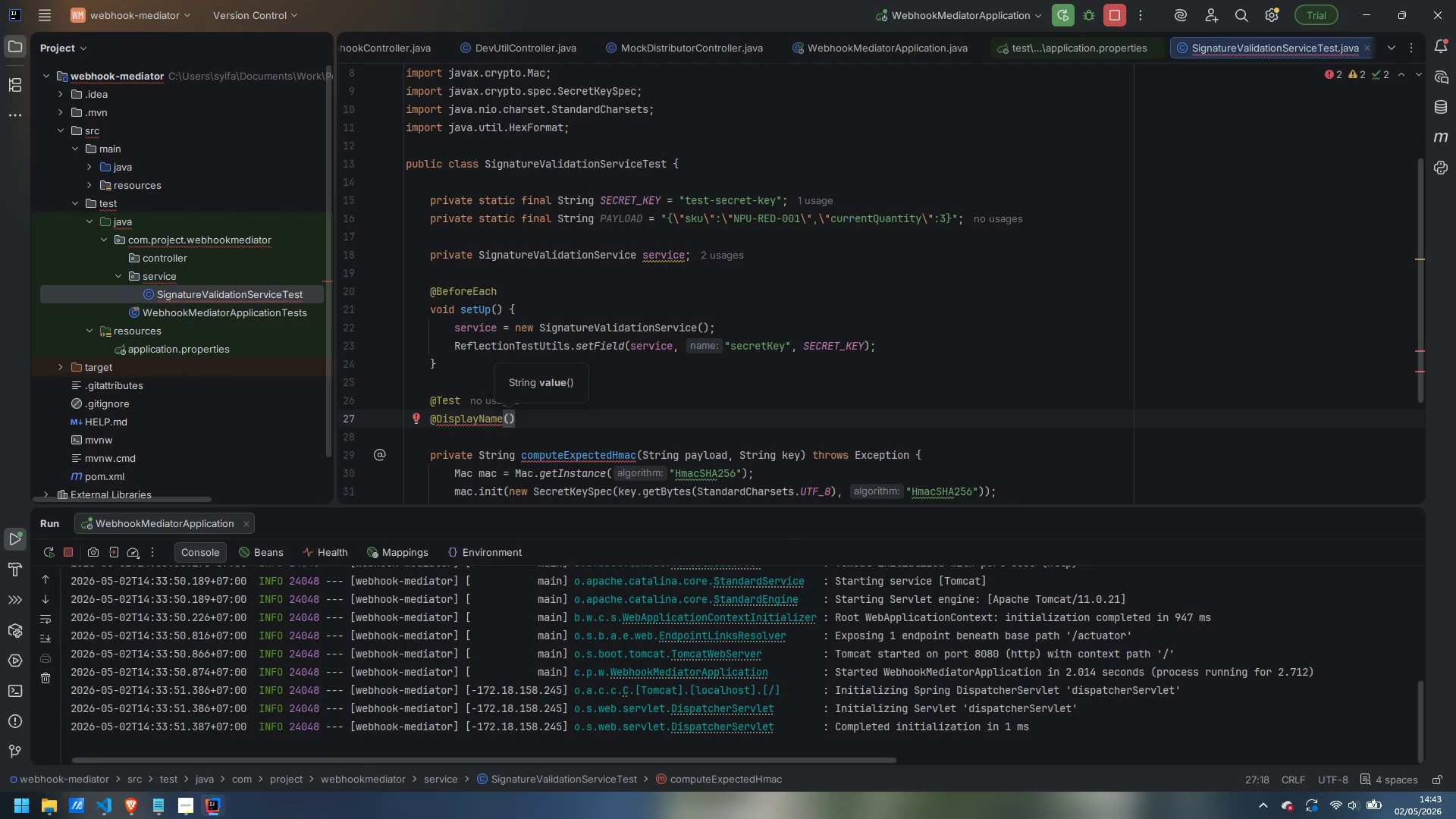 
type("Valid HMAC signature passes validation withput)
key(Backspace)
key(Backspace)
key(Backspace)
type(out exception)
 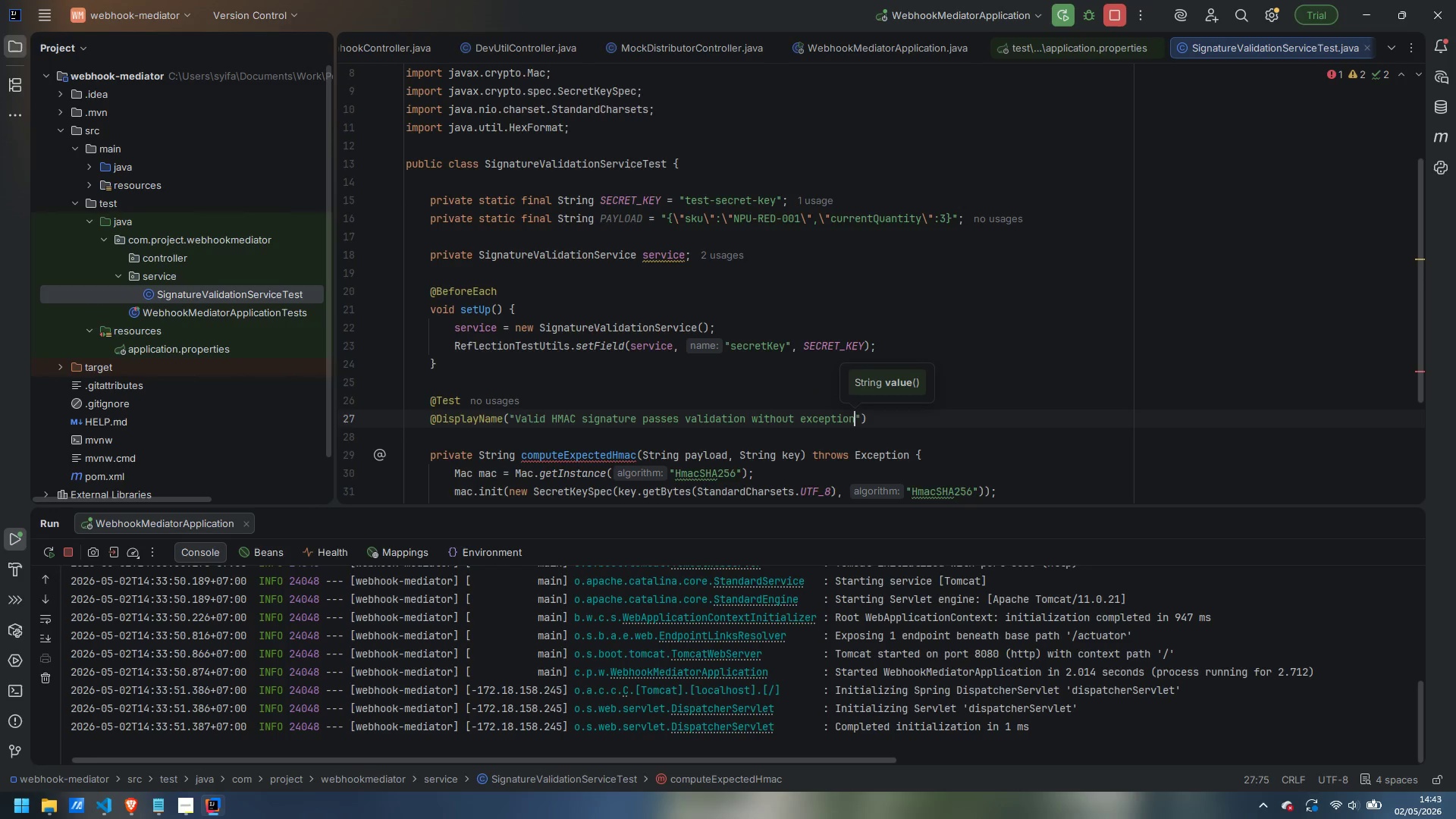 
key(ArrowRight)
 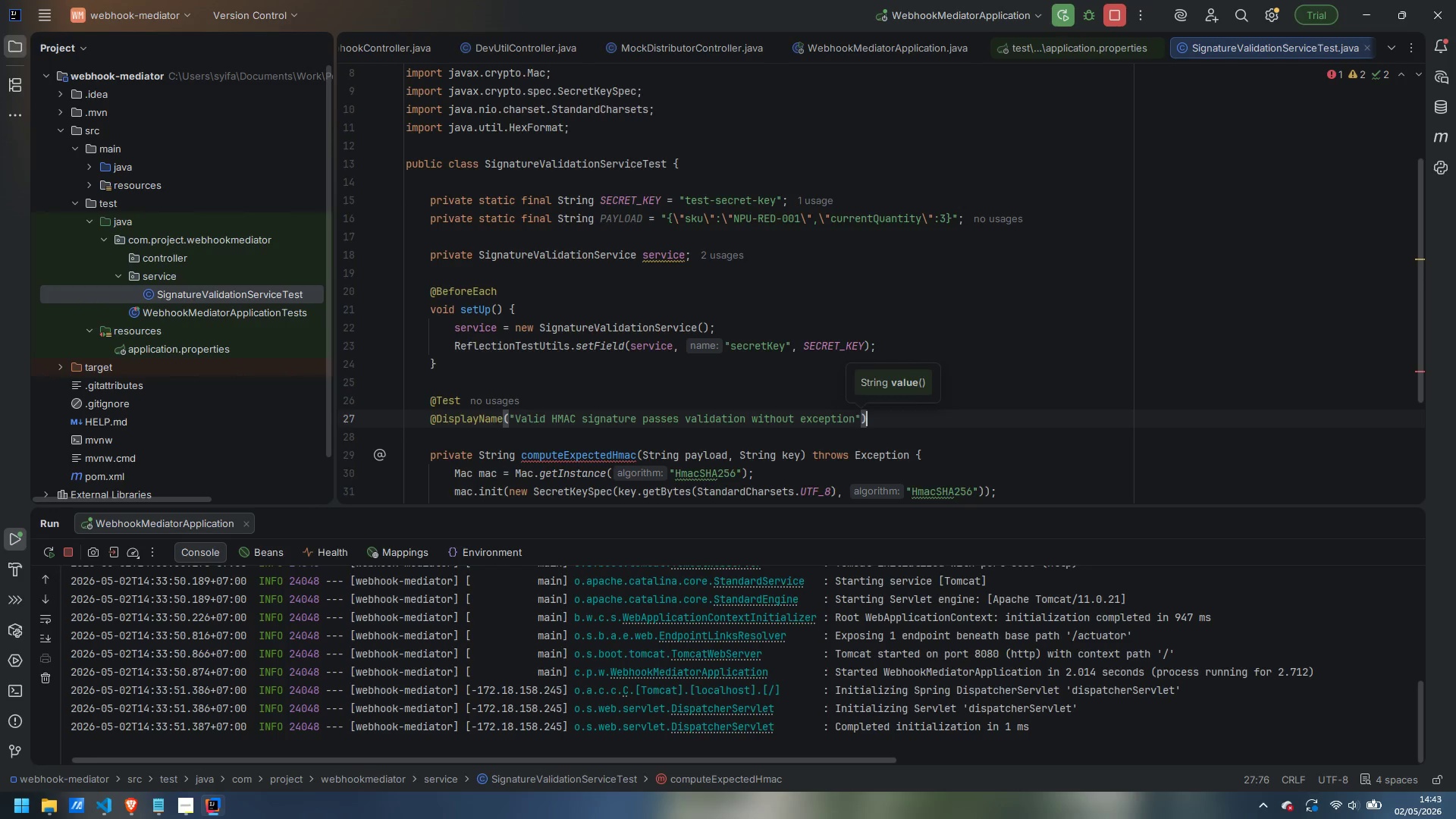 
key(ArrowRight)
 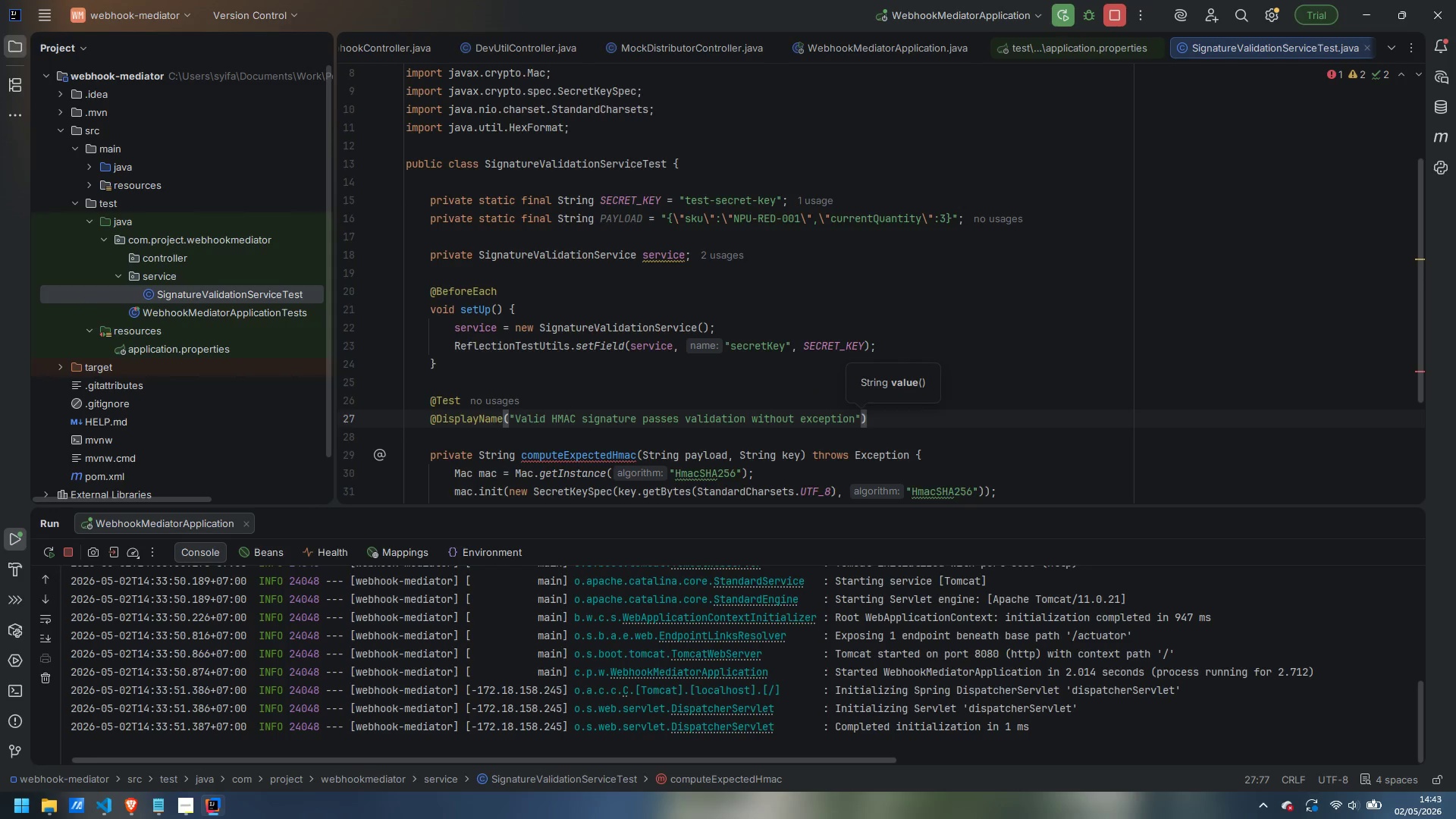 
key(Enter)
 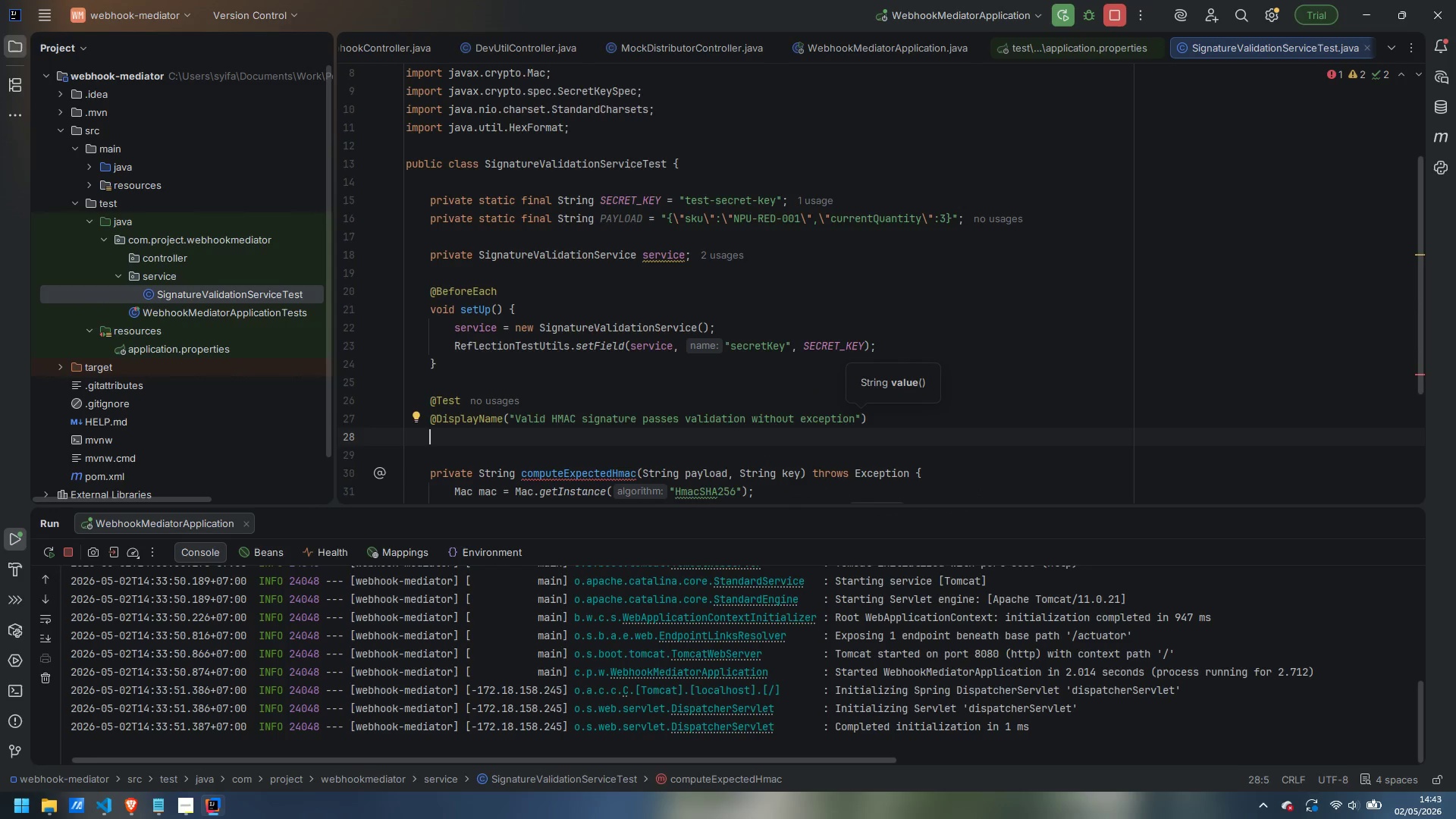 
type(void validSignature_passee)
key(Backspace)
type(d)
key(Backspace)
type(sValidation() throws Exceptoin)
key(Backspace)
key(Backspace)
key(Backspace)
type(ion {)
 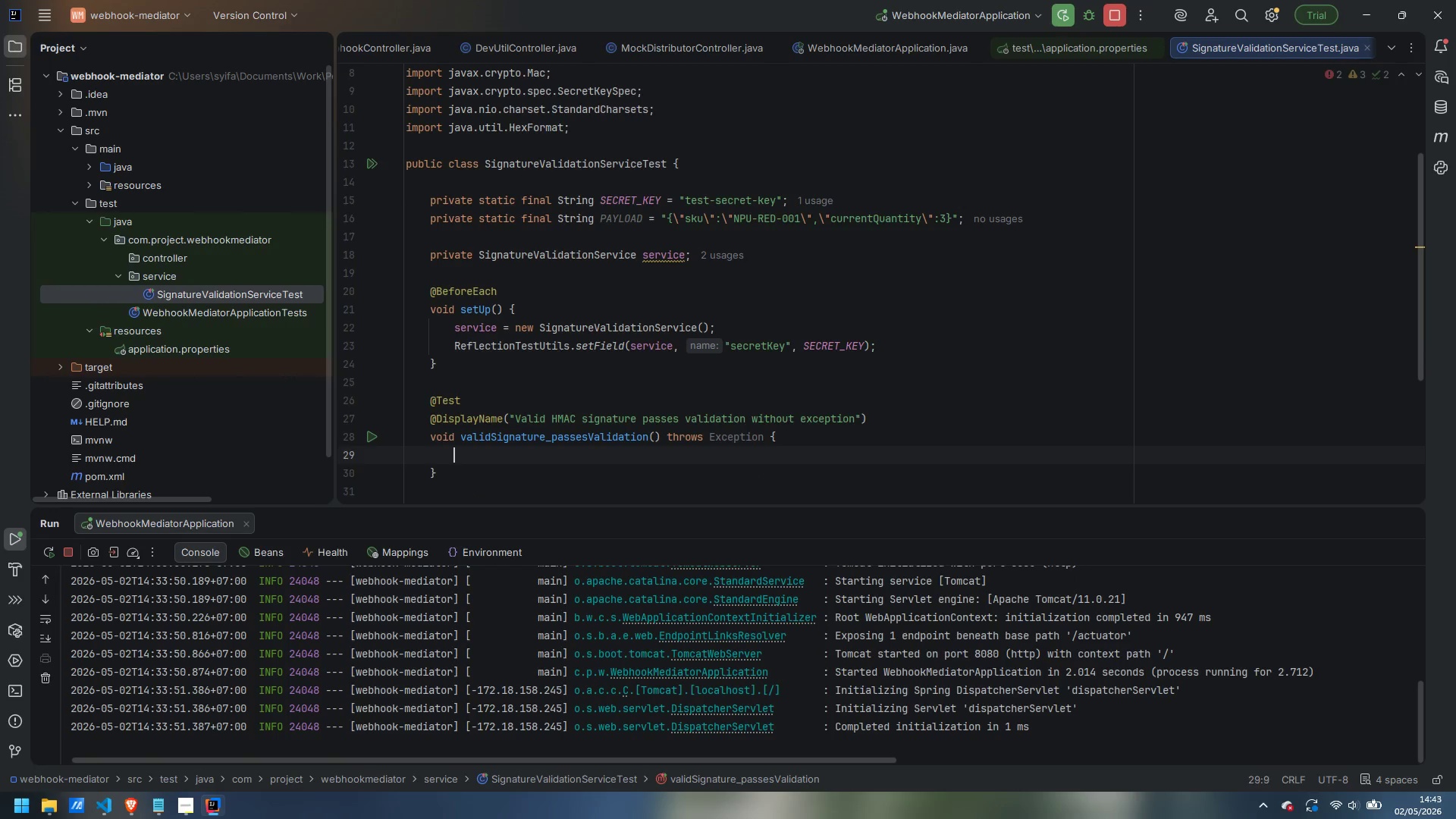 
 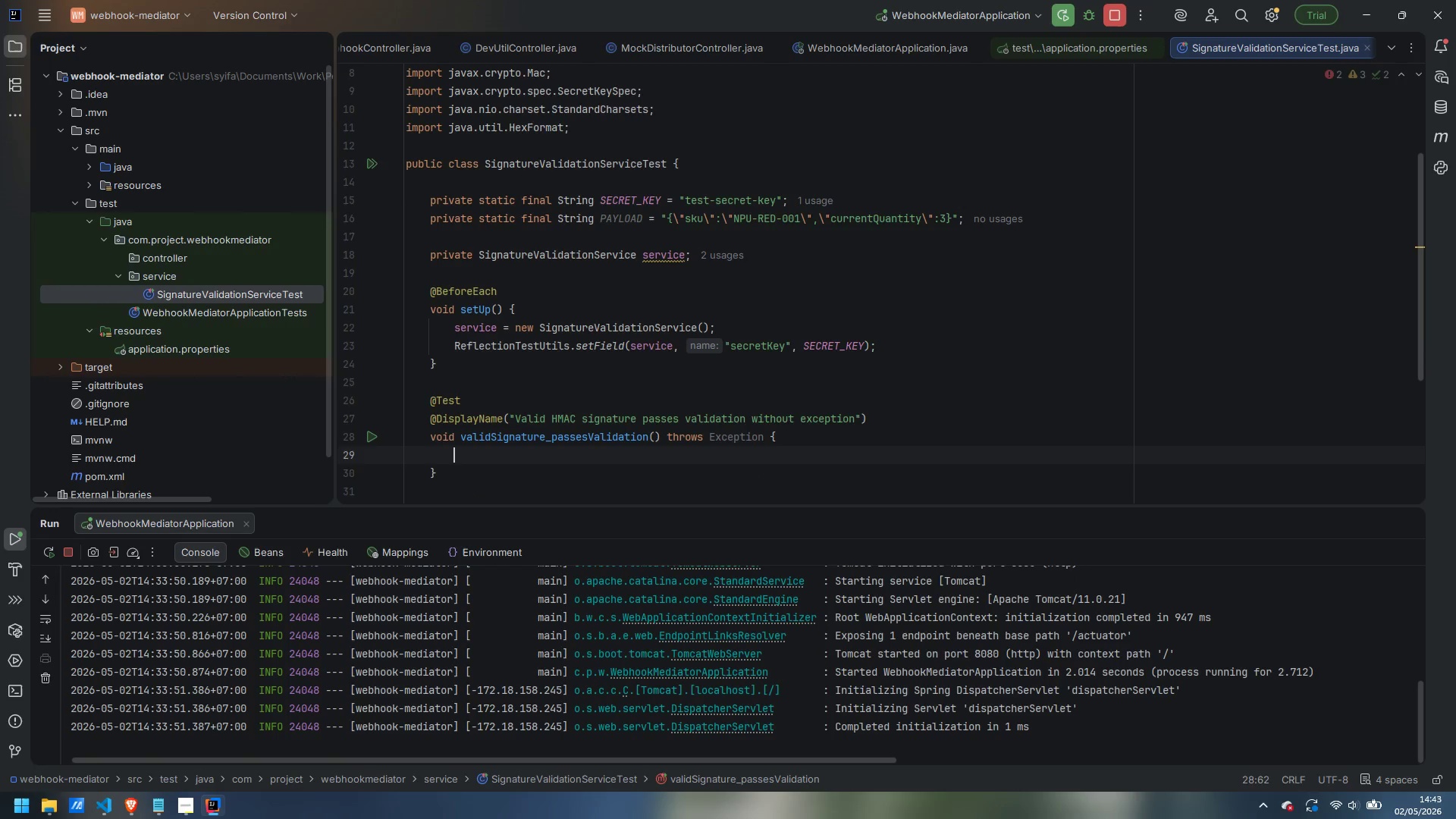 
key(Enter)
 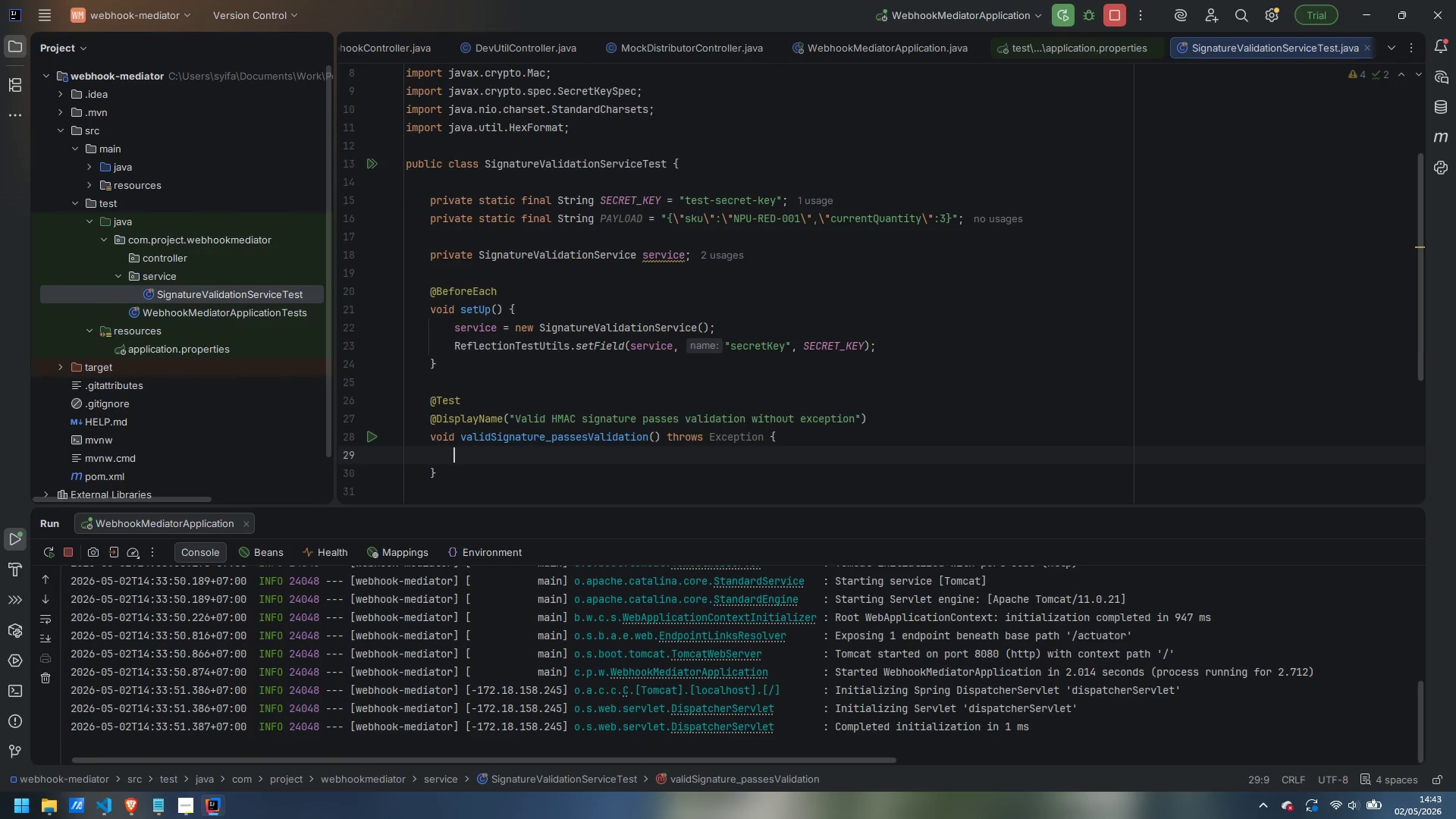 
type(String)
 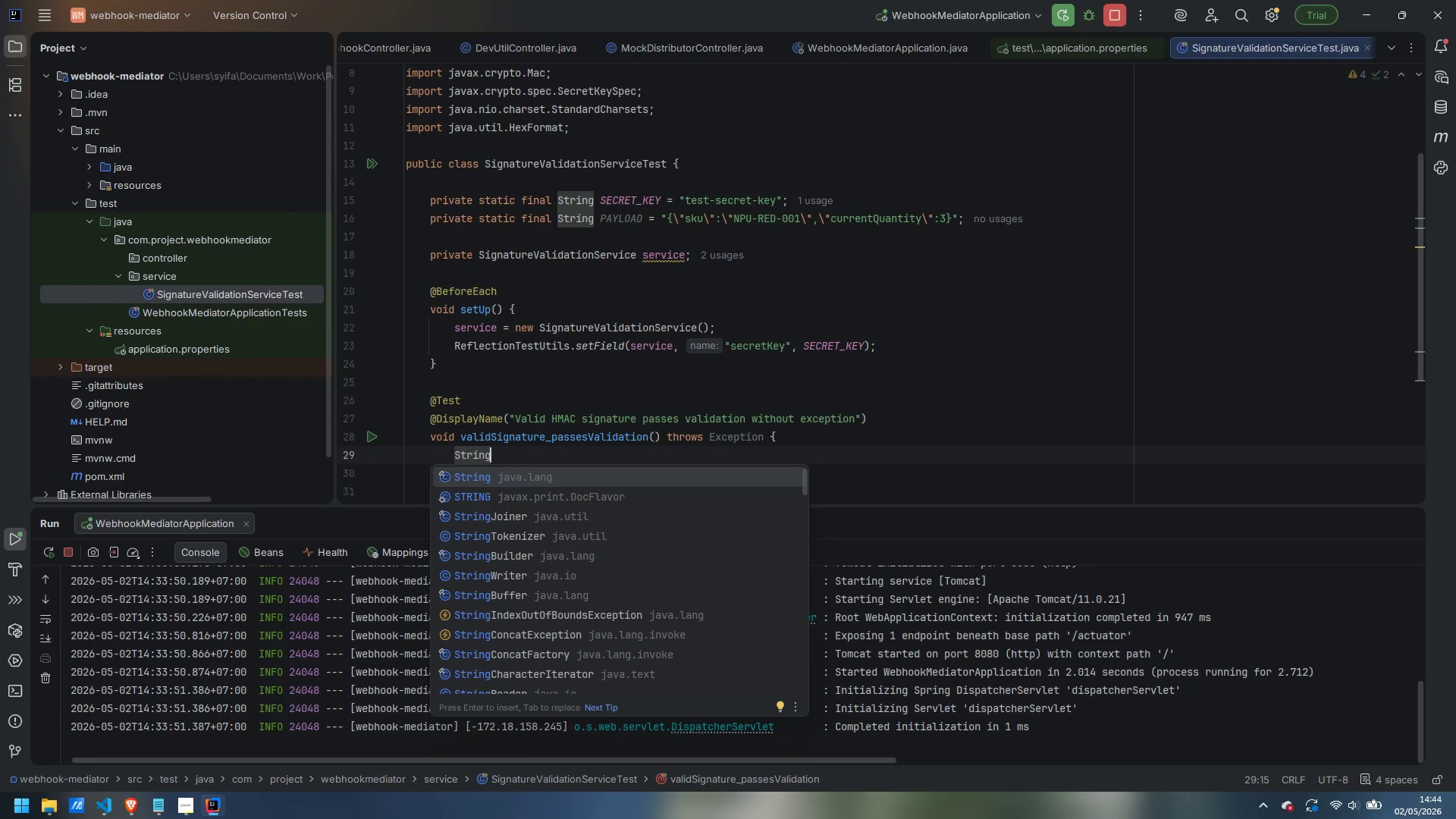 
wait(17.56)
 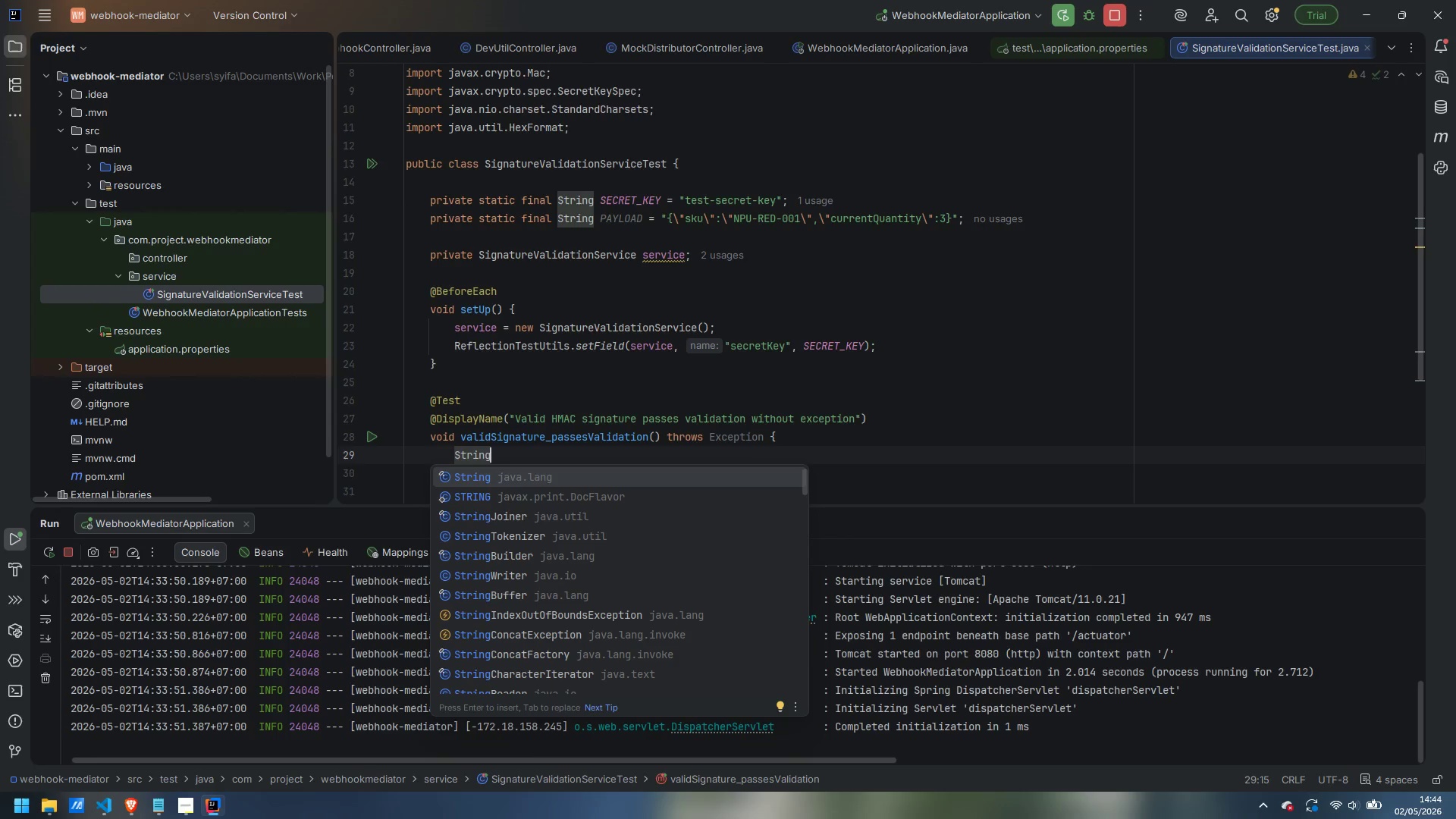 
type( ca)
key(Backspace)
key(Backspace)
type(validSignature = computeExcep)
key(Backspace)
key(Backspace)
key(Backspace)
type(pectedHmac(PAYLOAD, SECRET_KEY)
 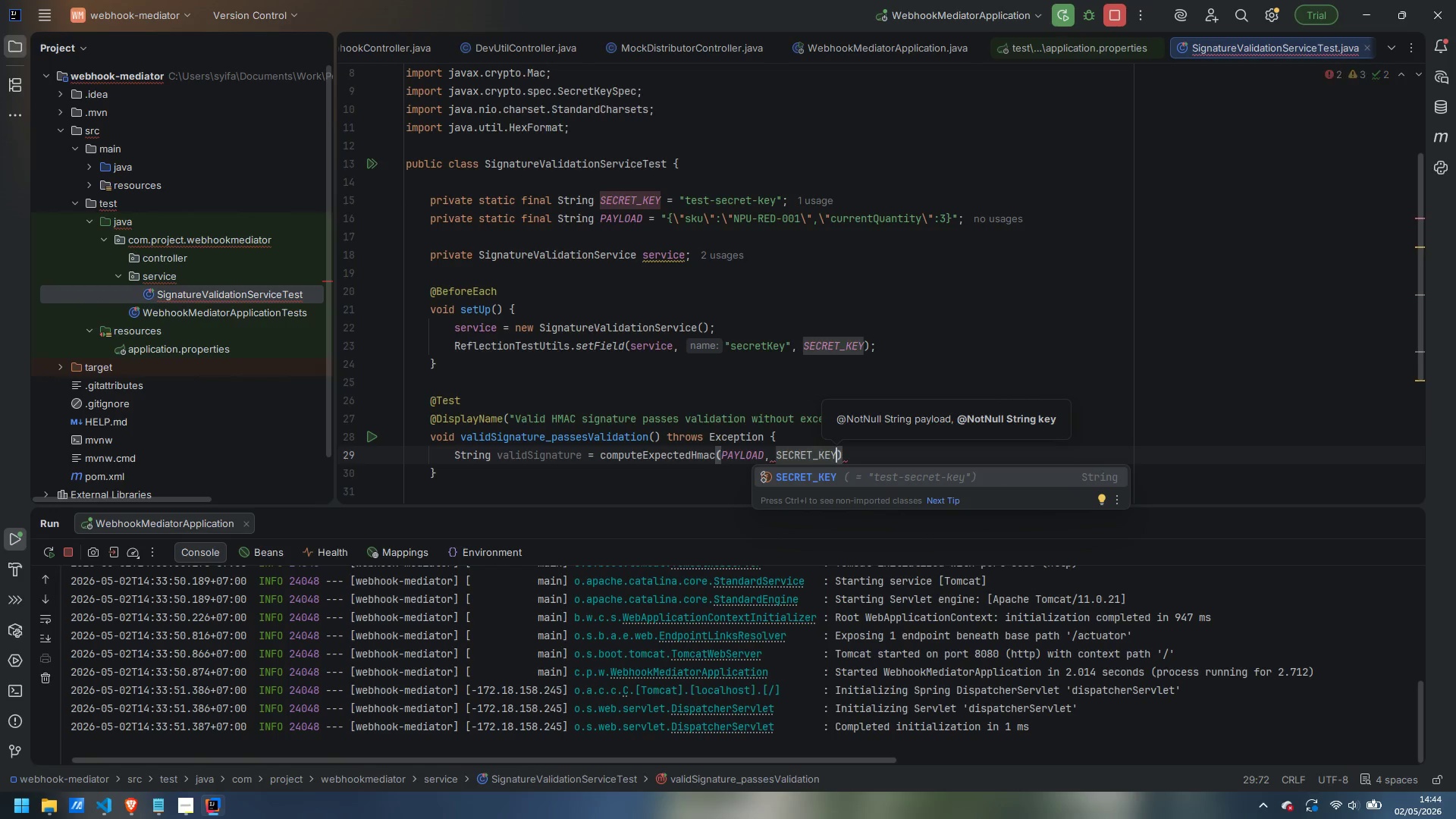 
key(ArrowRight)
 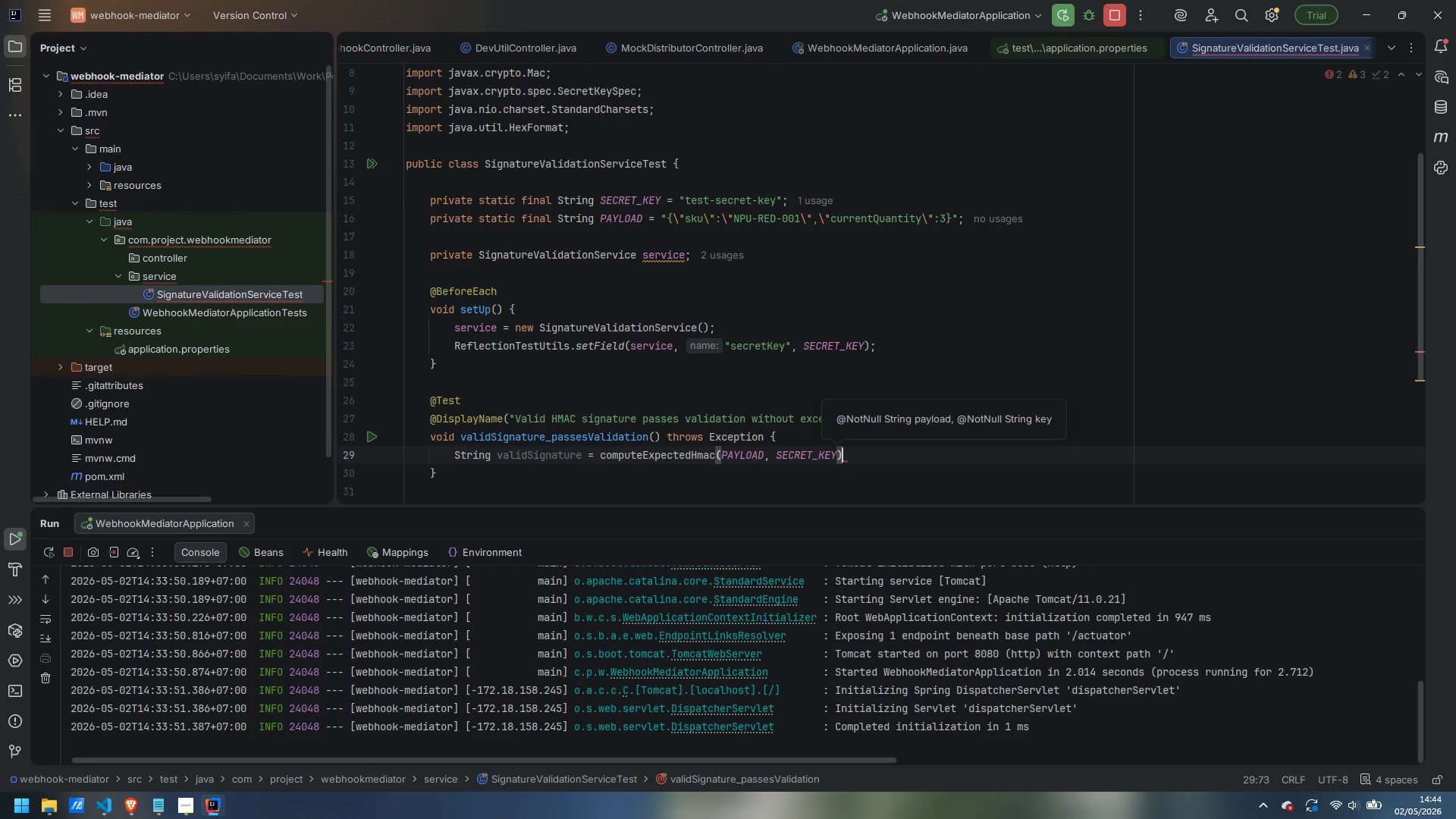 
key(Semicolon)
 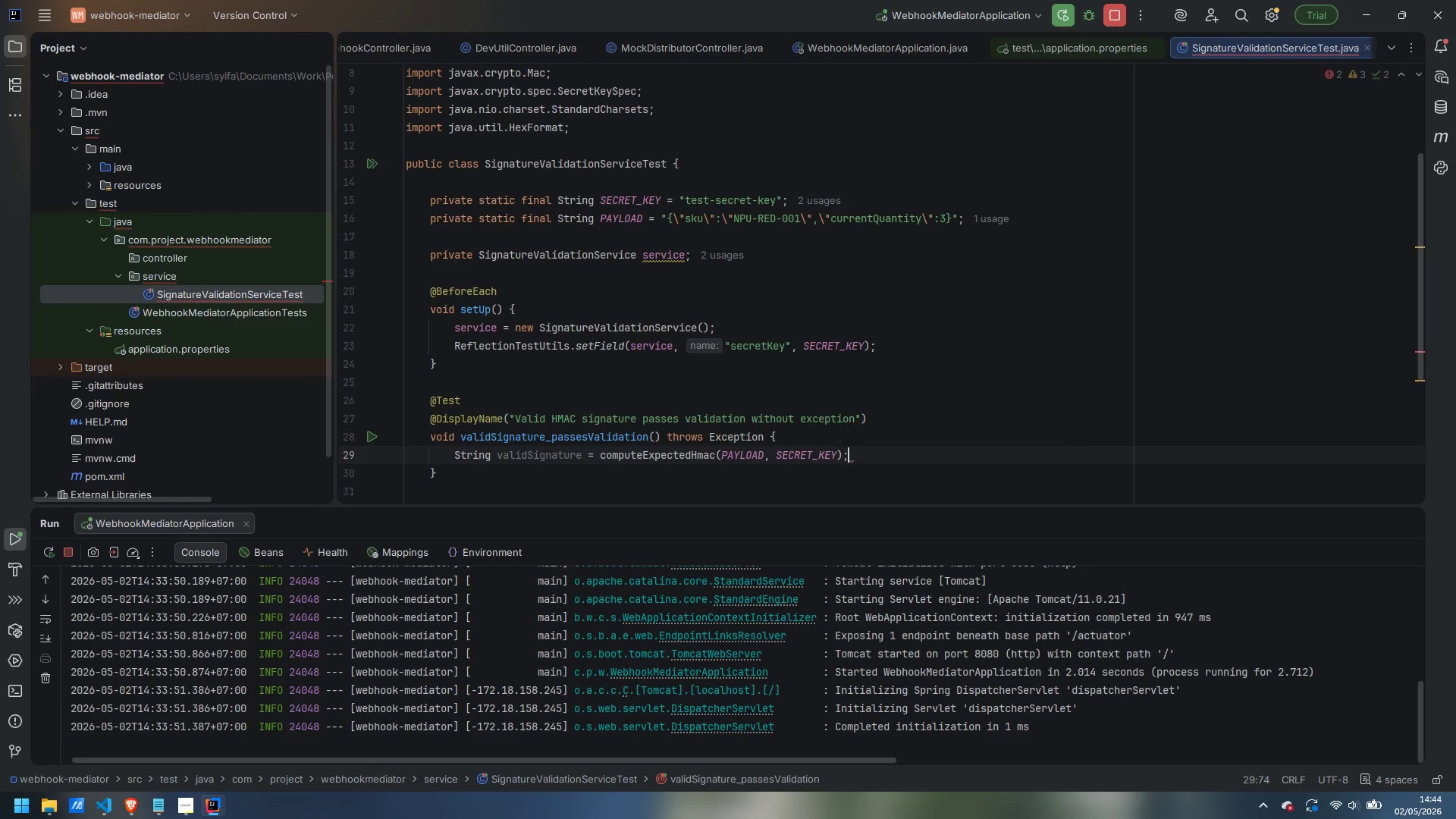 
key(Enter)
 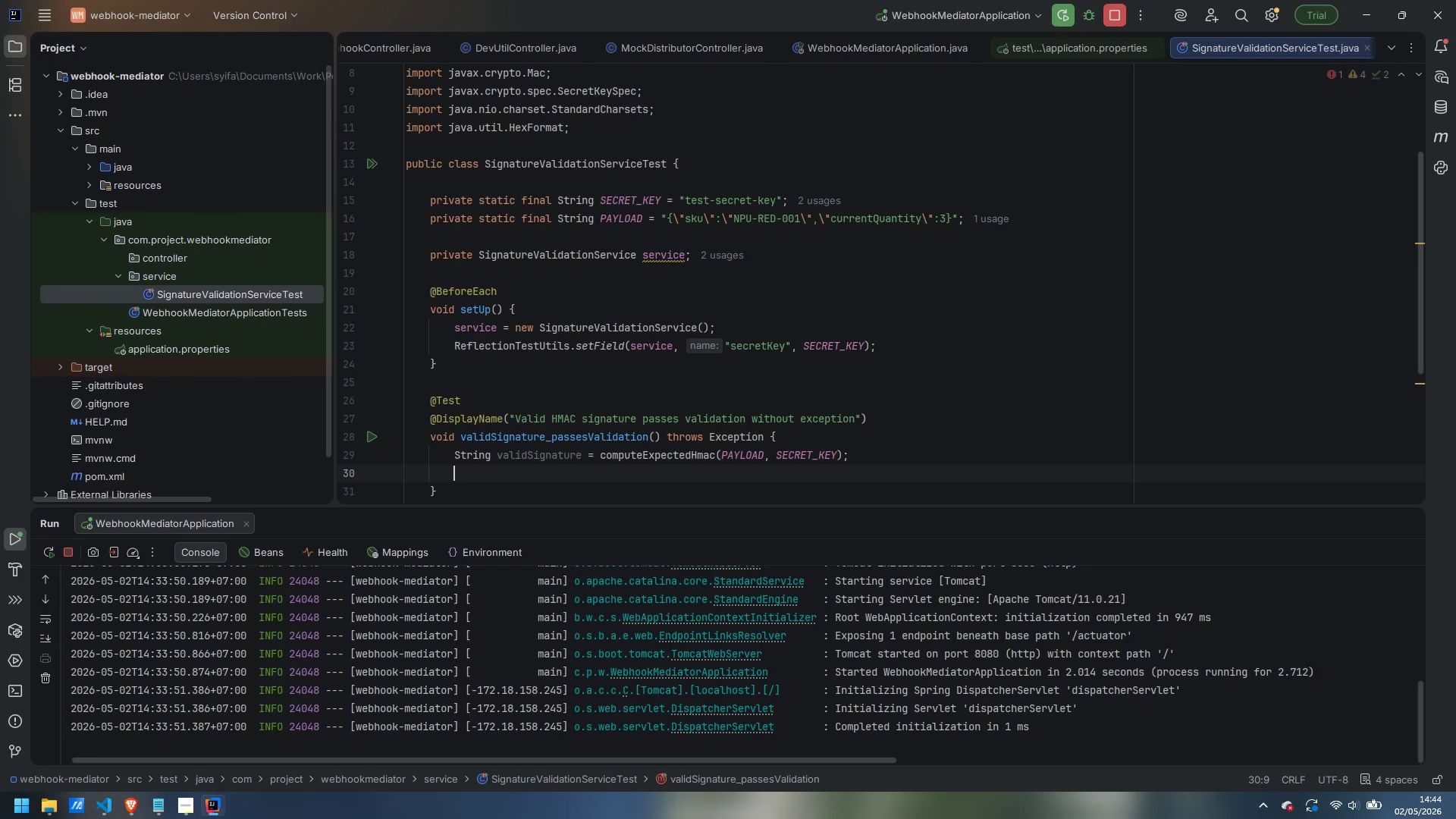 
type(service.)
 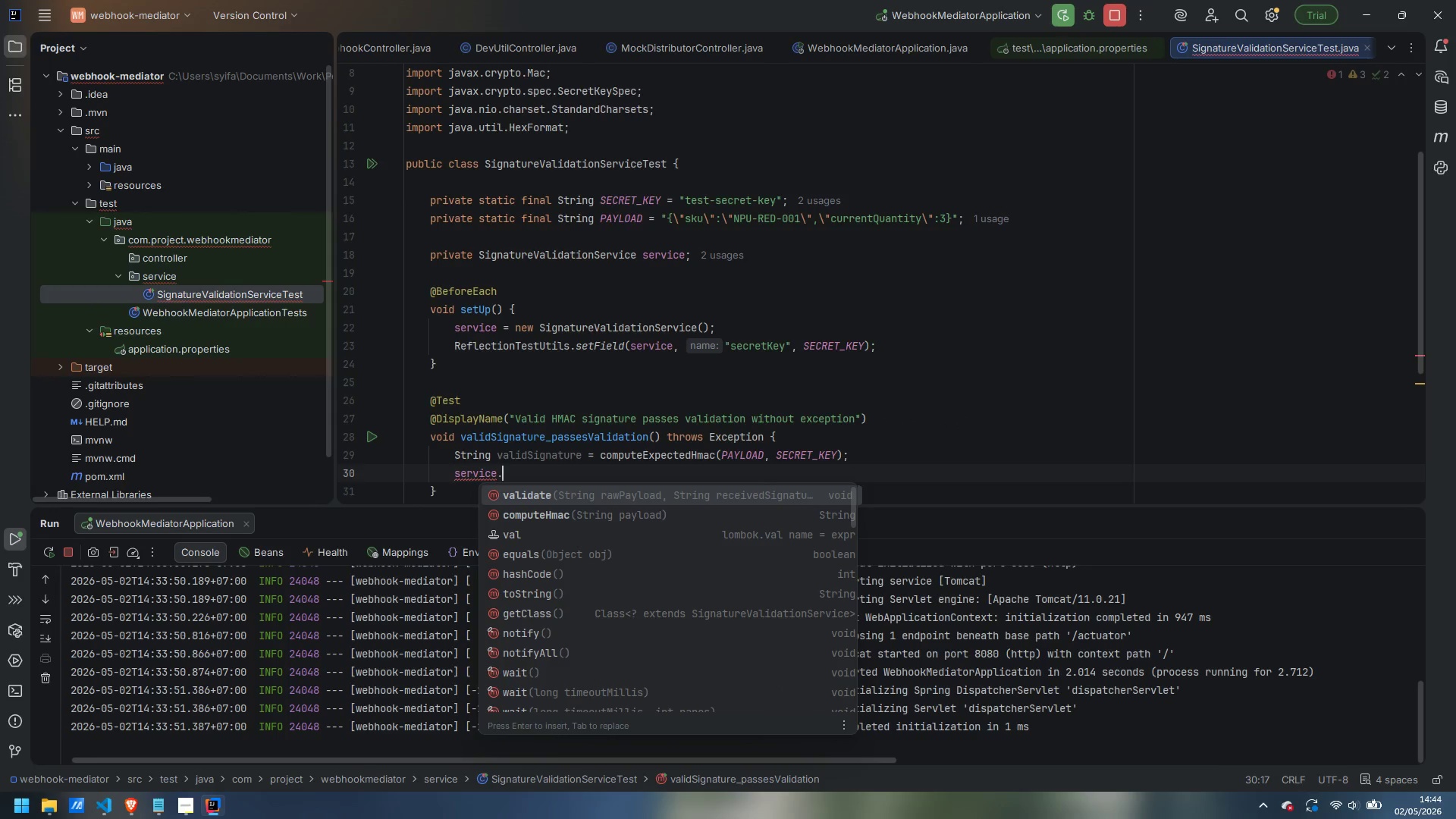 
wait(5.97)
 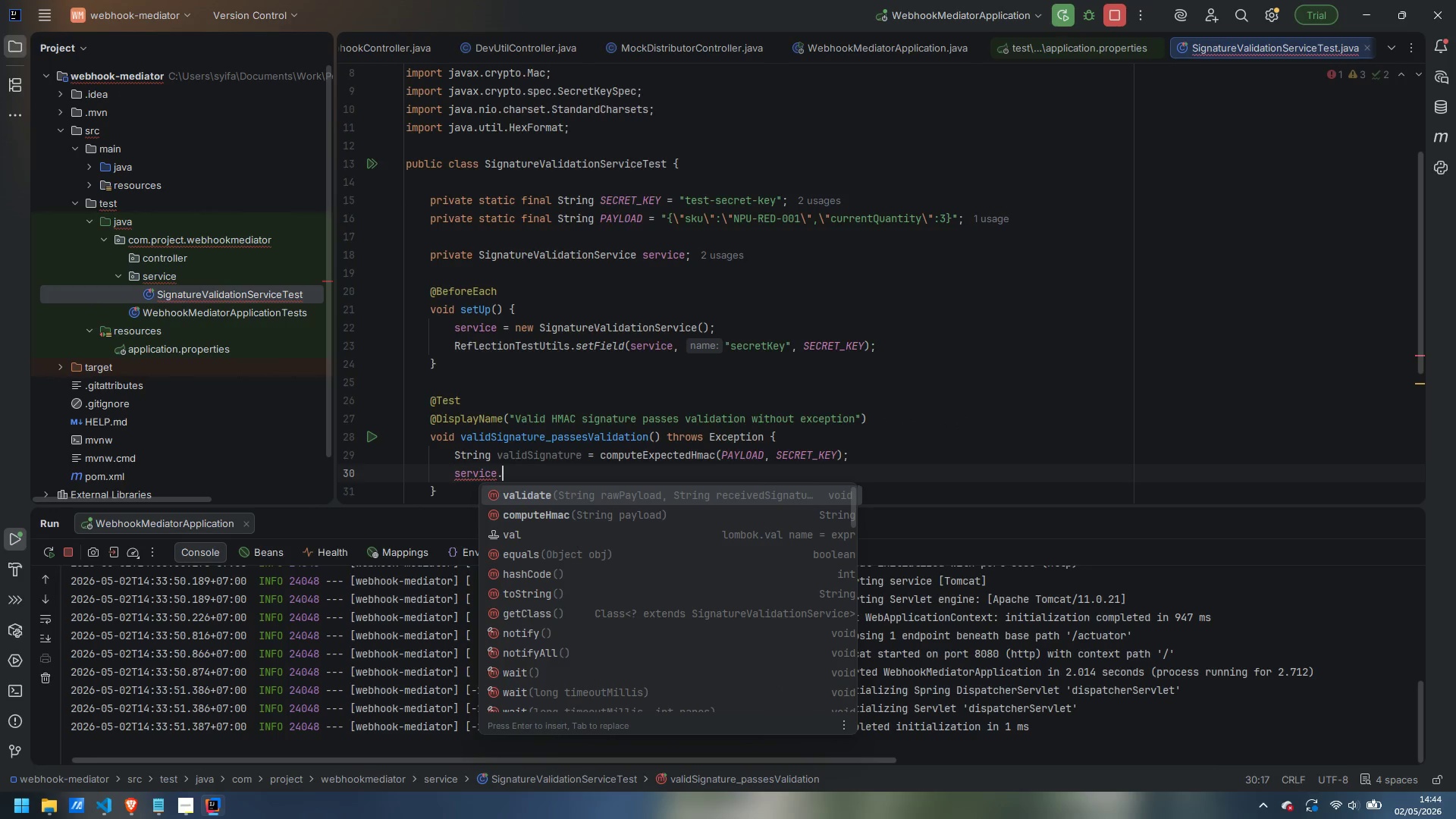 
type(validate(PAYLOAD, vlida)
key(Backspace)
key(Backspace)
key(Backspace)
key(Backspace)
type(alidSignature)
 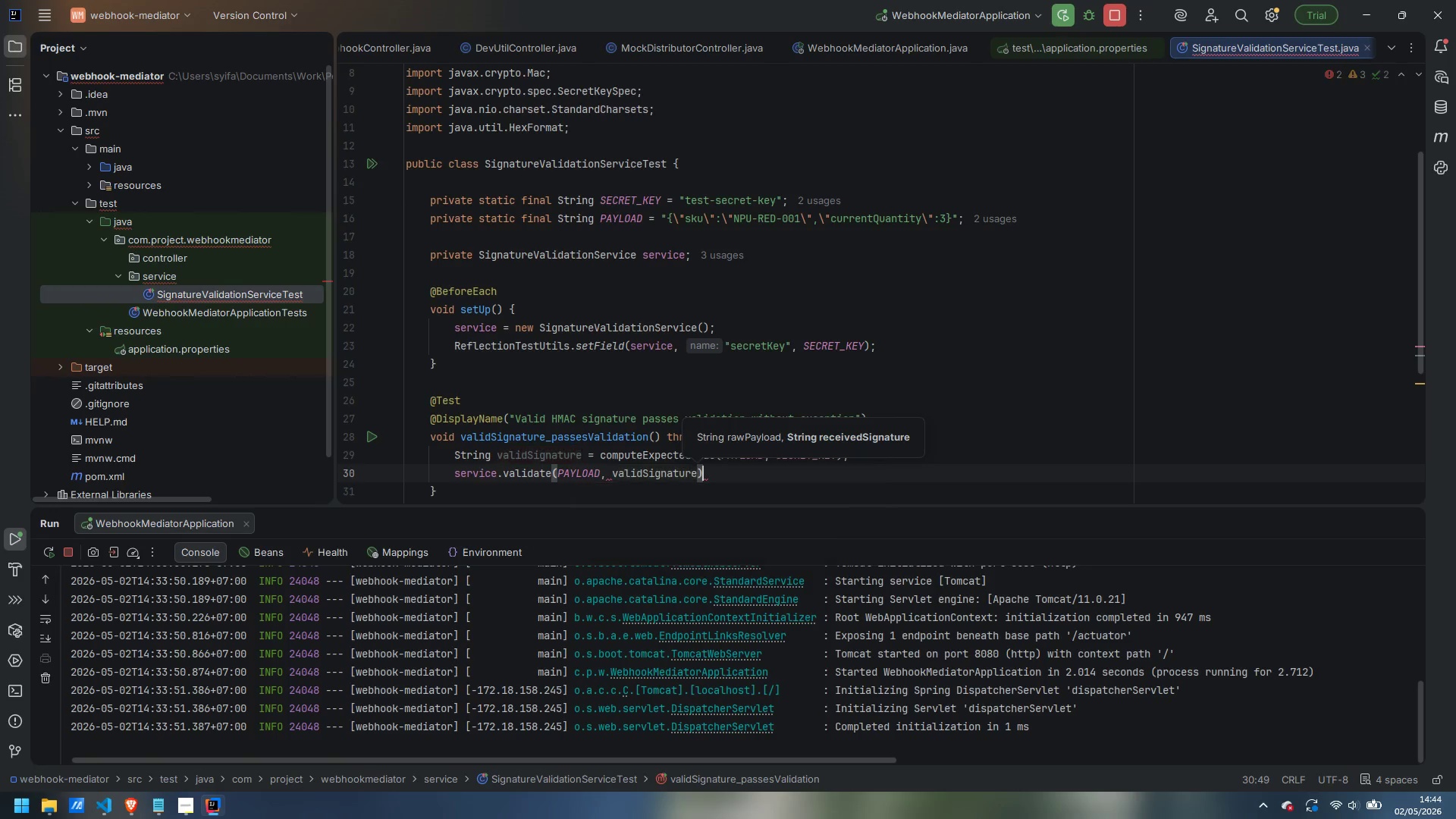 
 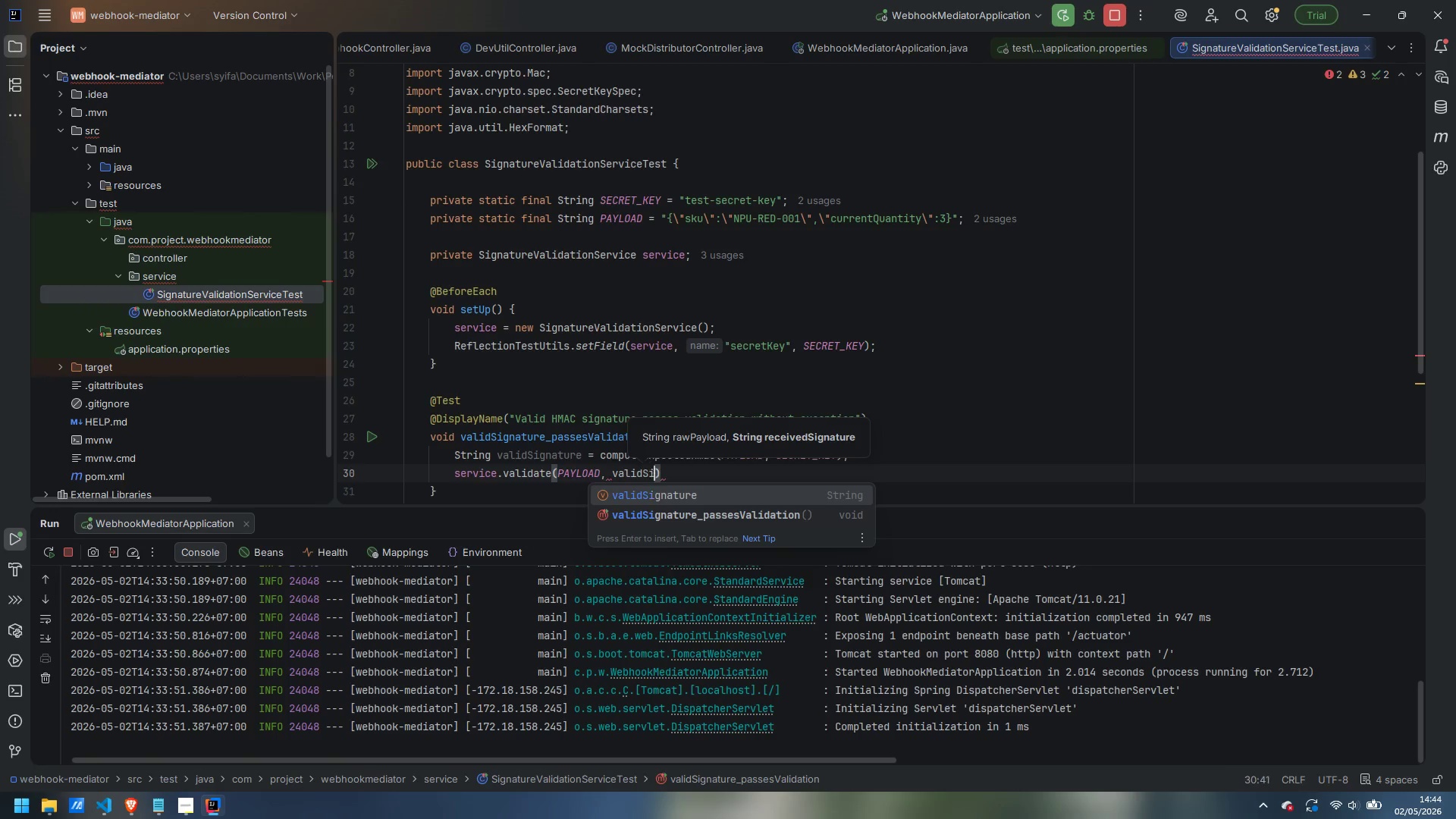 
key(ArrowRight)
 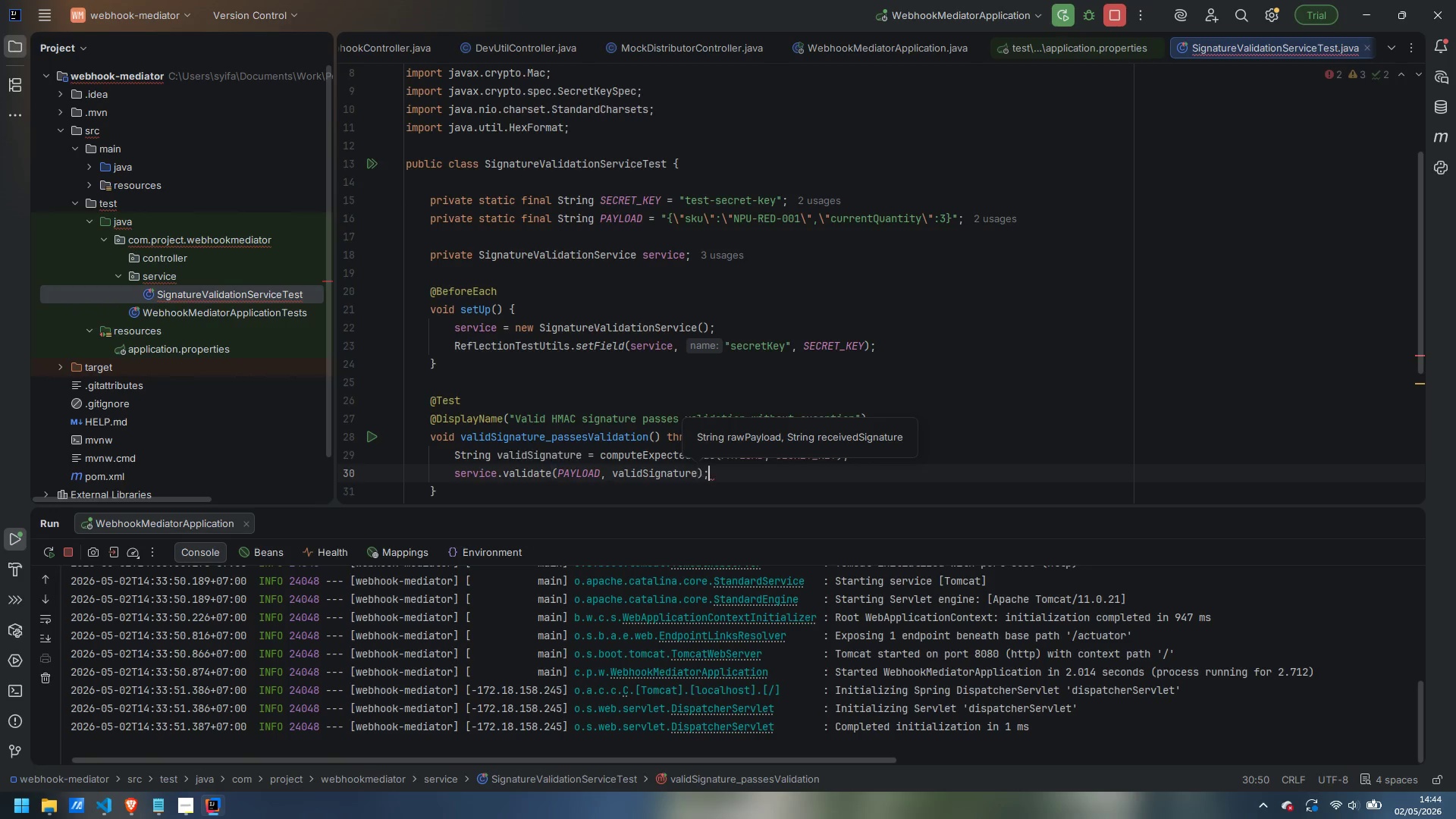 
key(Semicolon)
 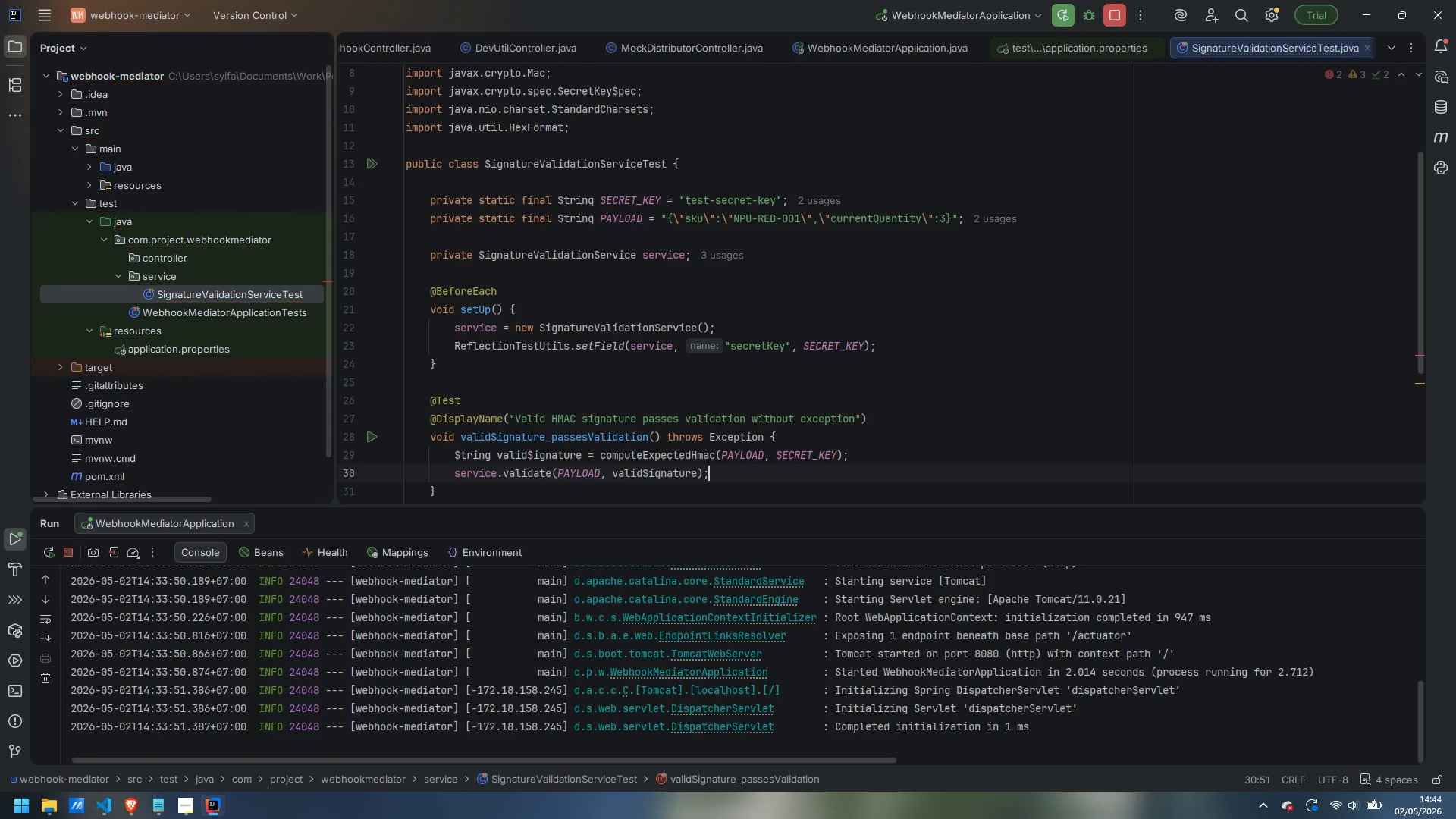 
key(Enter)
 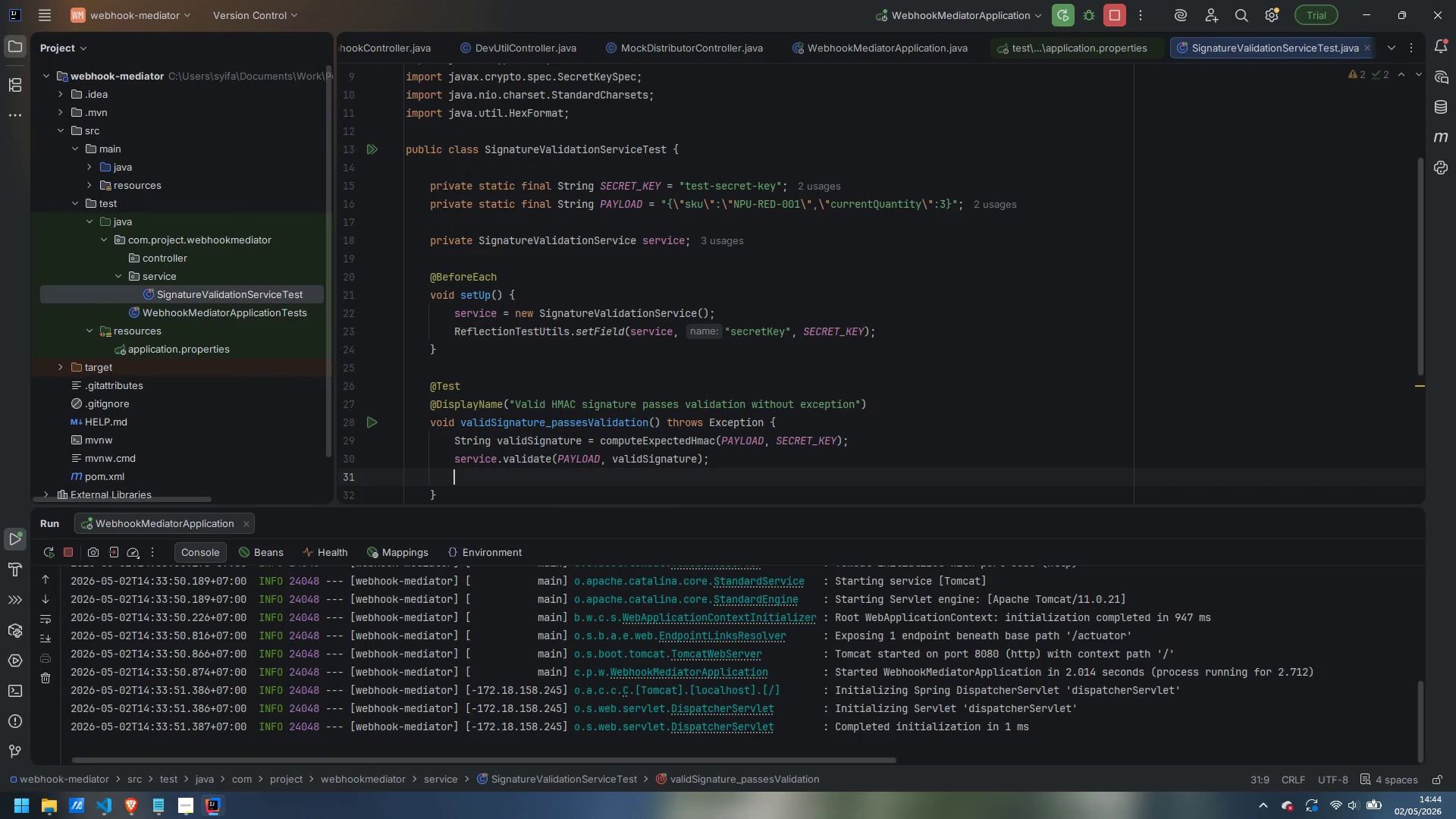 
type(// No exception thrown - validation successed)
 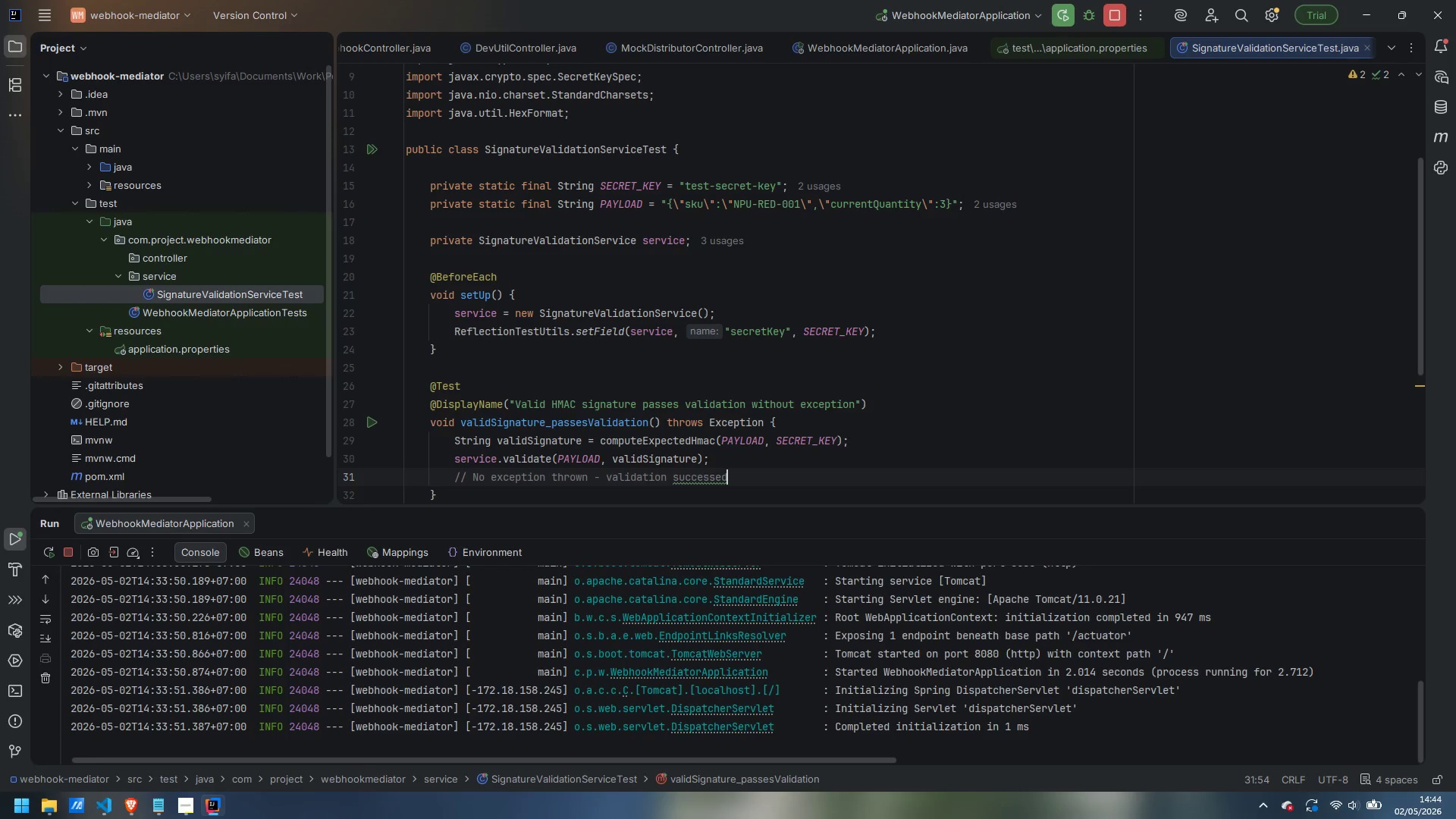 
key(ArrowLeft)
 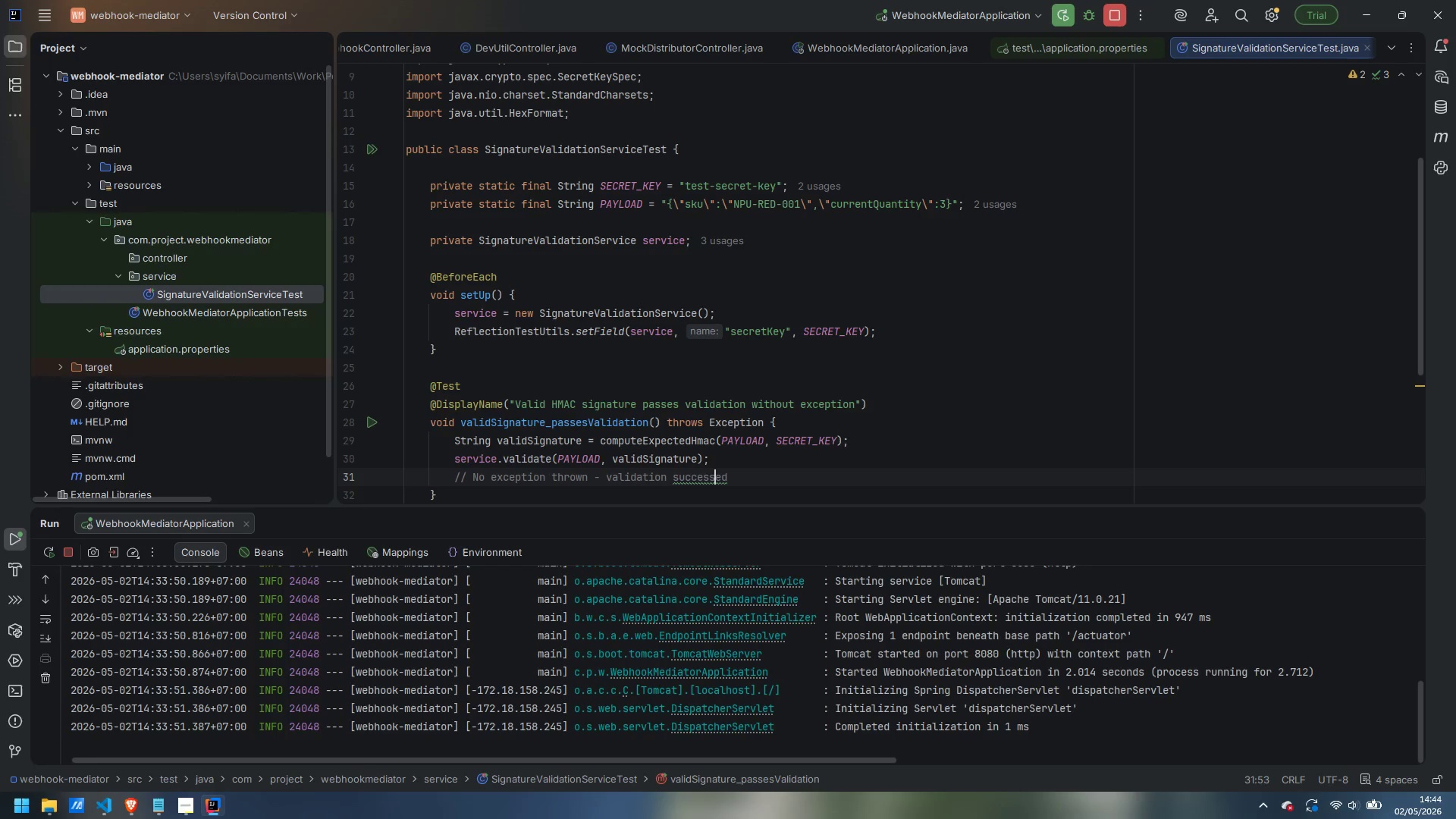 
key(ArrowLeft)
 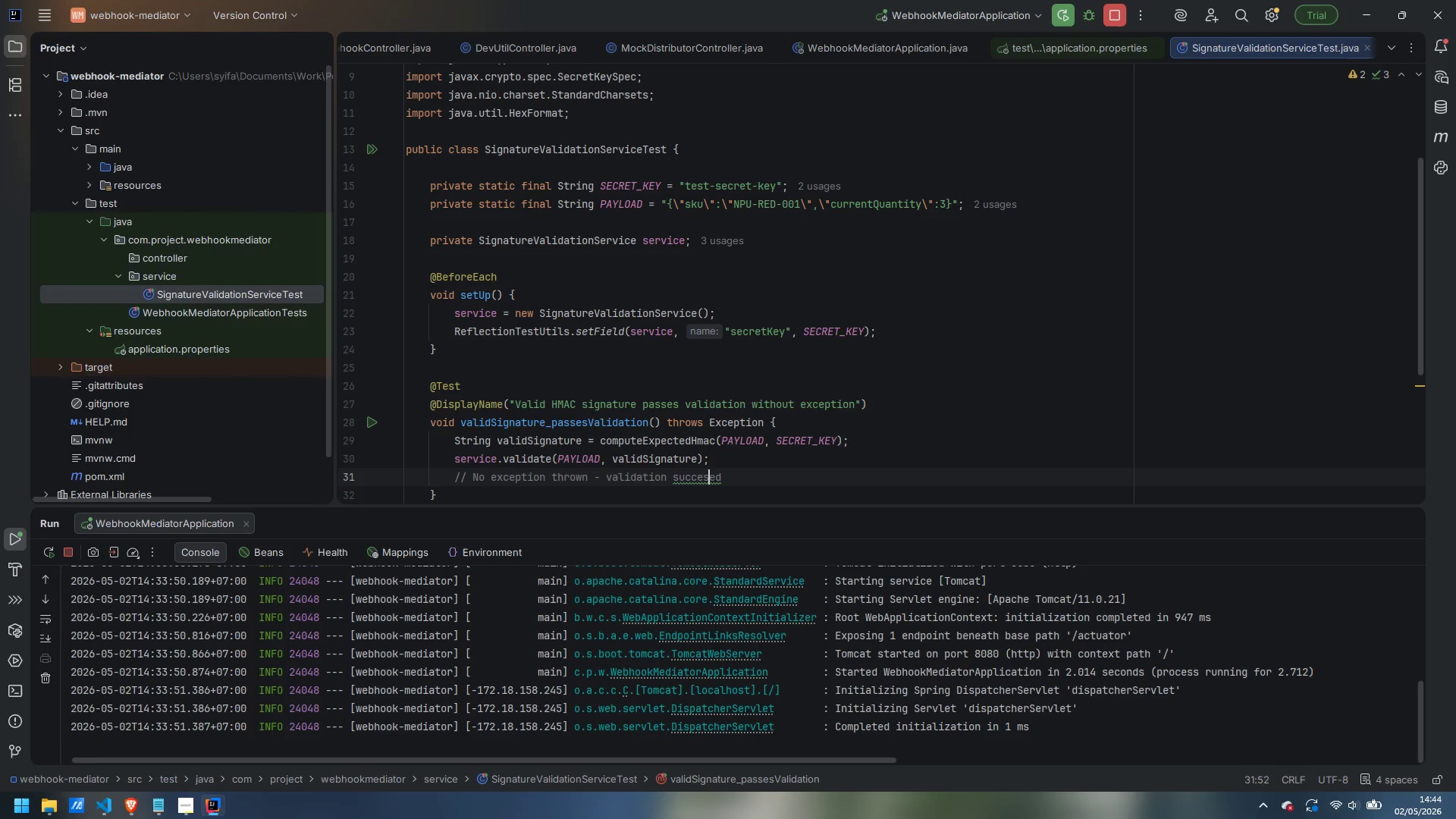 
key(Backspace)
key(Backspace)
type(c)
key(Backspace)
type(d)
key(Backspace)
type(ed)
 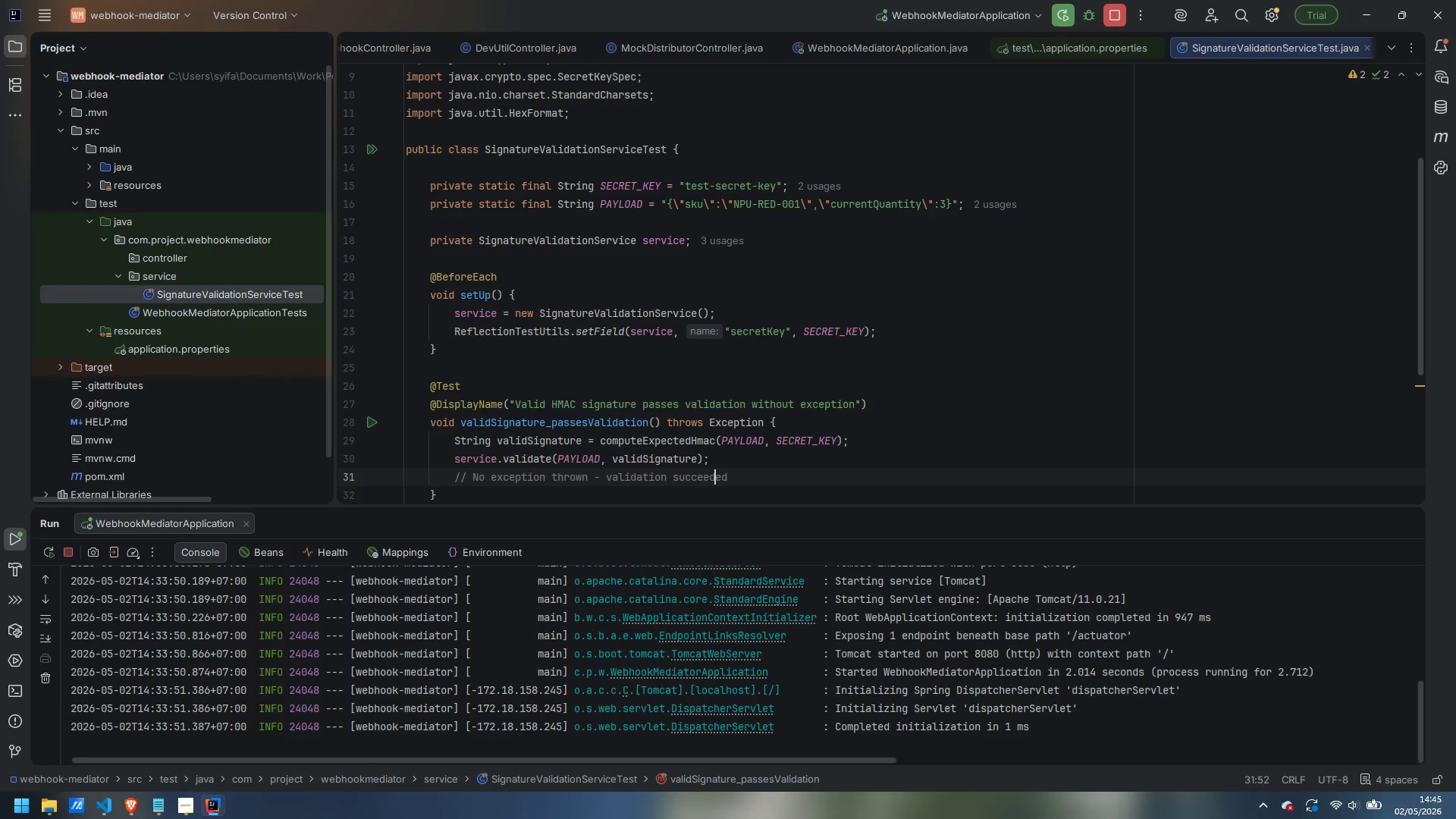 
key(ArrowRight)
 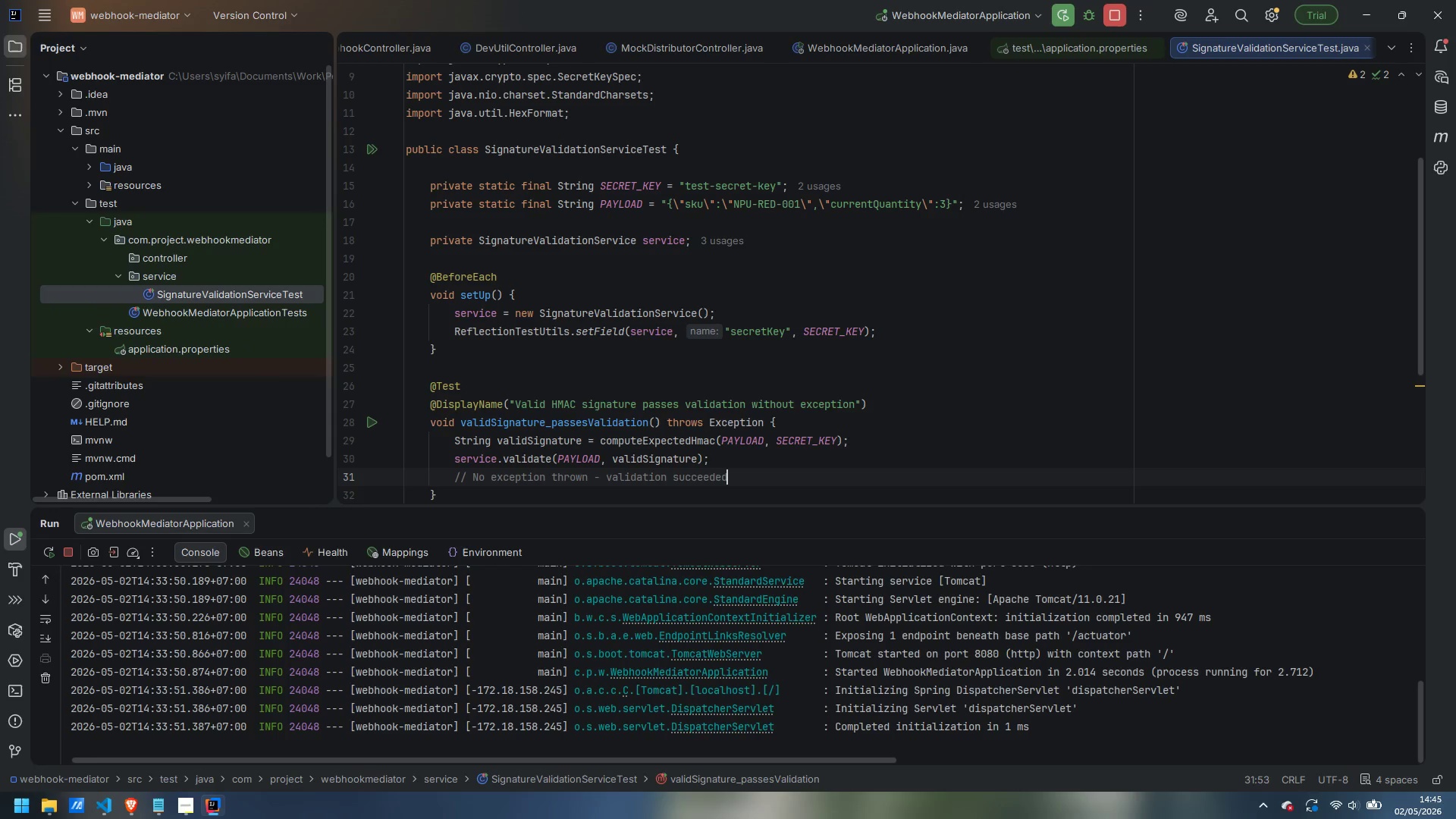 
key(ArrowRight)
 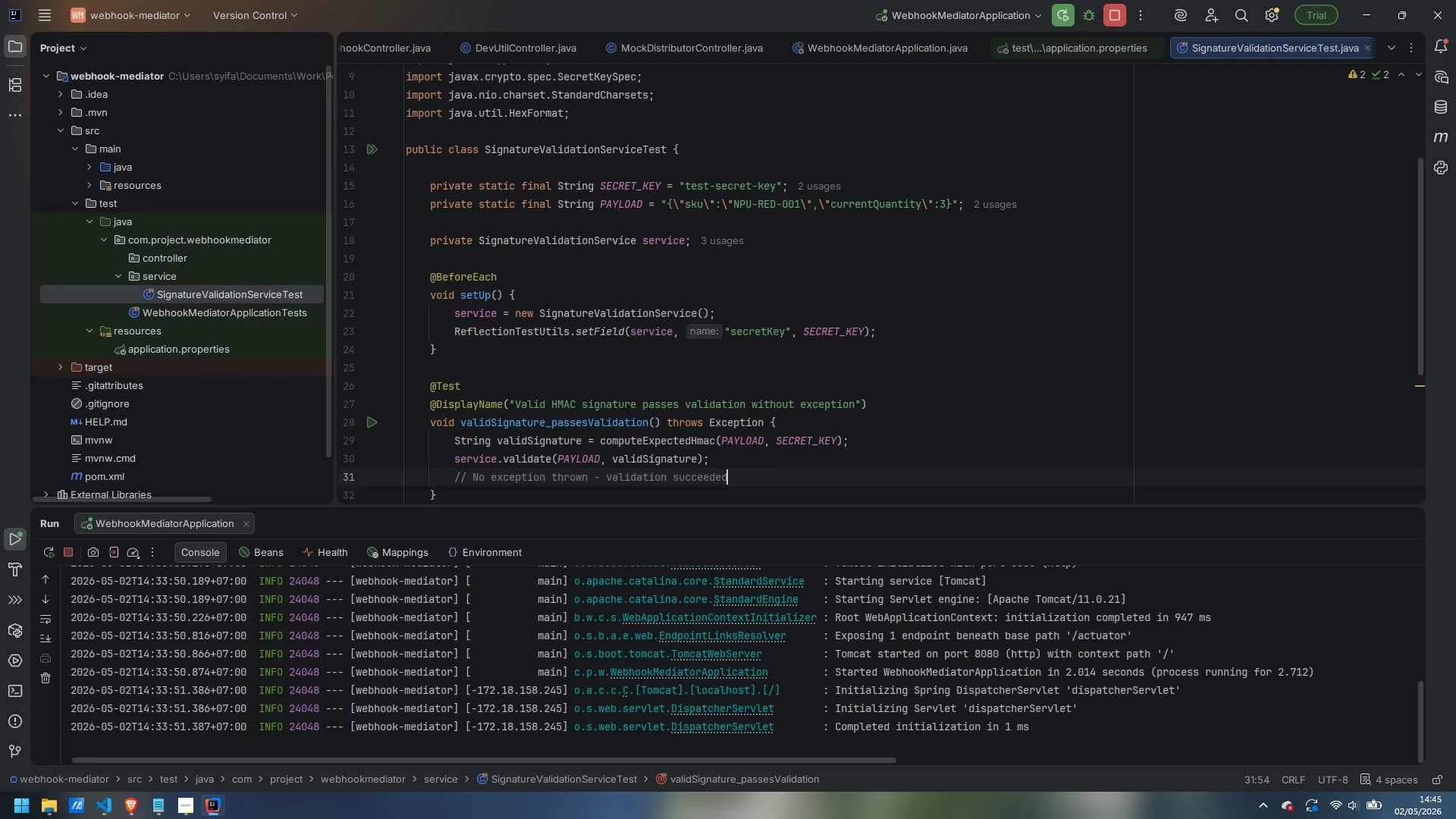 
key(ArrowDown)
 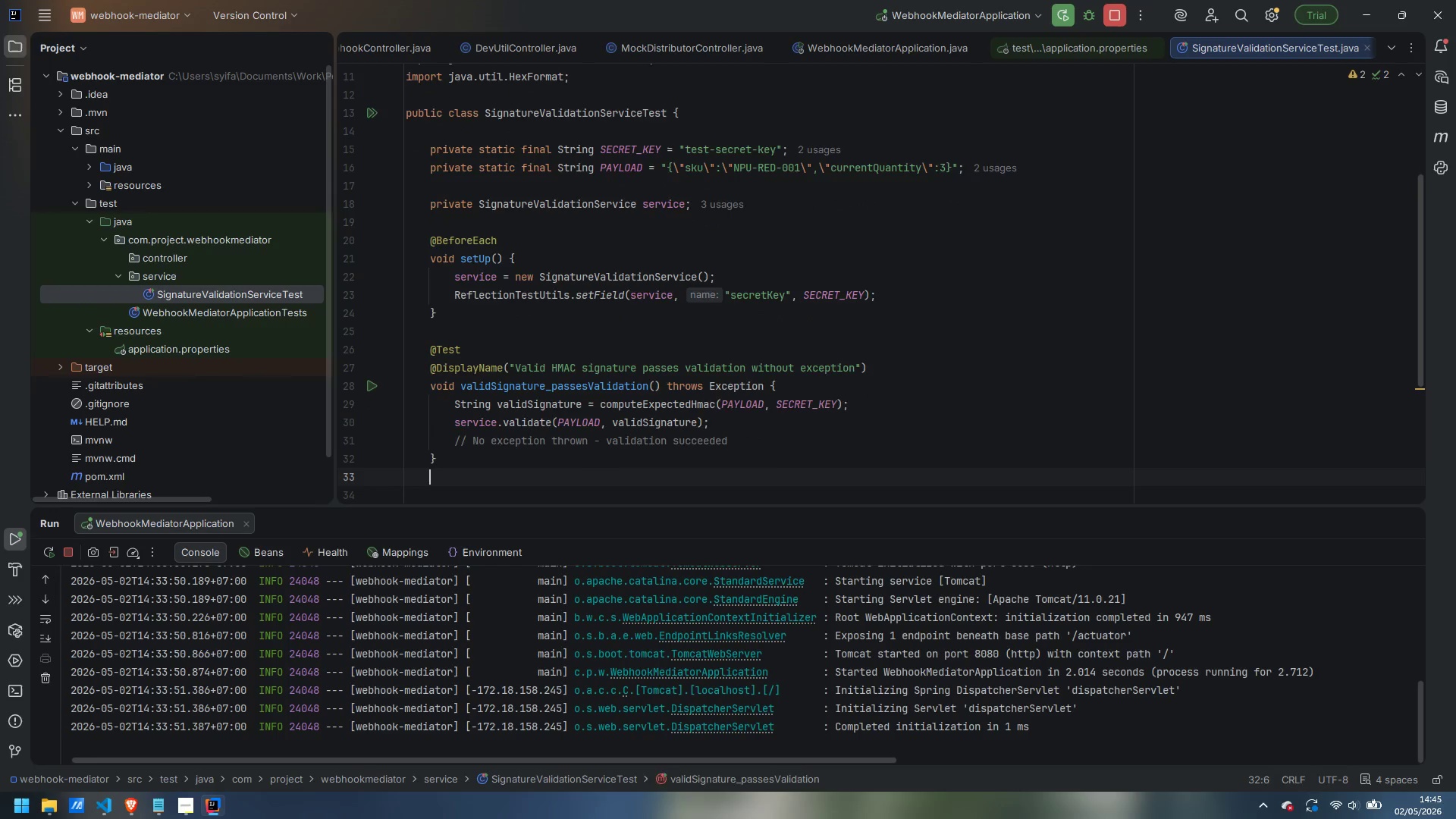 
key(Enter)
 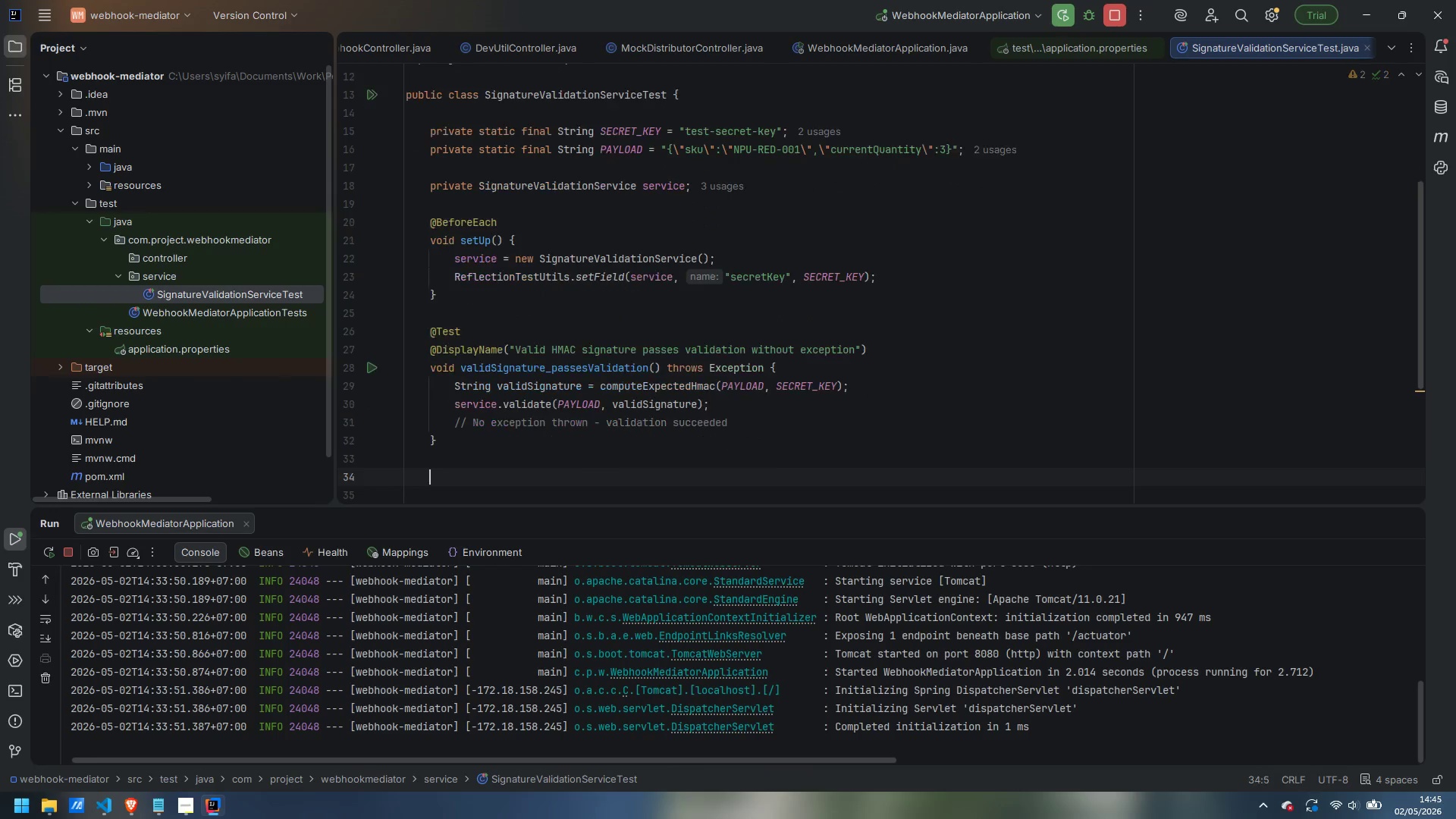 
key(Enter)
 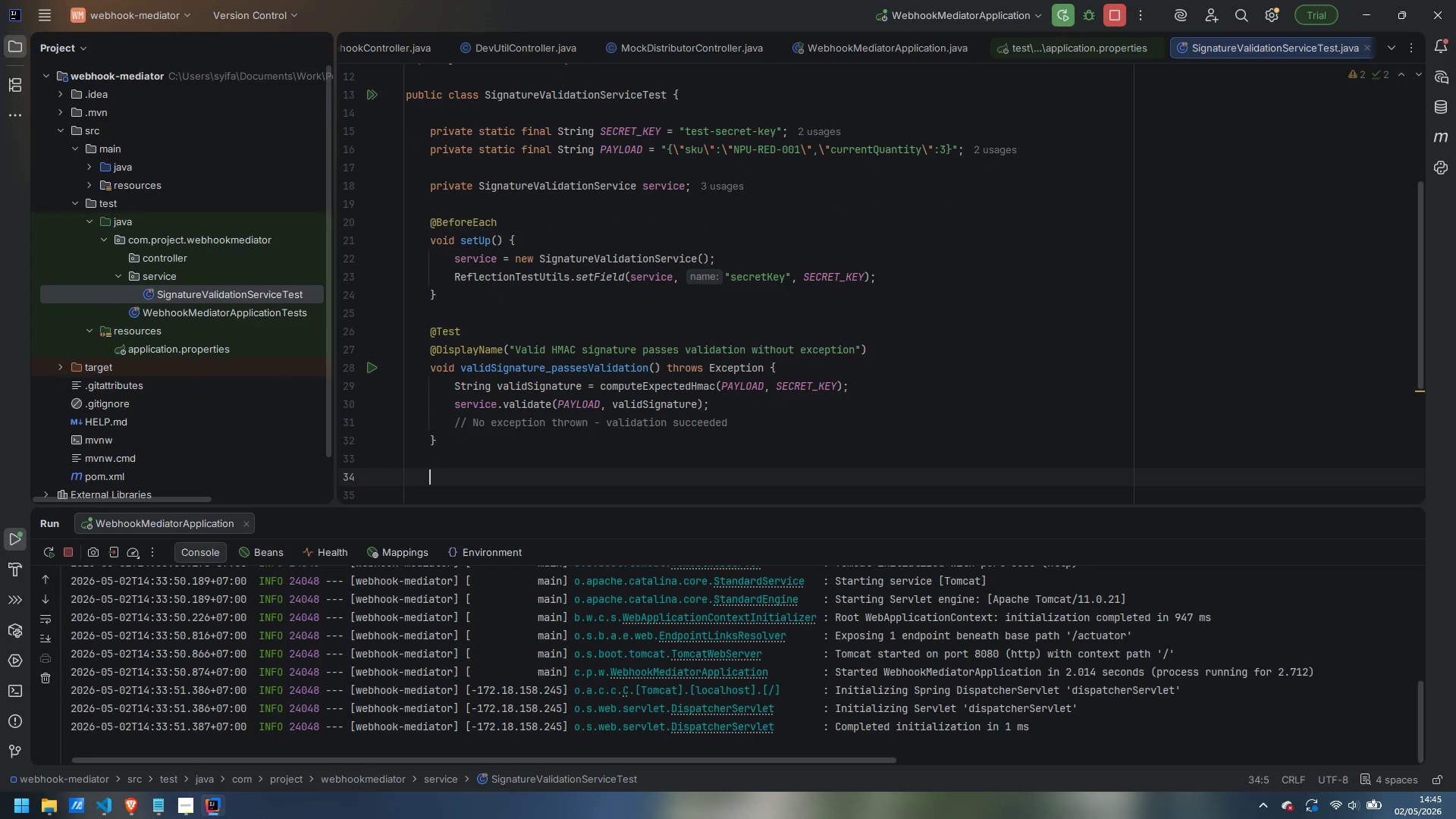 
type(@Test)
 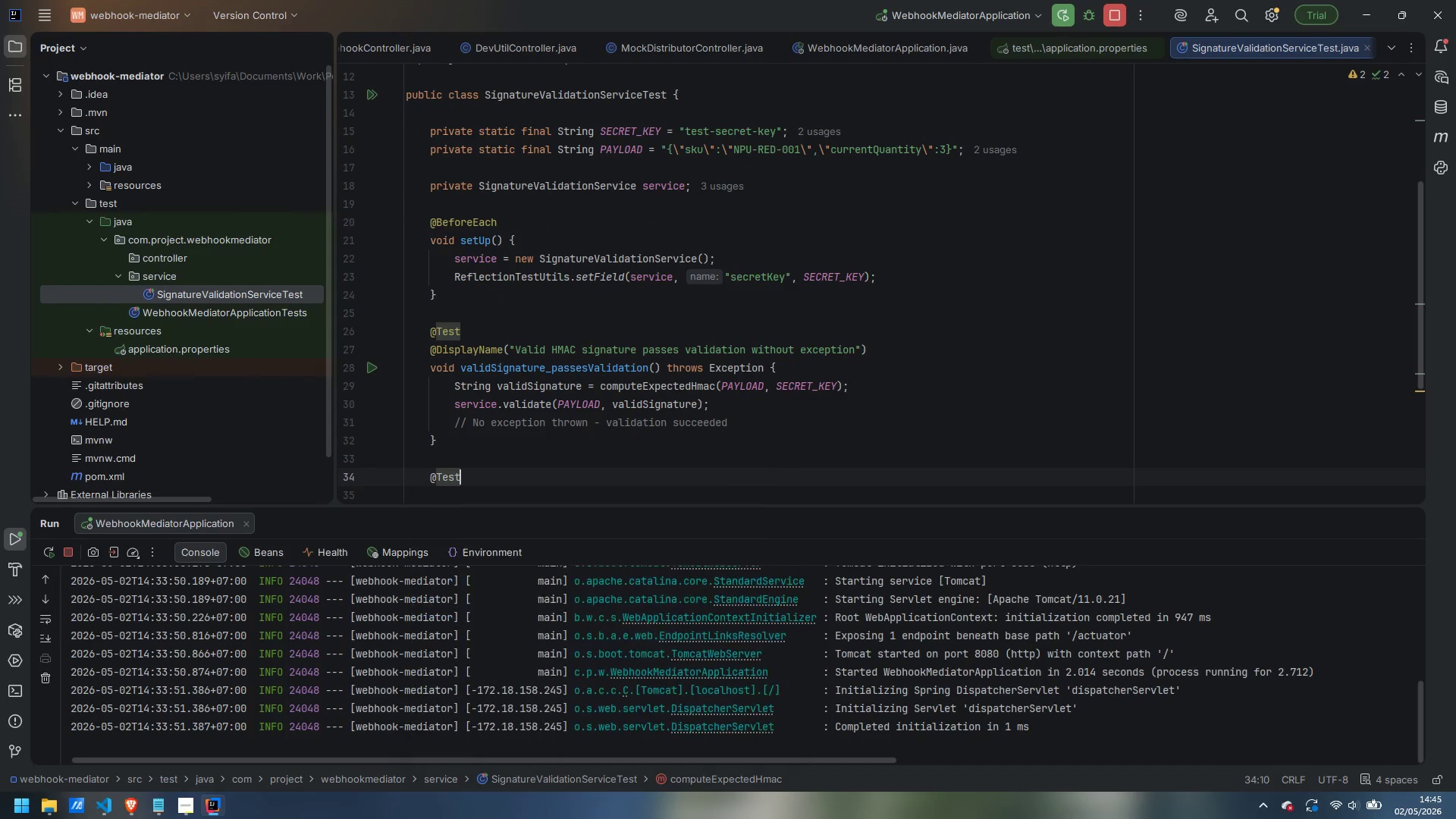 
key(Enter)
 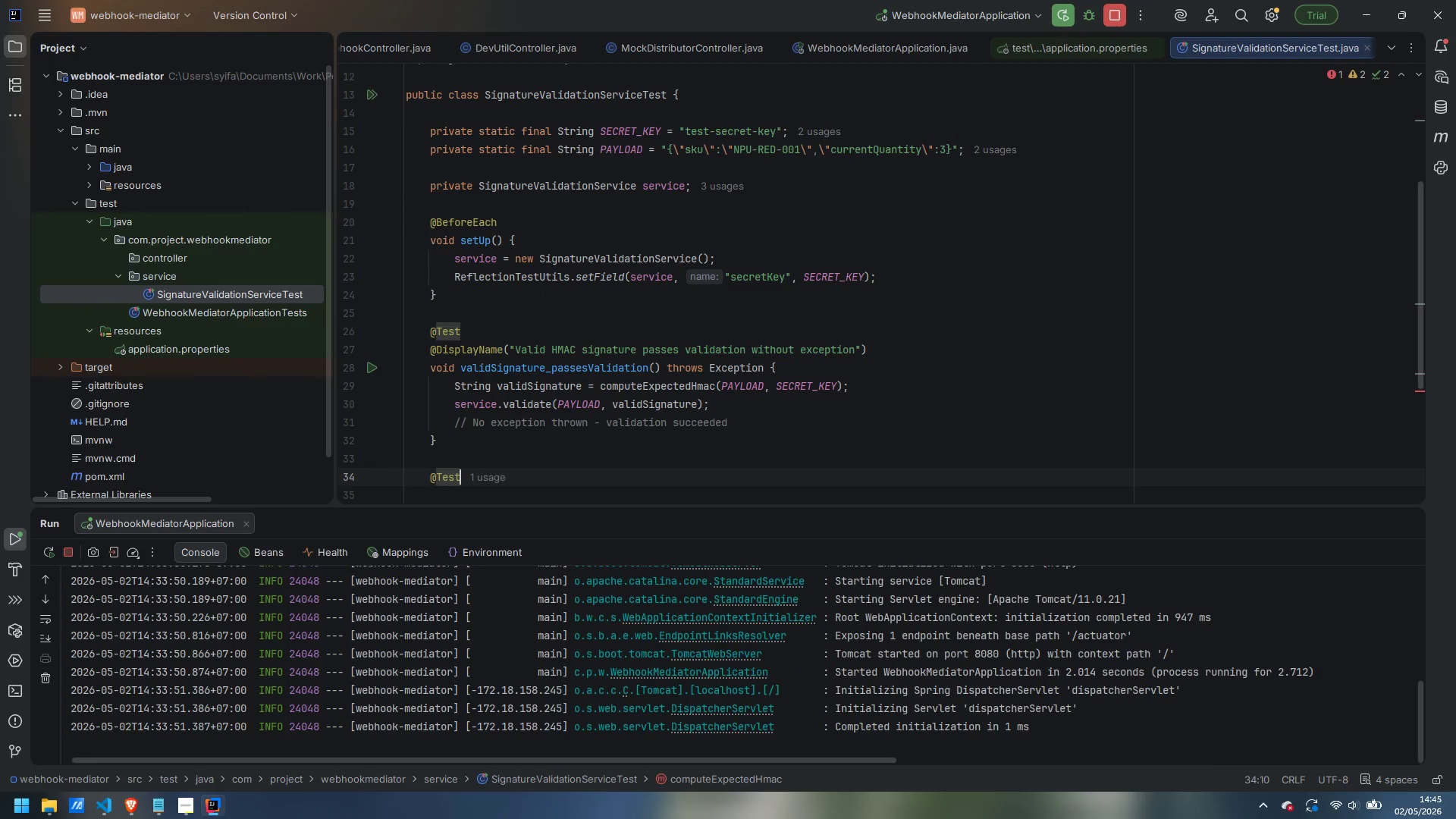 
key(Enter)
 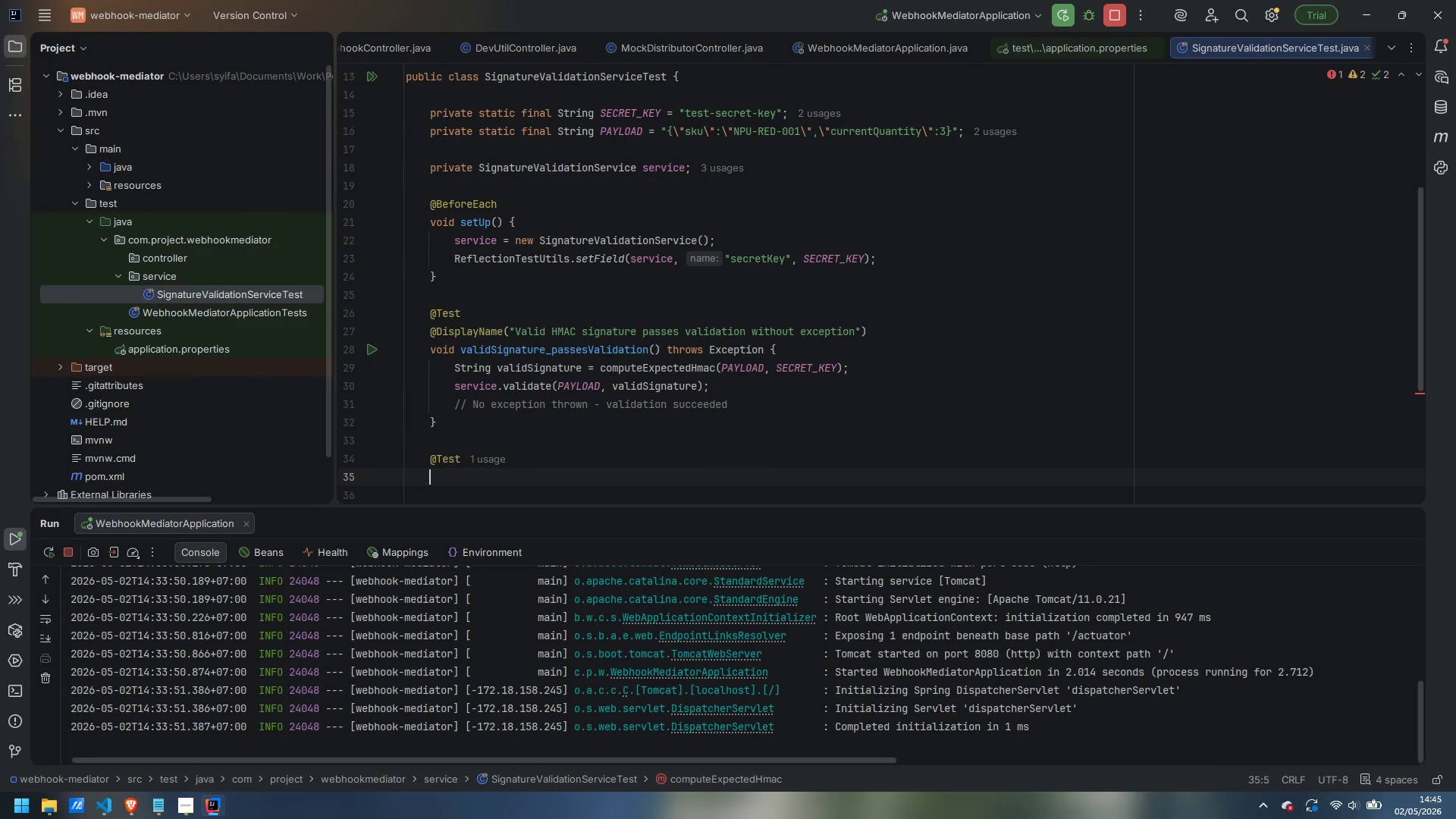 
type(Displa)
 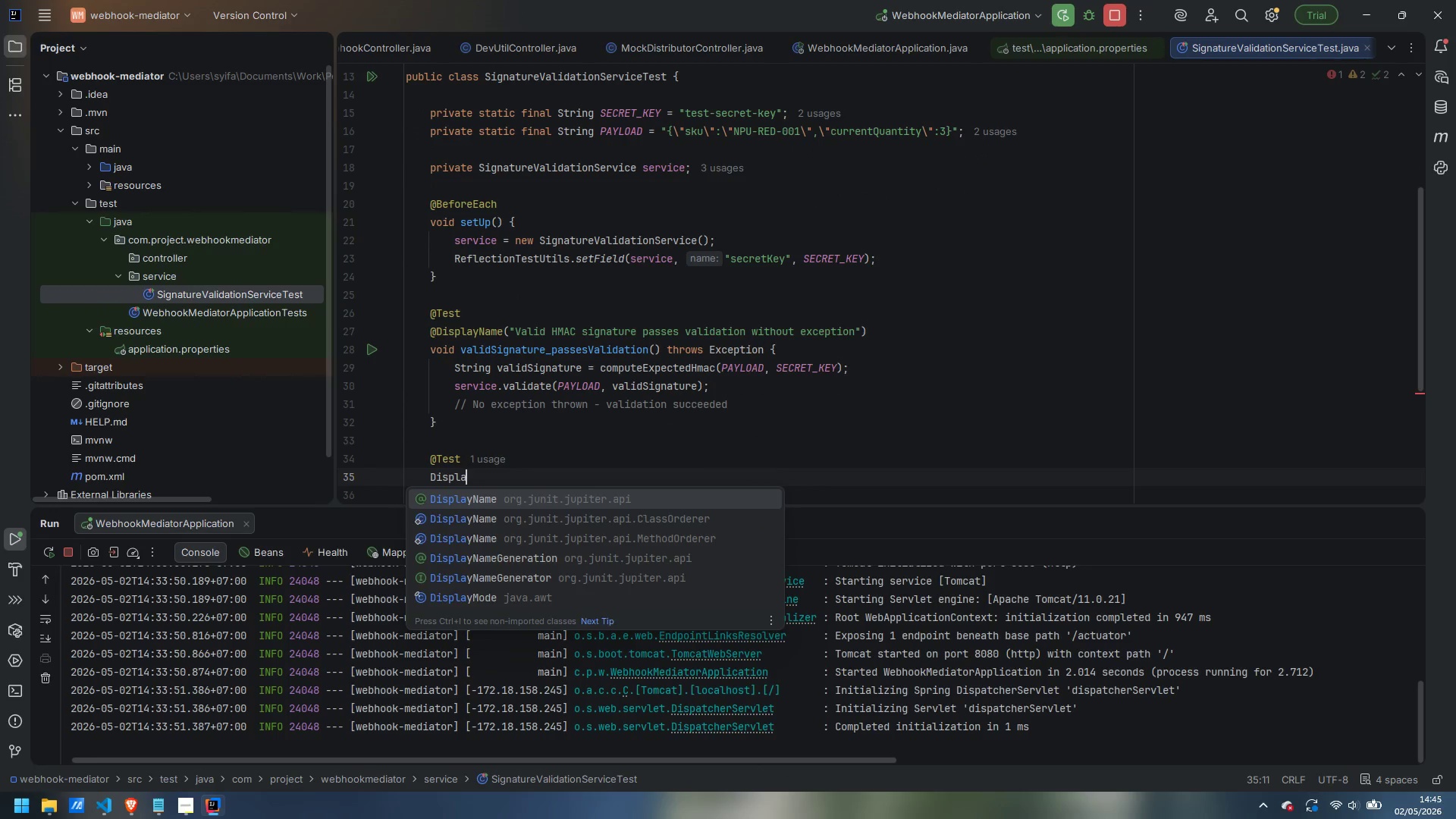 
key(Control+ControlLeft)
 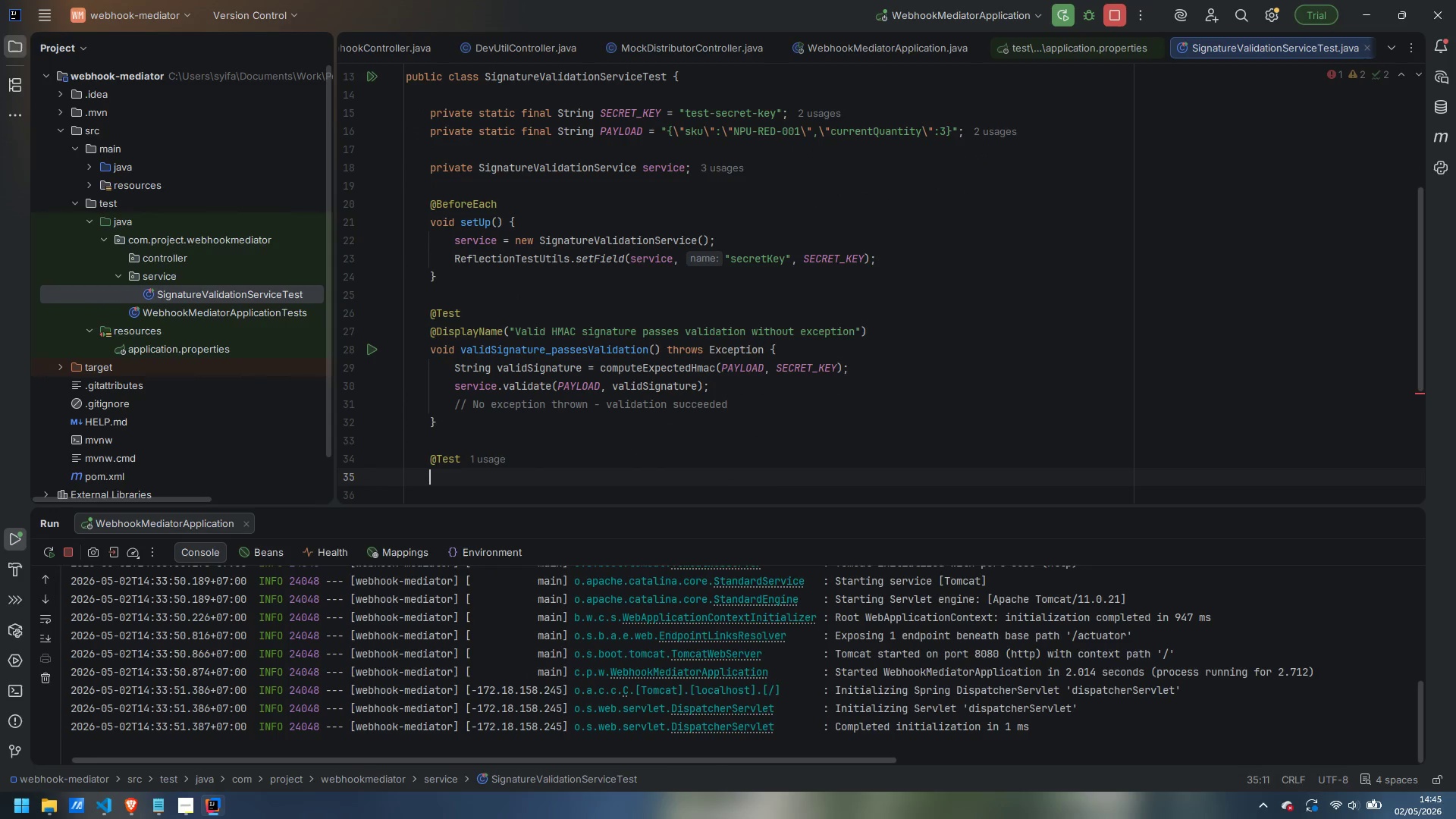 
key(Control+Backspace)
 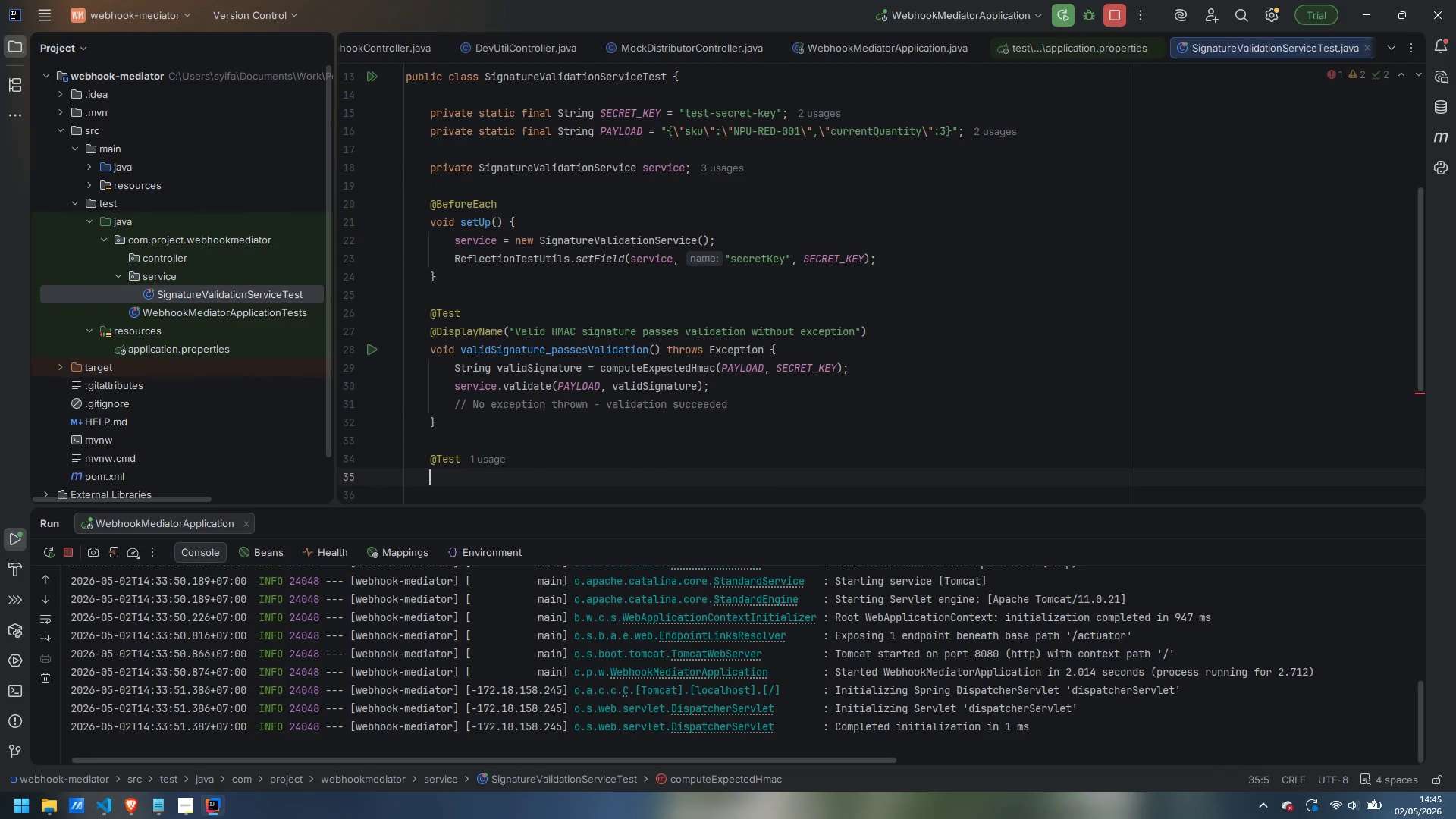 
type(@DisplayName)
 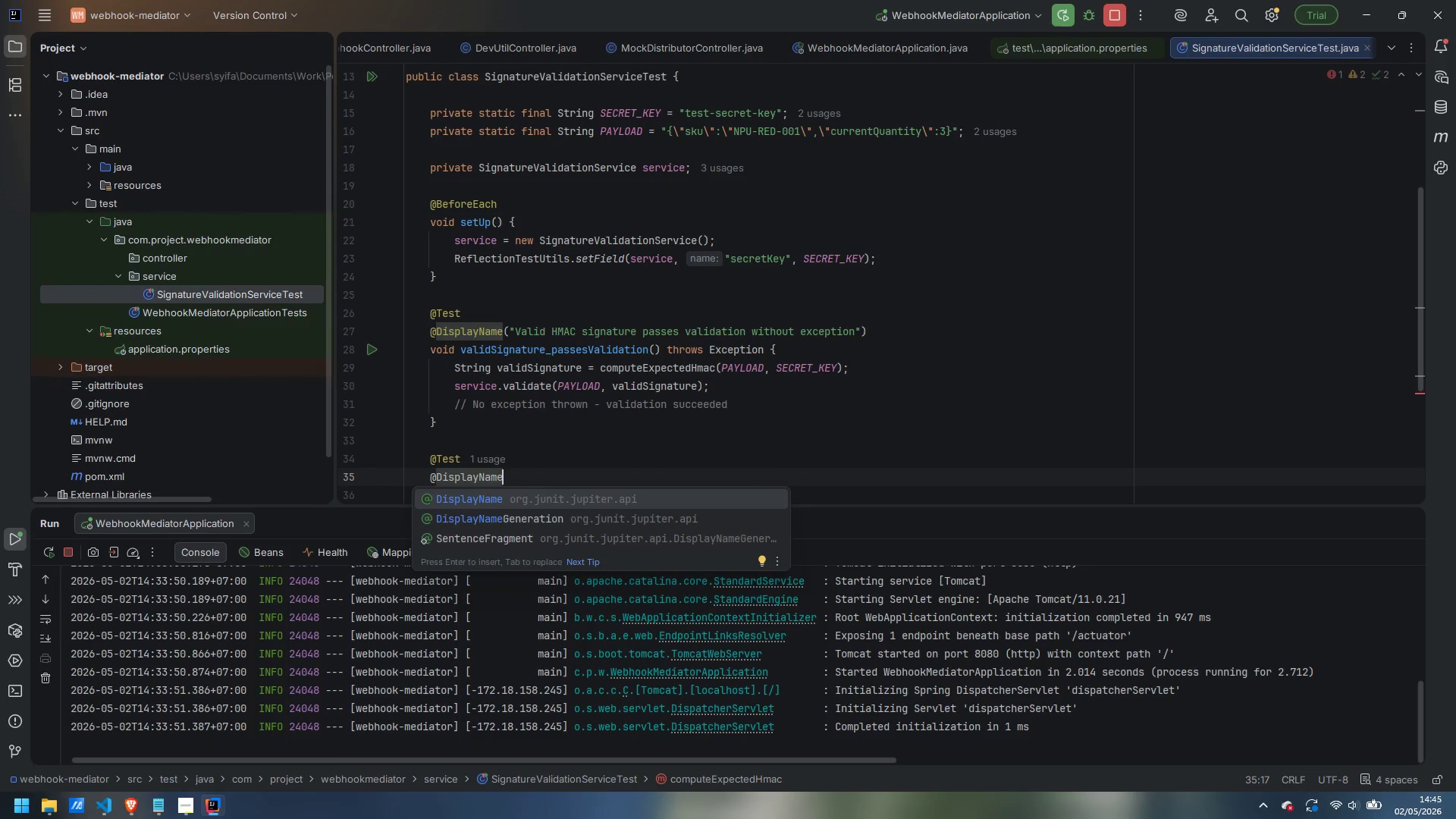 
key(Enter)
 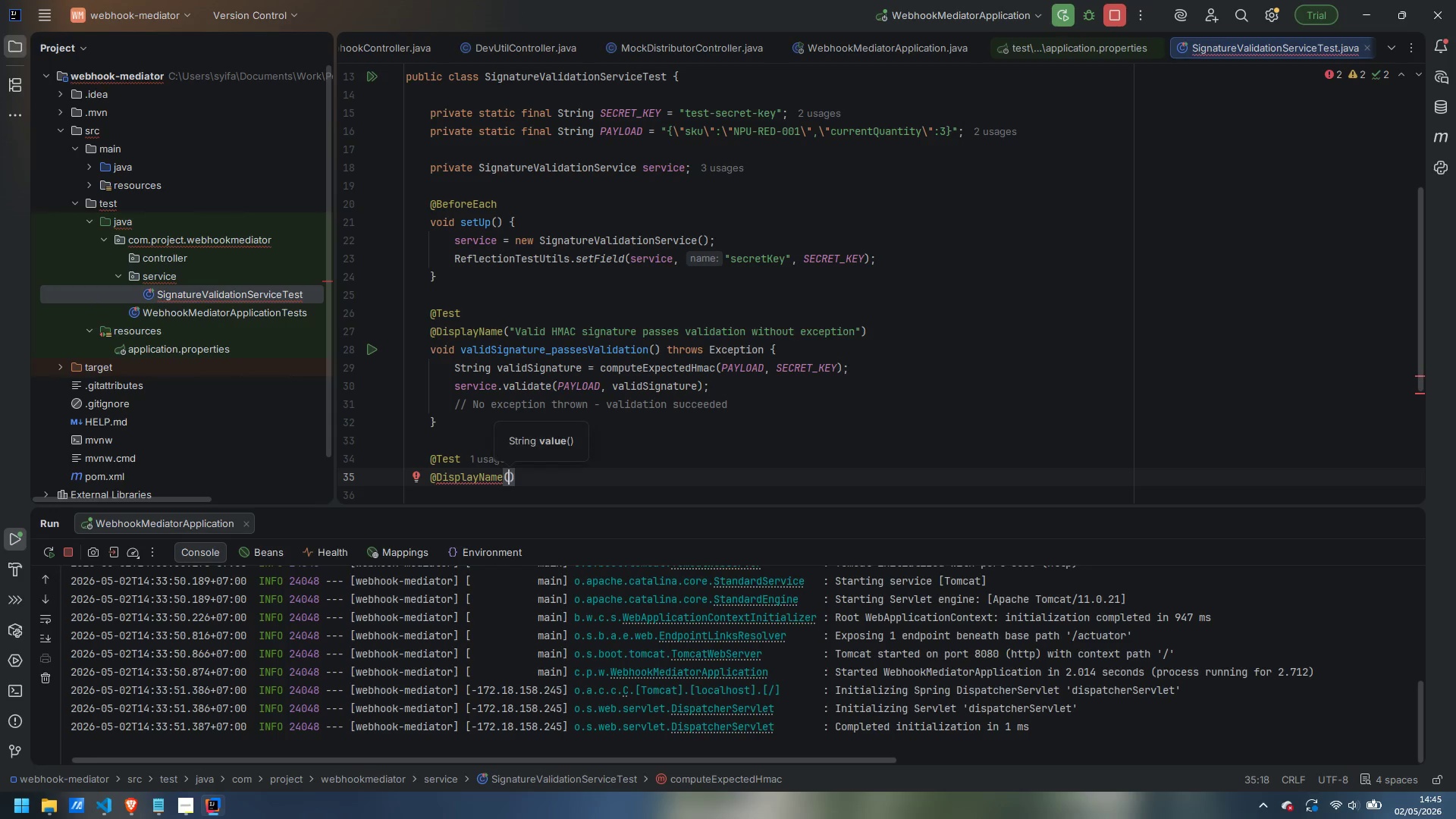 
type("Signature with 'sha256=)
 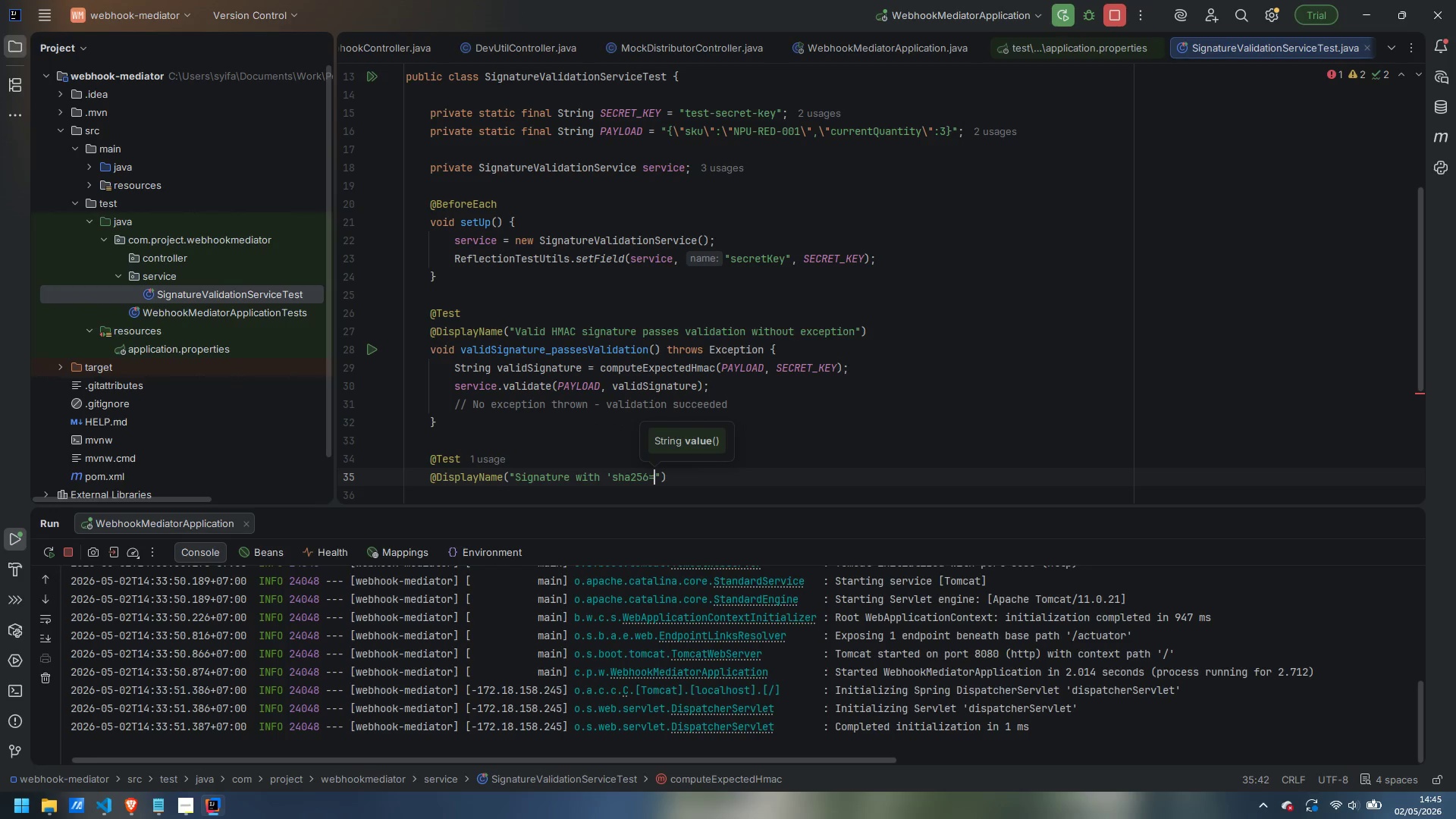 
key(ArrowRight)
 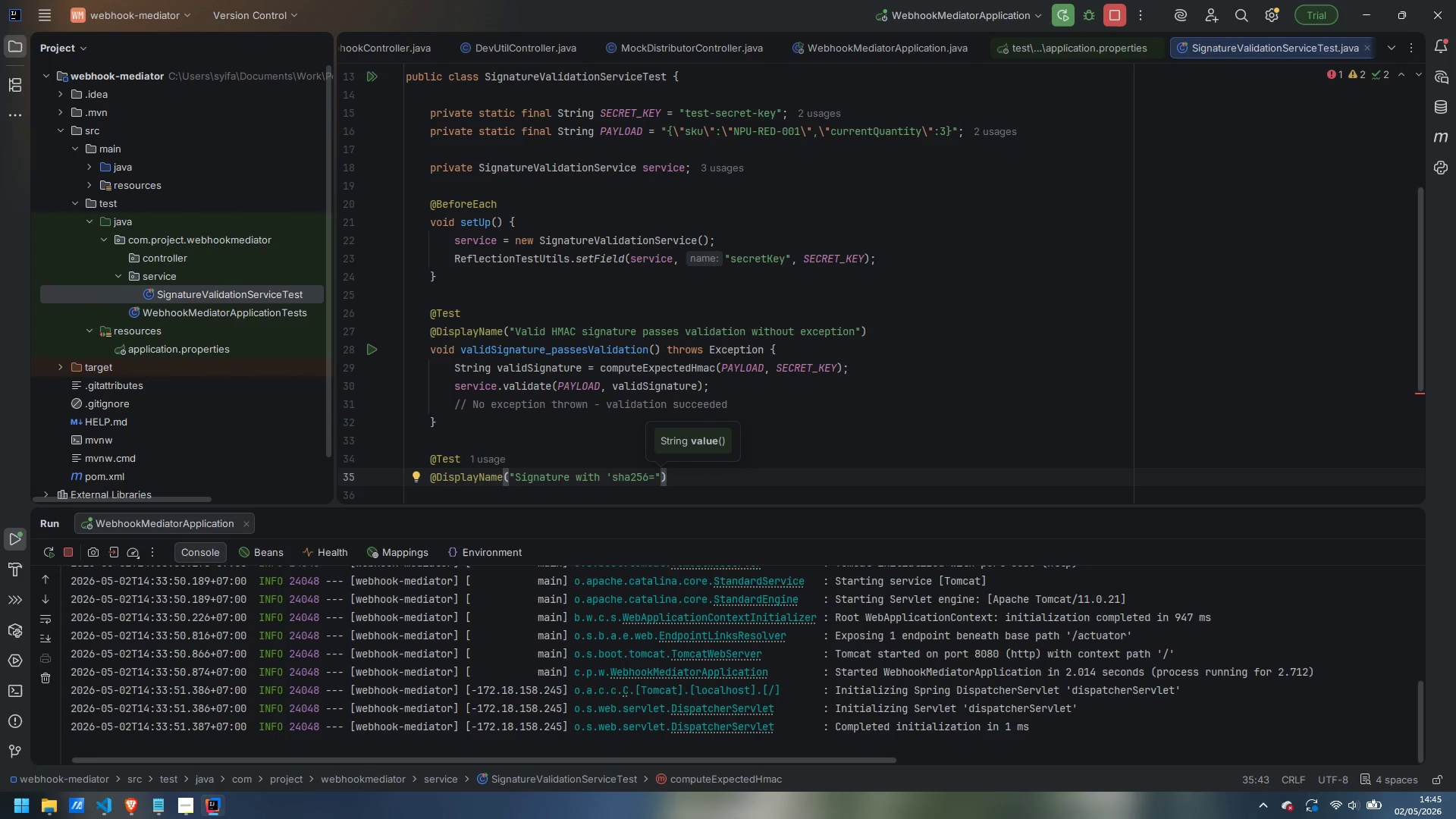 
key(ArrowLeft)
 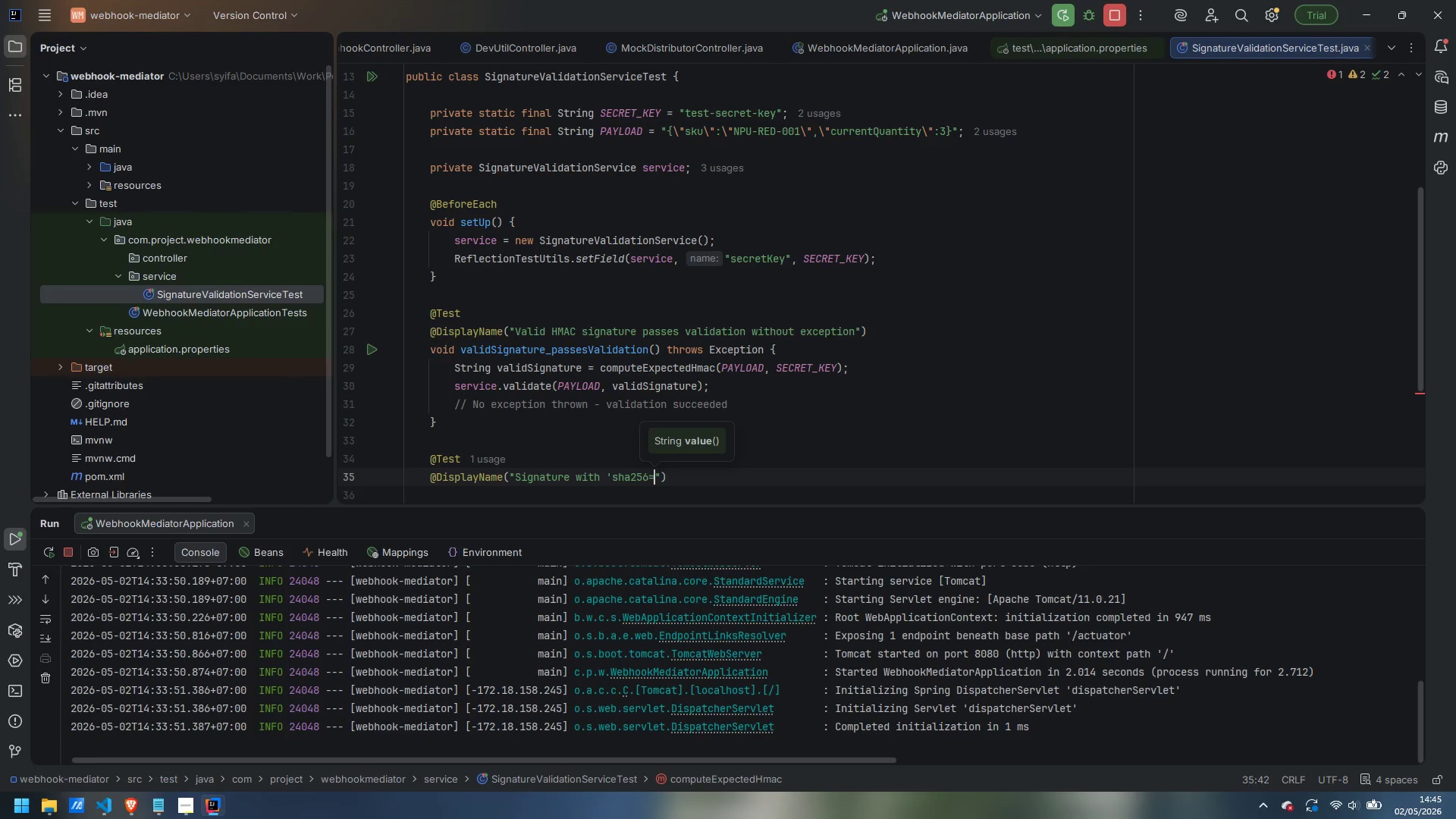 
type(' prefix is accepted after stripping)
 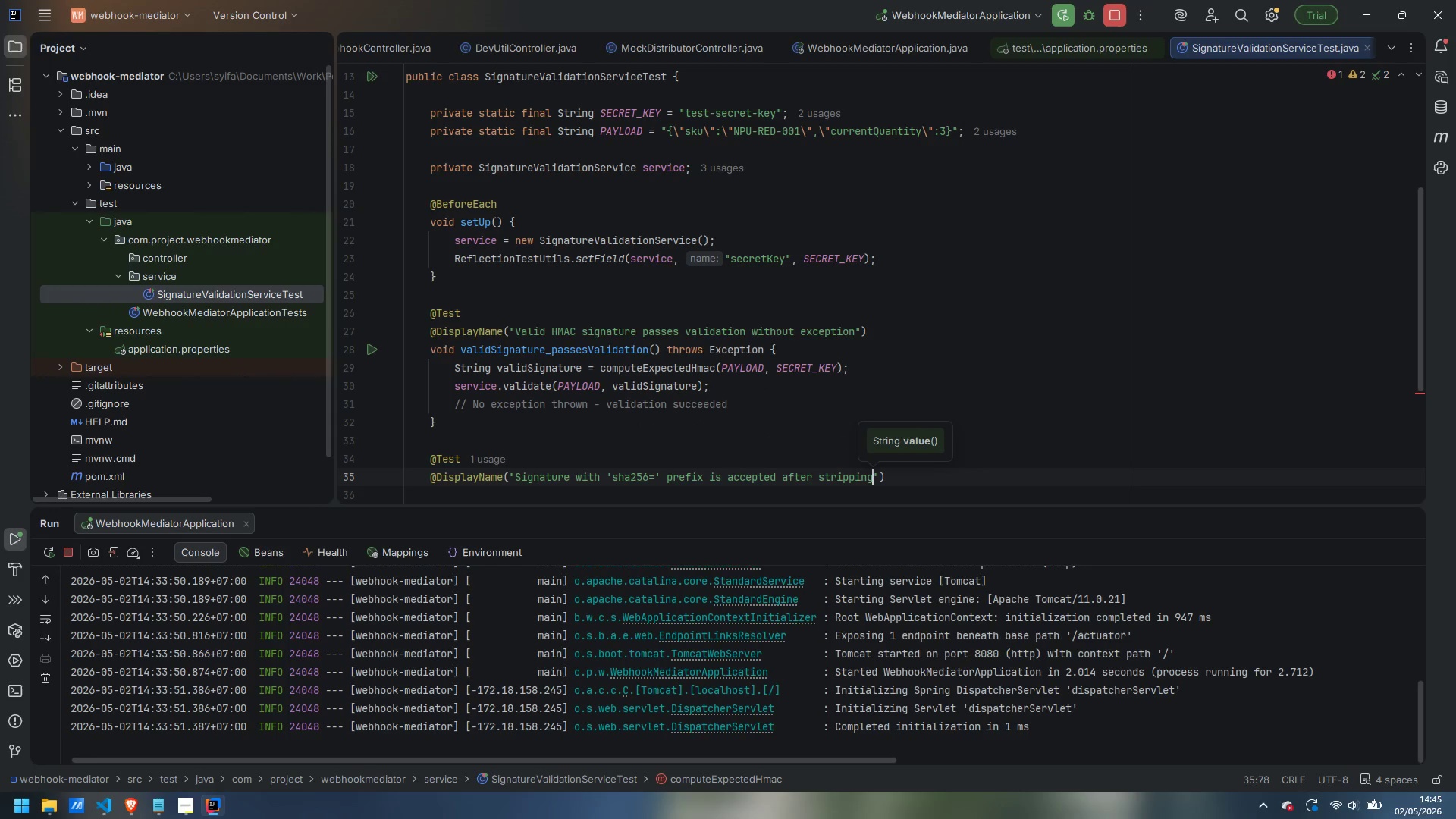 
key(ArrowRight)
 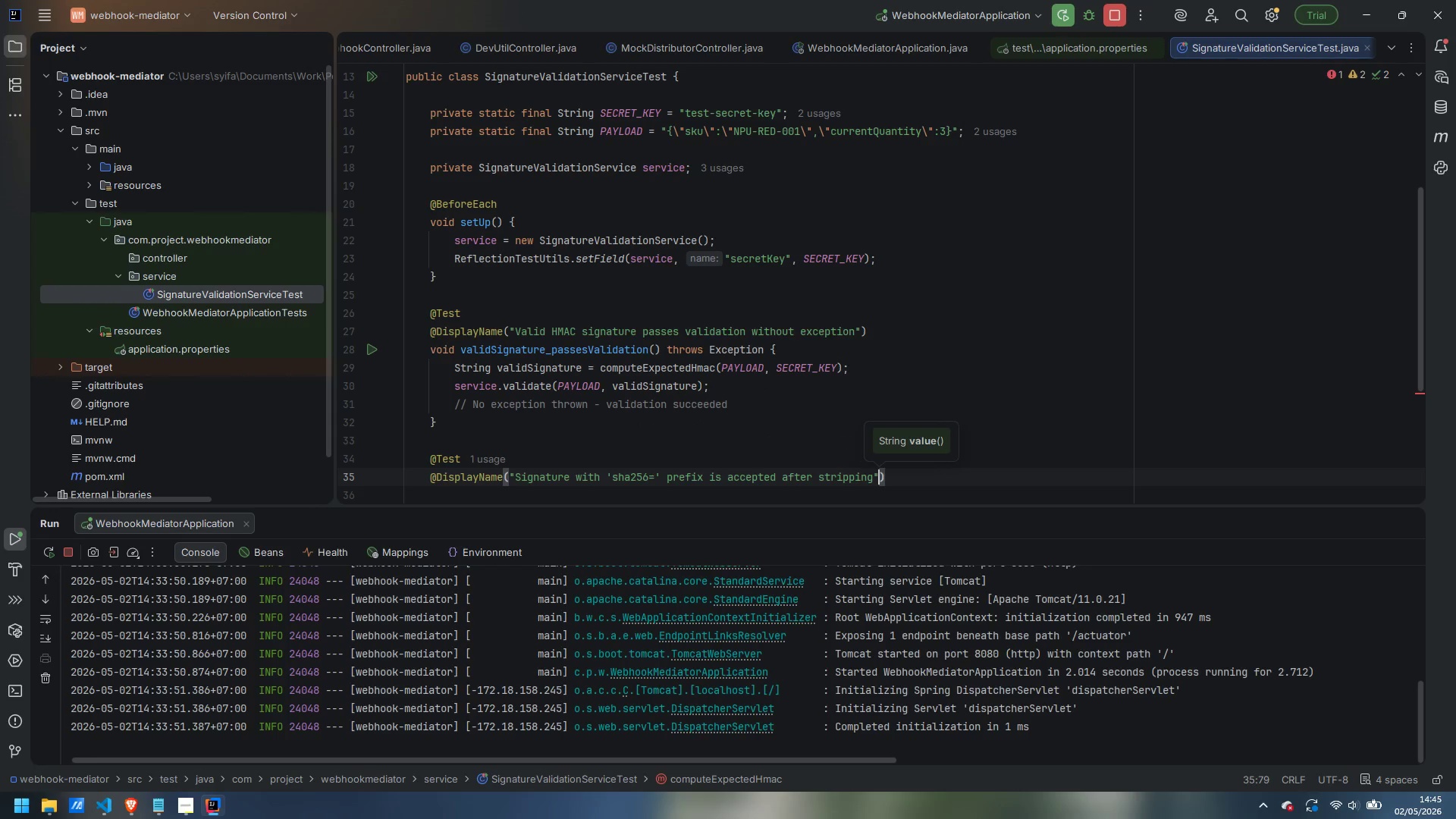 
key(ArrowRight)
 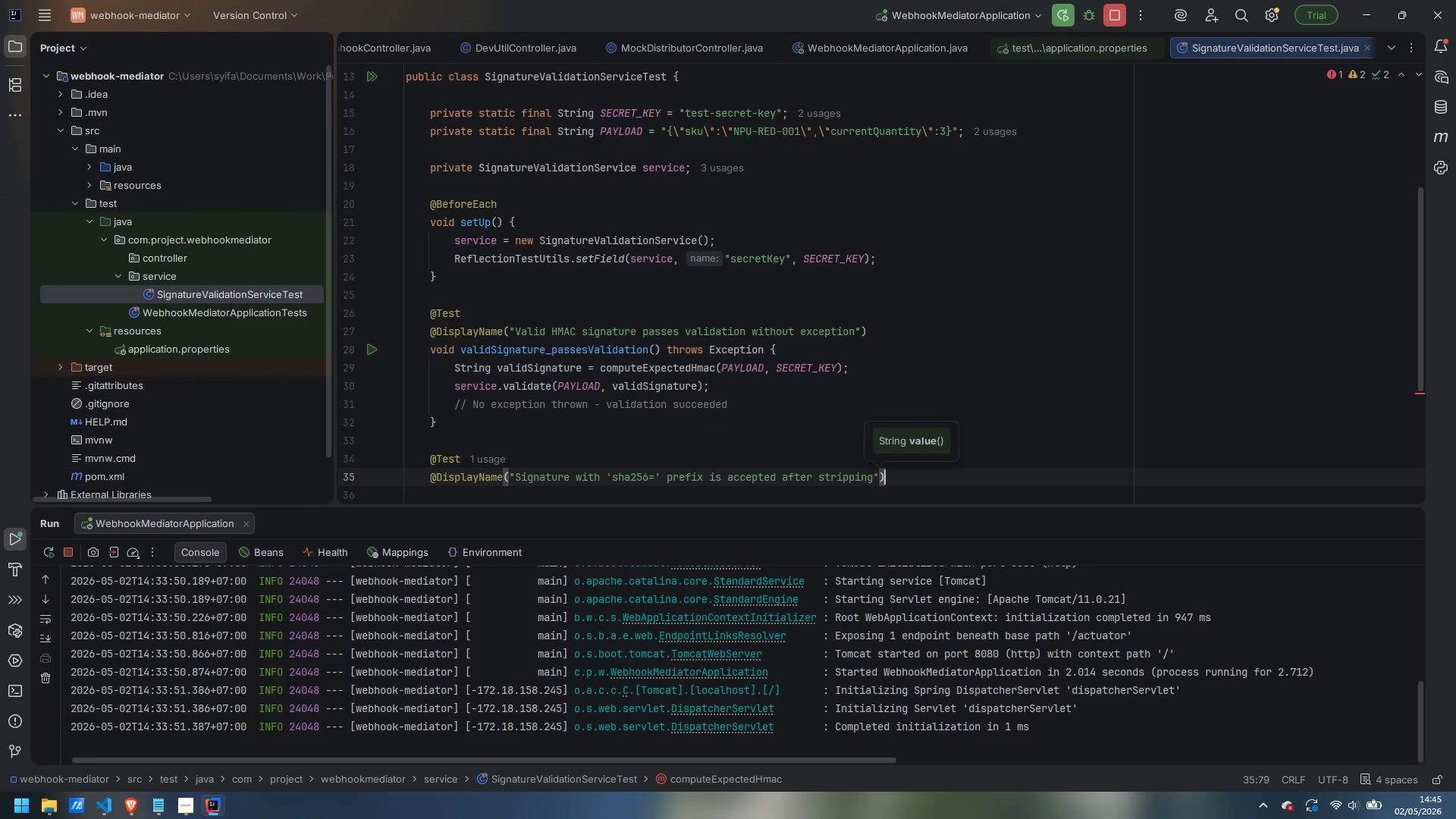 
key(ArrowRight)
 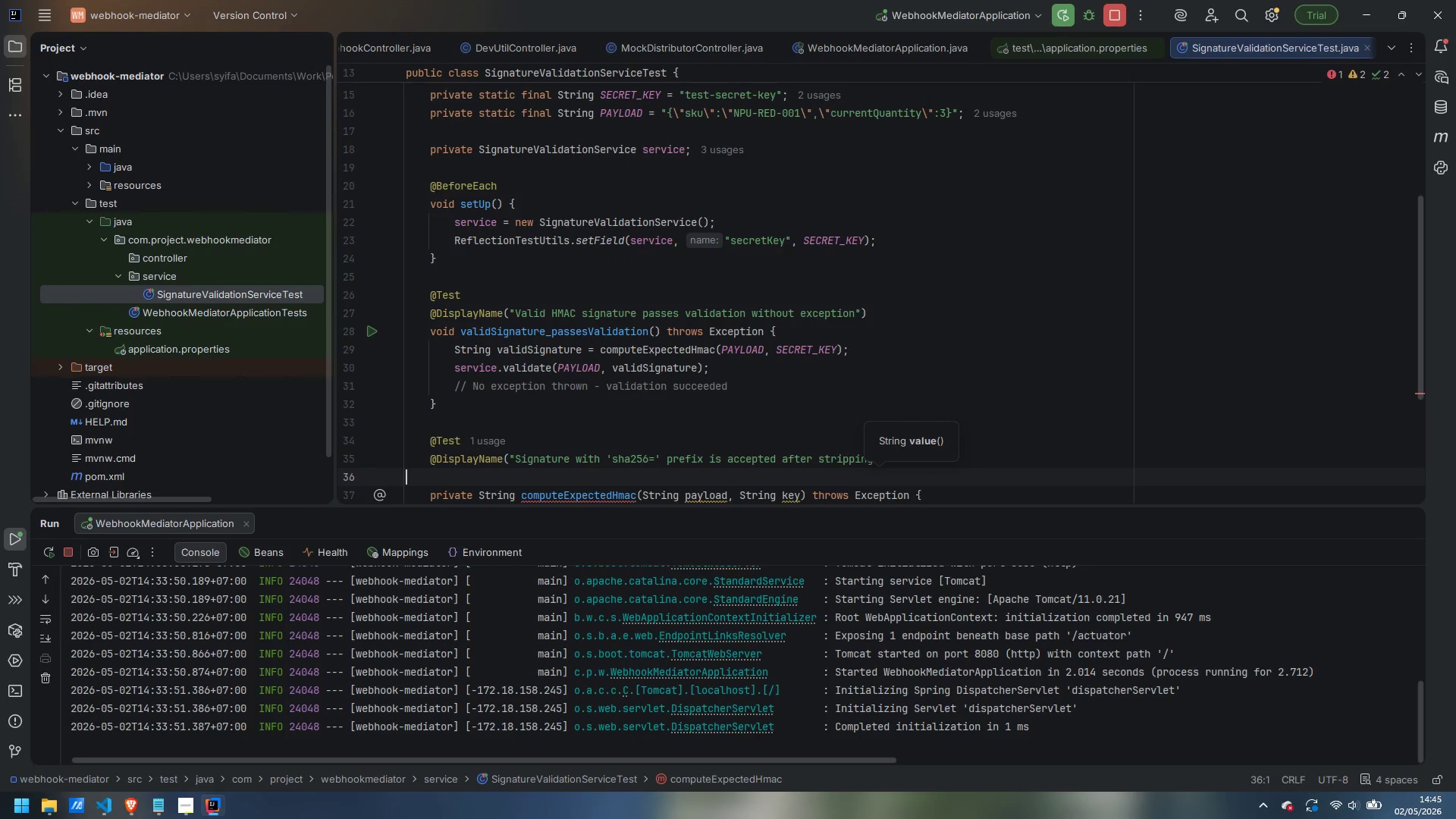 
key(ArrowLeft)
 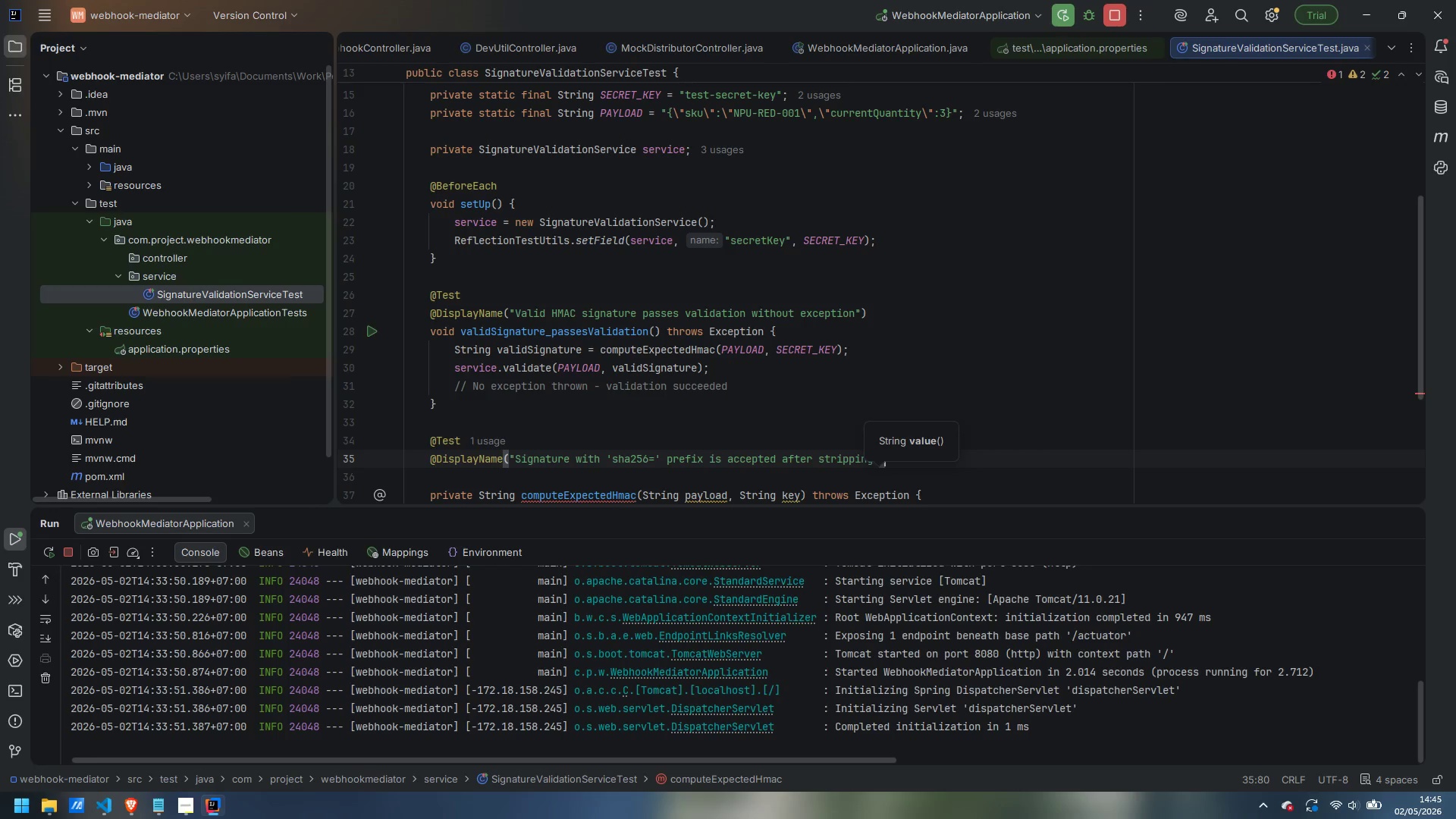 
key(Enter)
 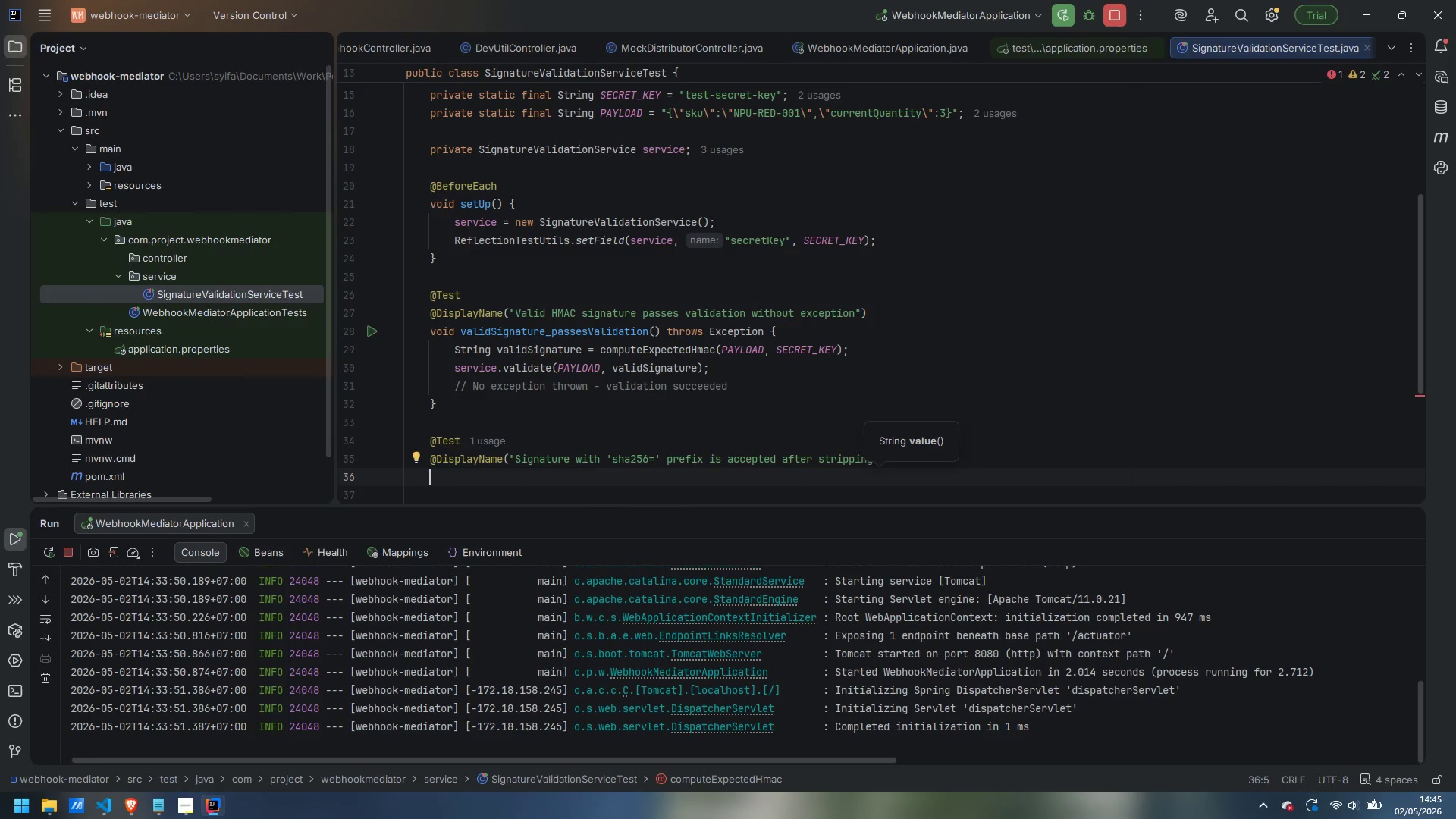 
type(void sin)
key(Backspace)
key(Backspace)
type(ignateru)
key(Backspace)
key(Backspace)
key(Backspace)
type(ureWithPRev)
key(Backspace)
type(fgi)
key(Backspace)
key(Backspace)
key(Backspace)
key(Backspace)
key(Backspace)
type(refixc)
key(Backspace)
key(Backspace)
type(x)
 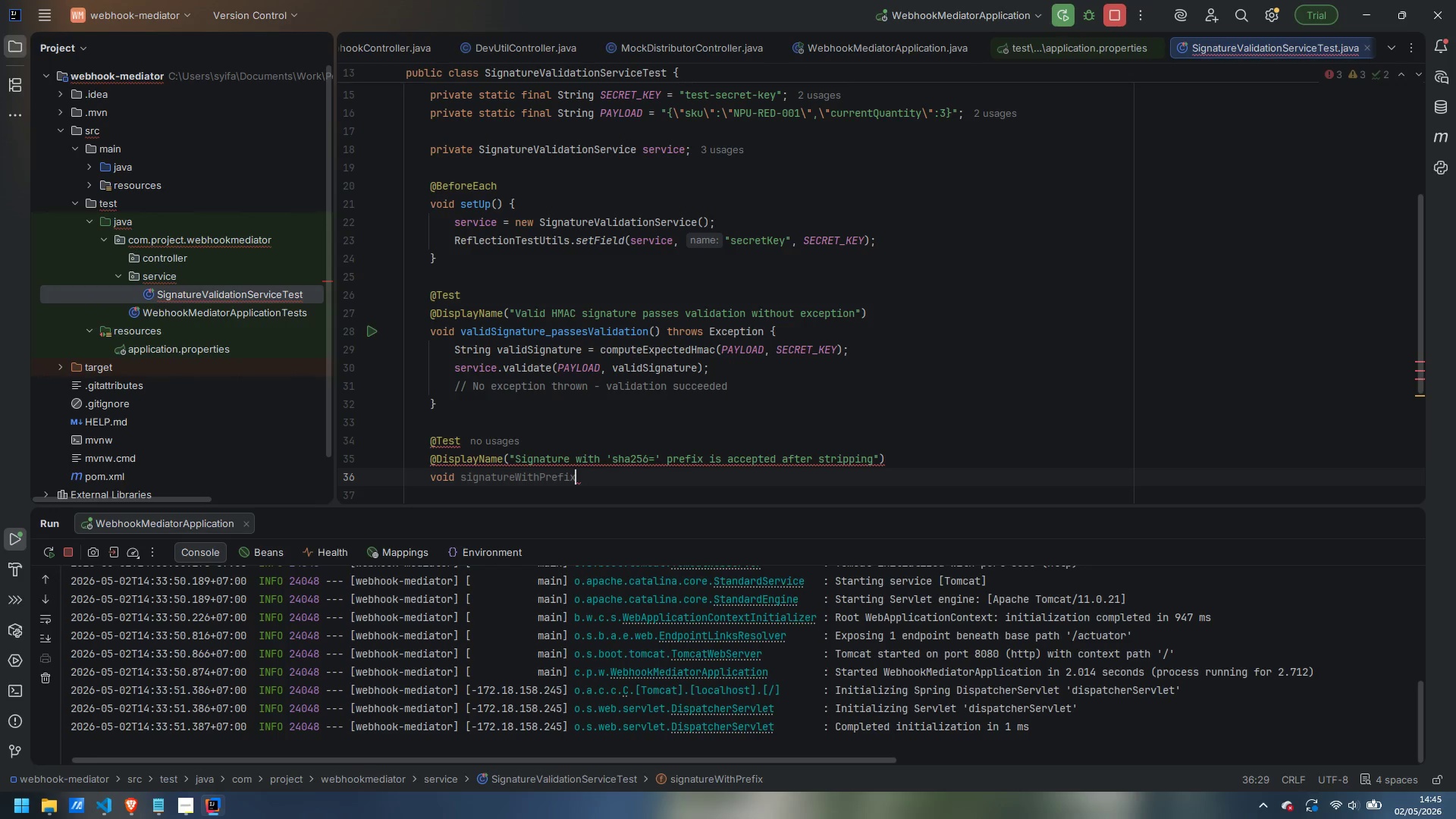 
wait(5.27)
 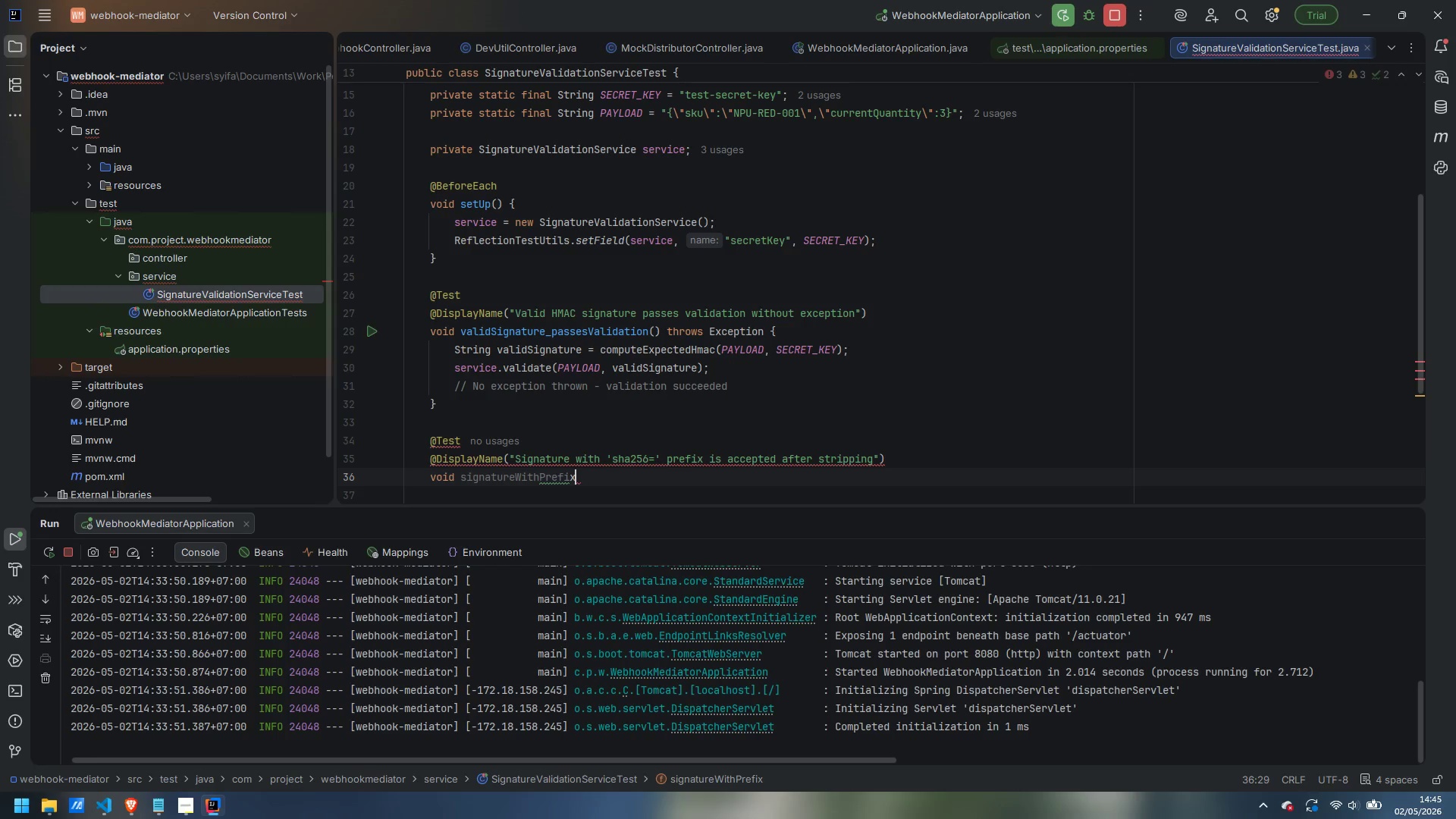 
type(_isStrippedAndAccepted )
key(Backspace)
type(() thr)
 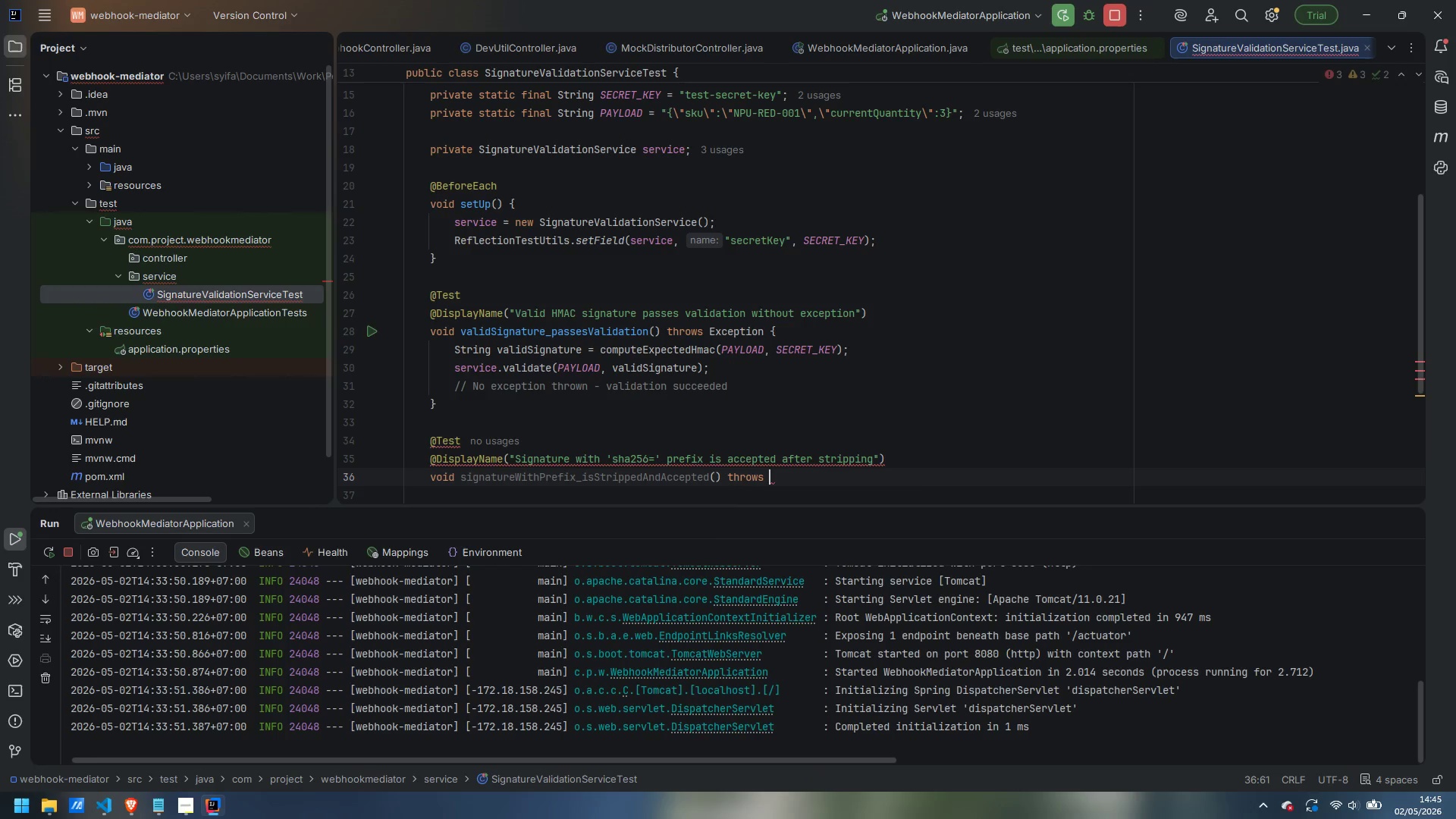 
 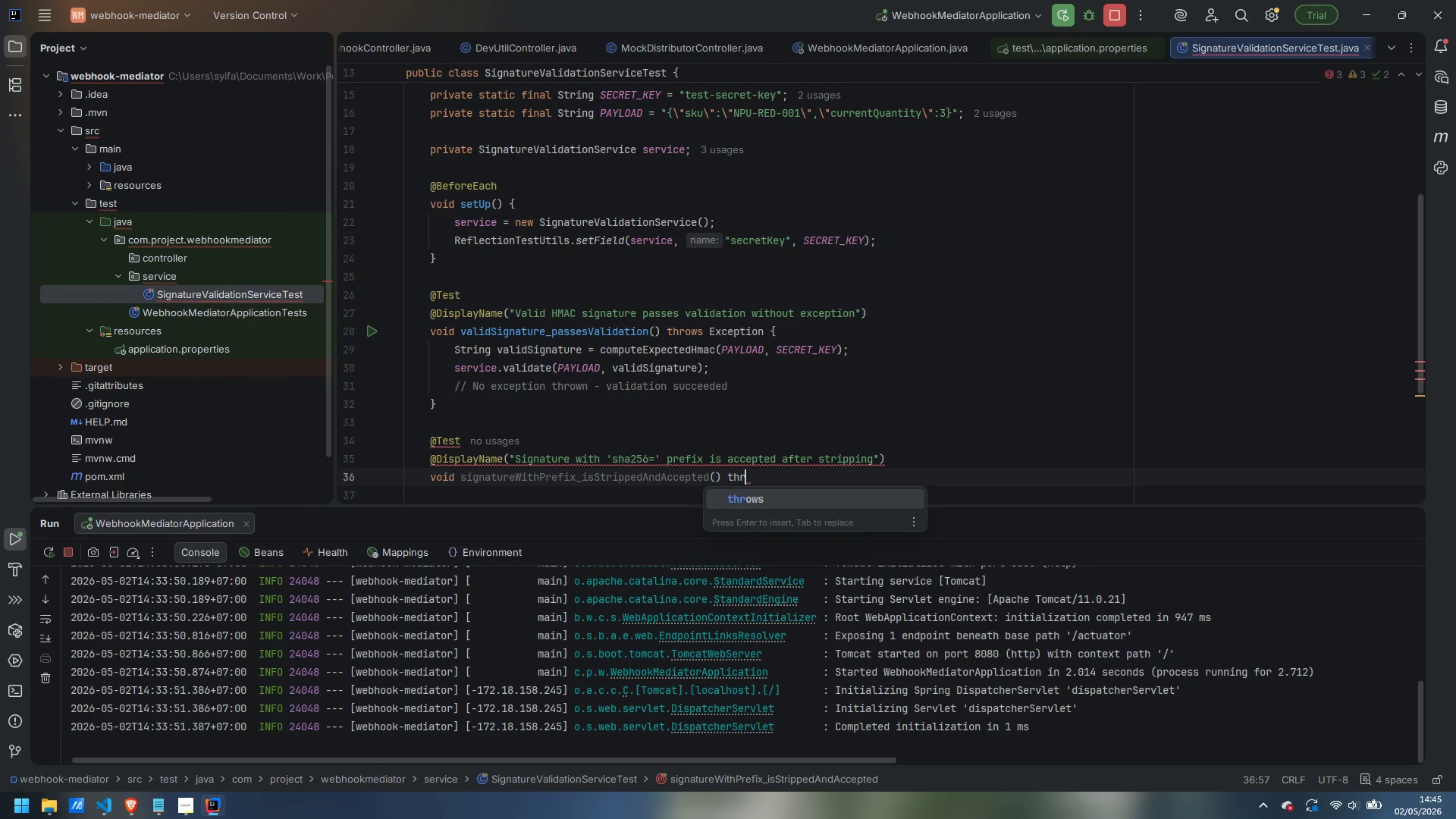 
key(Enter)
 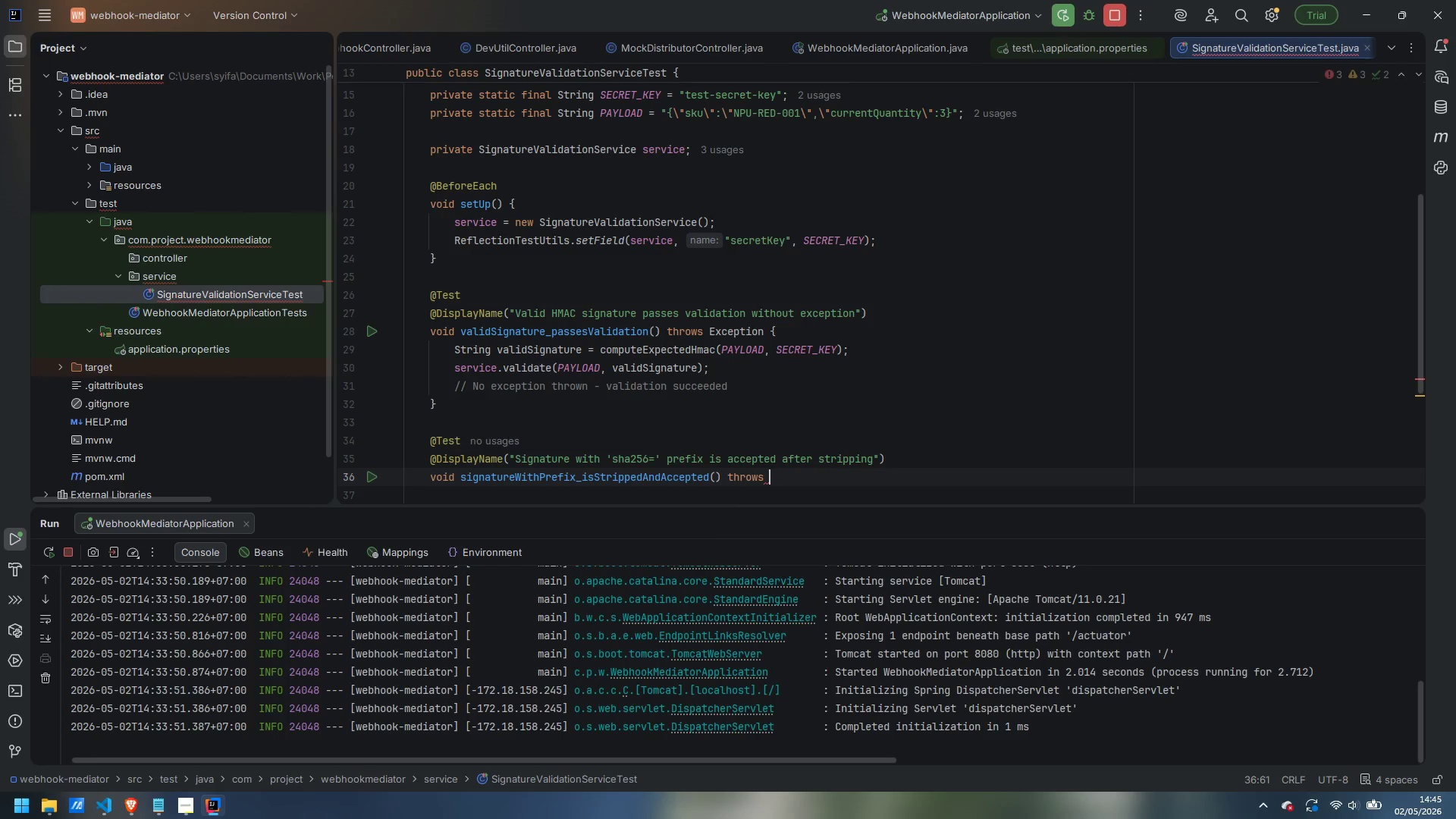 
type( )
key(Backspace)
type(Exception {)
 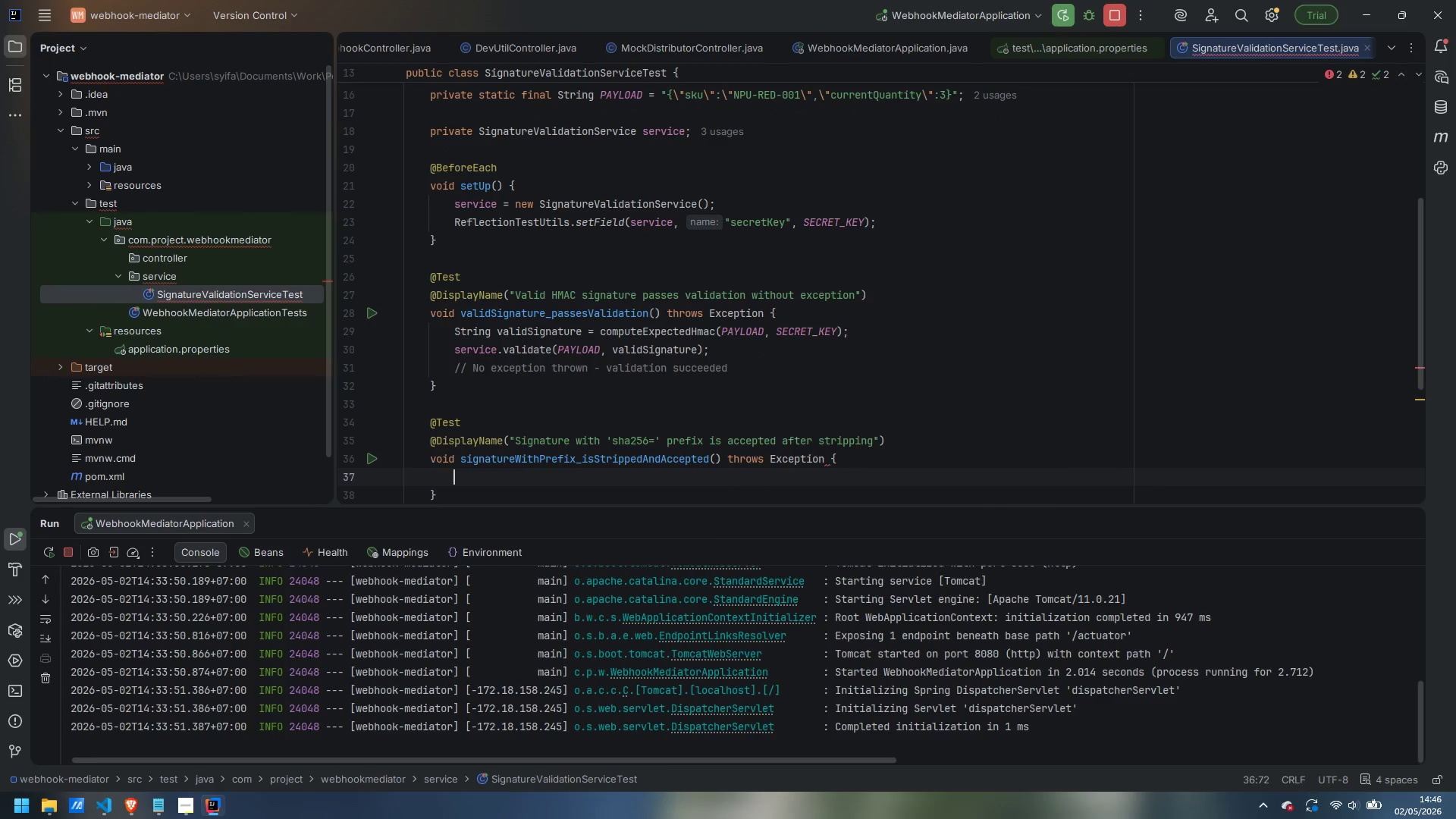 
key(Enter)
 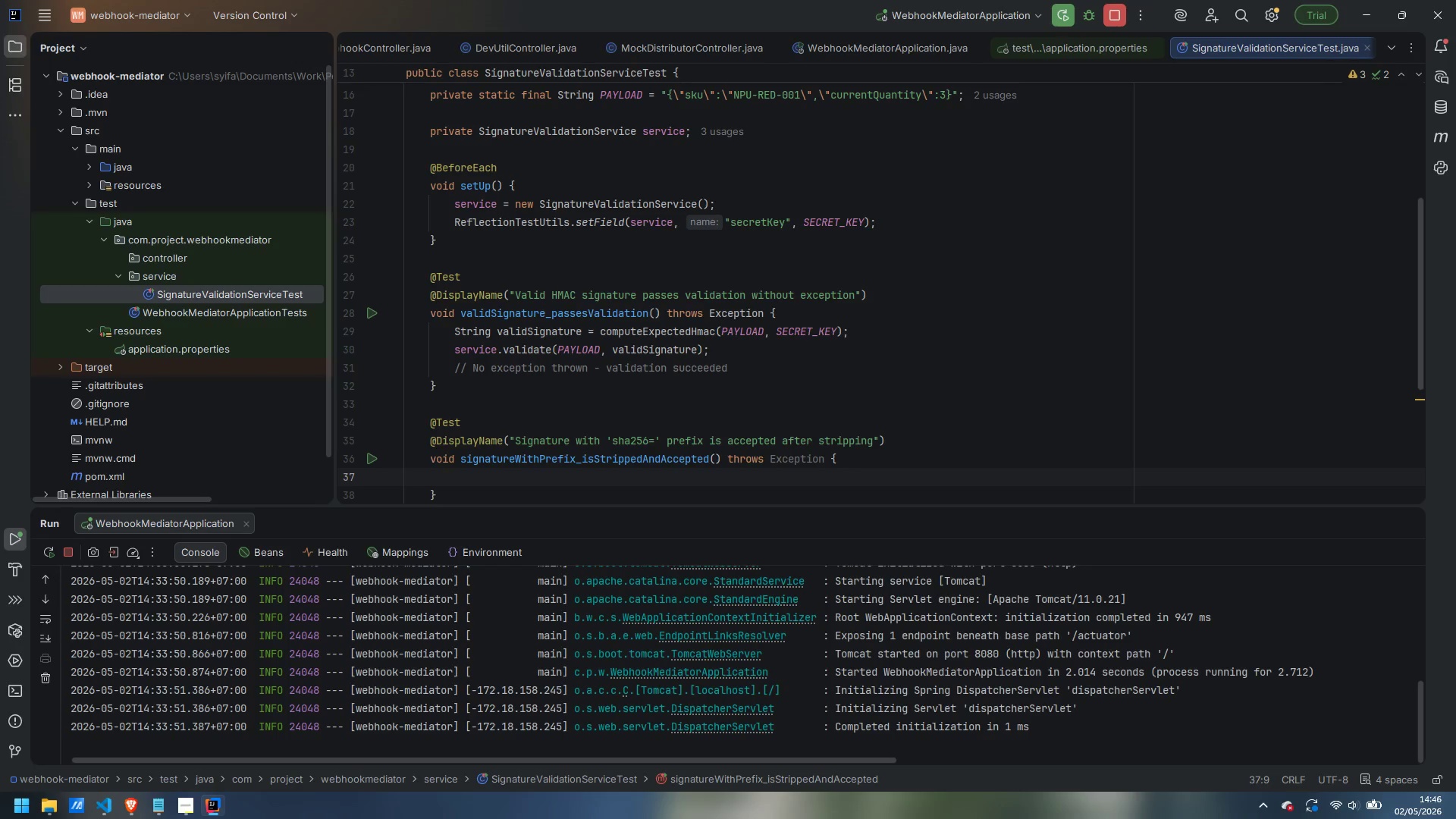 
type(Stringvalid)
key(Backspace)
key(Backspace)
key(Backspace)
key(Backspace)
key(Backspace)
type( validSignature = "sha)
 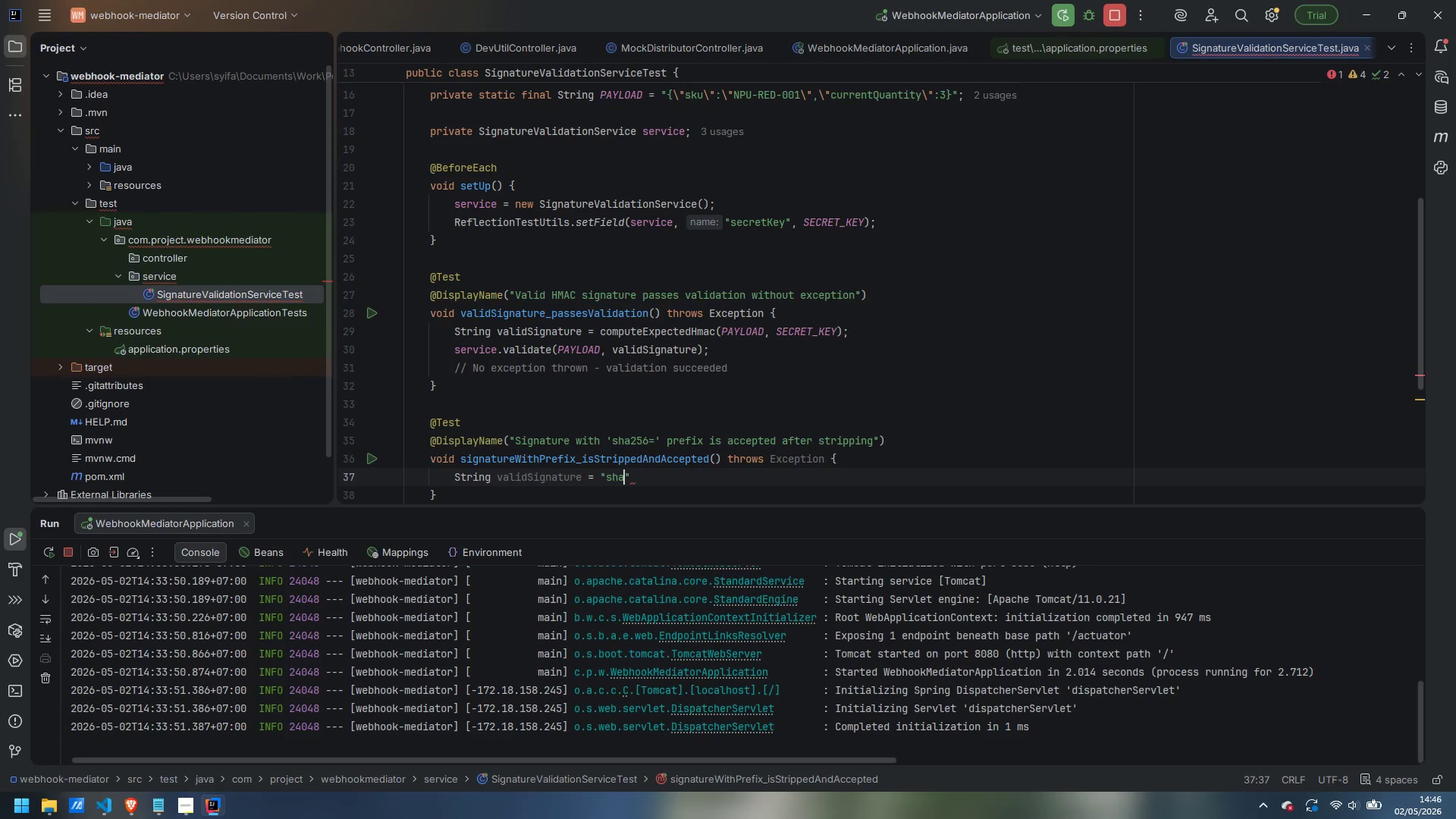 
type(256=)
 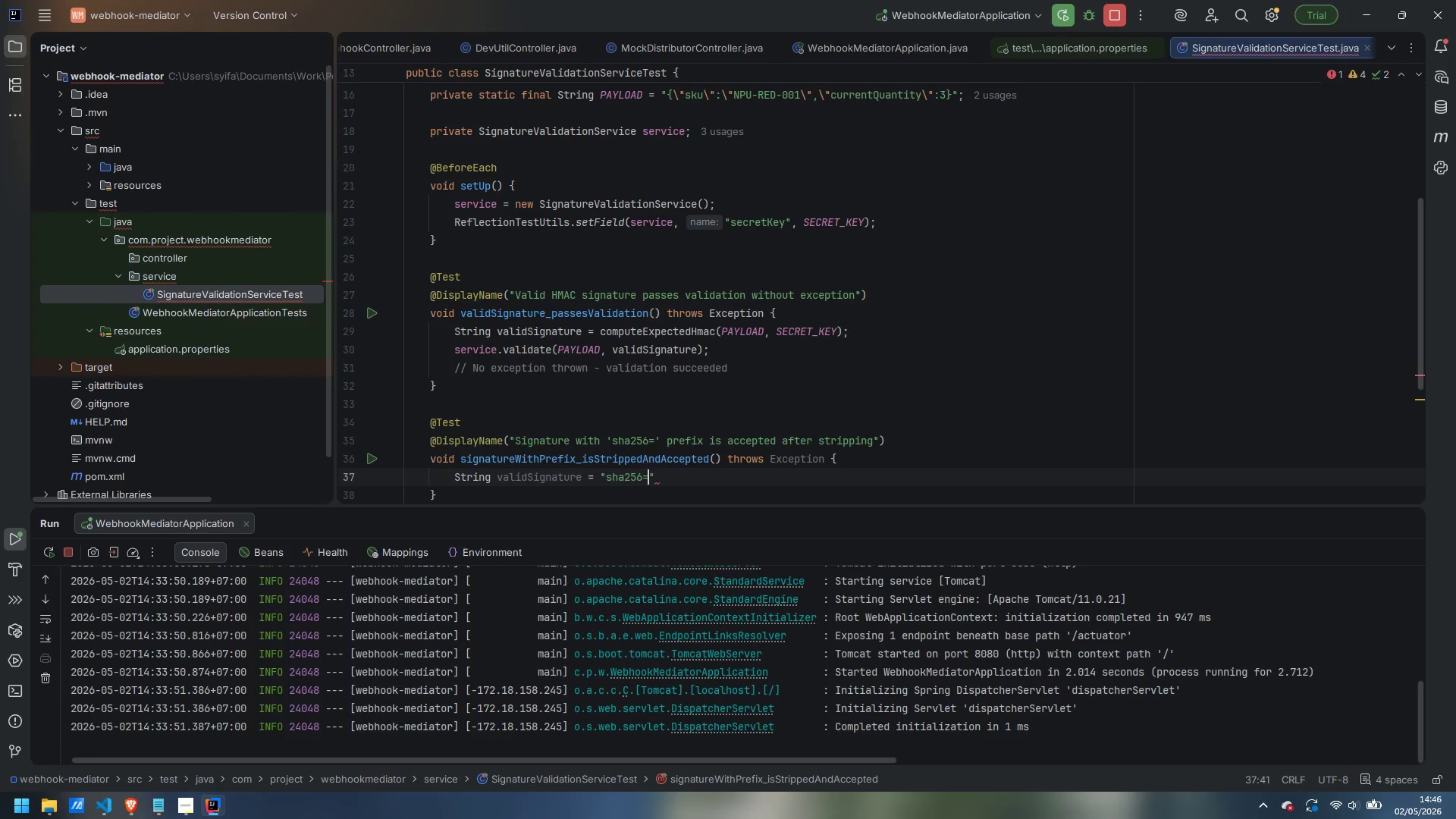 
key(ArrowRight)
 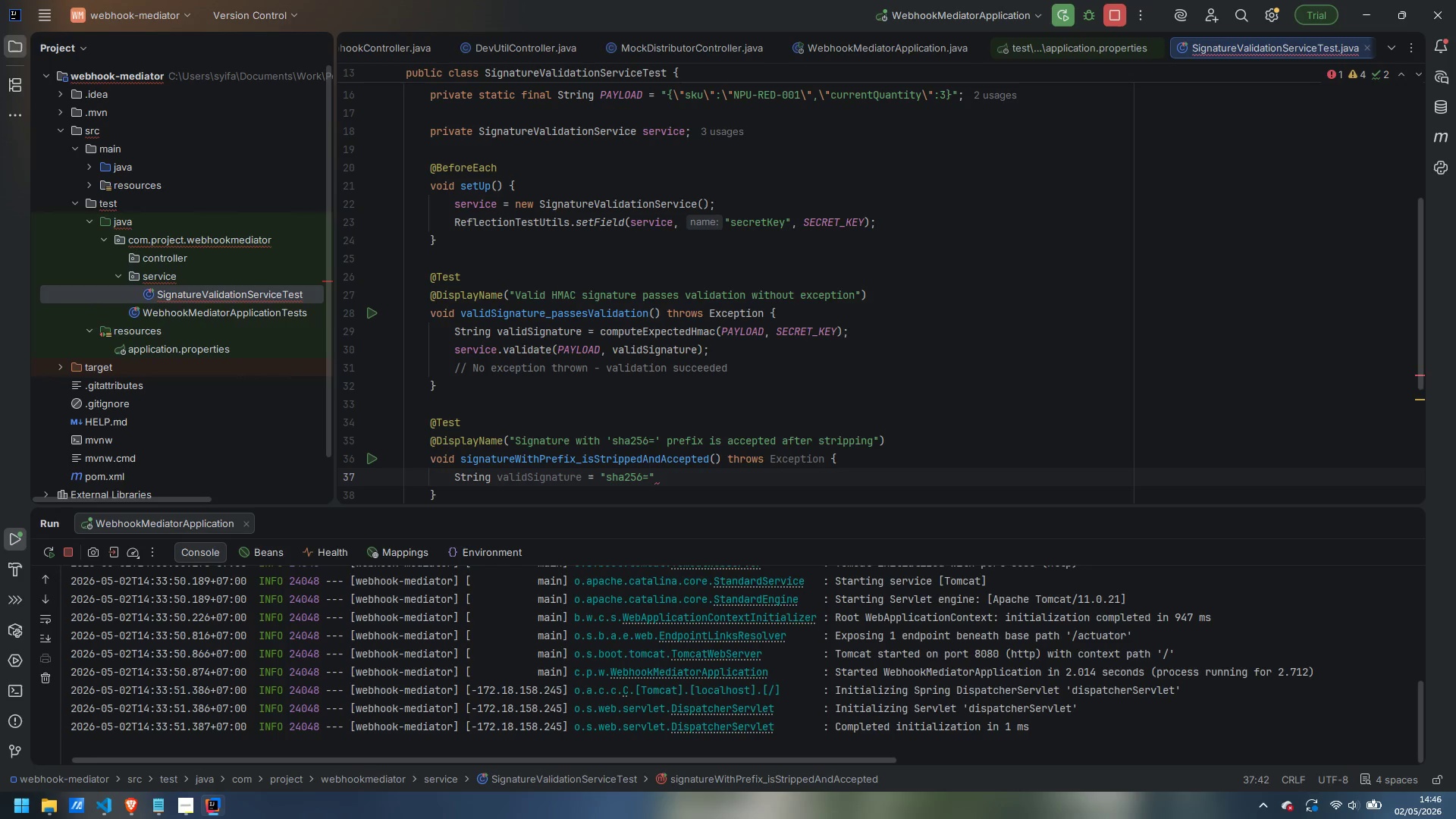 
type( + computeExpectedHmac(PAYLOAD, SECRET_KEY)
 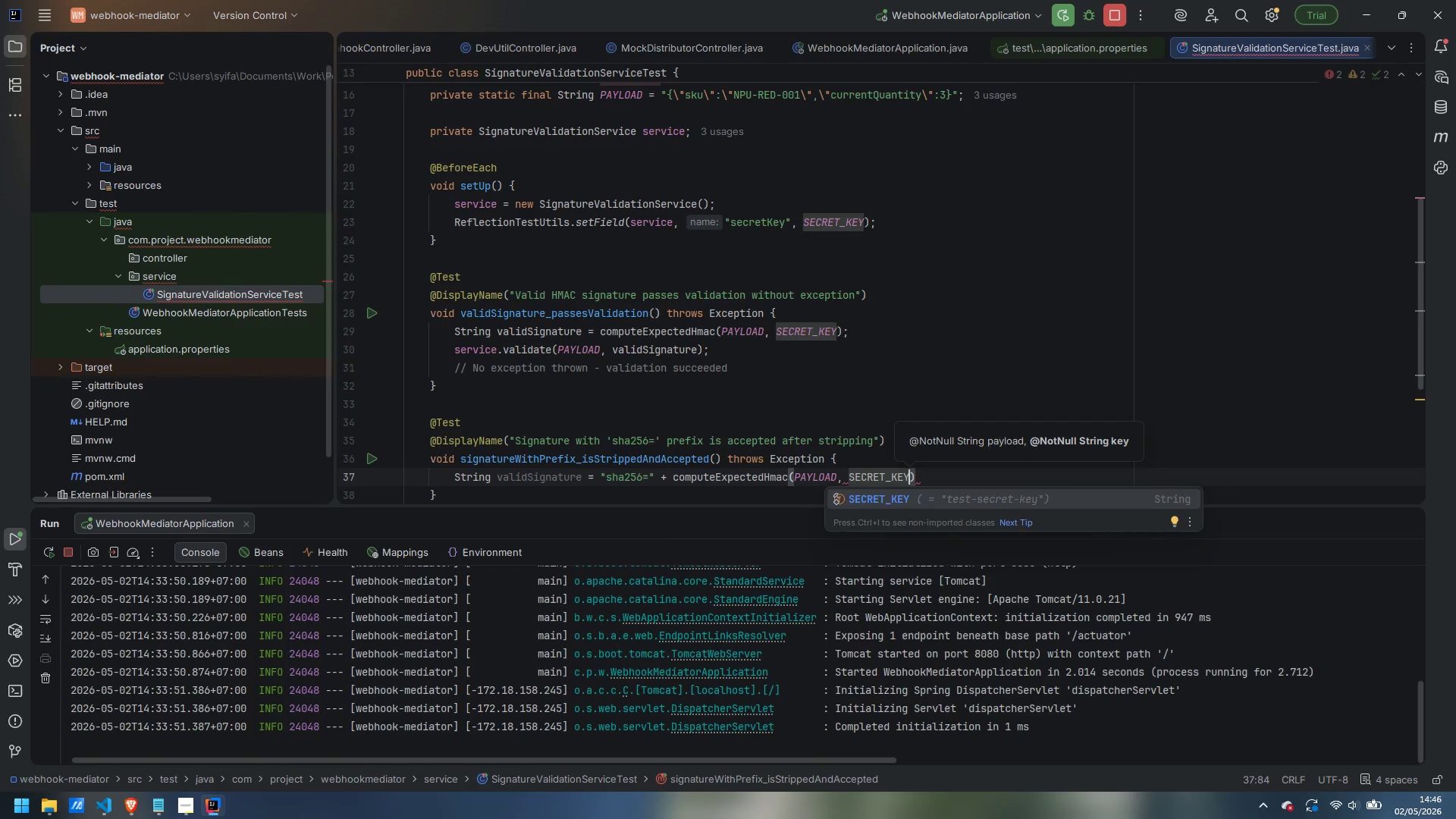 
key(ArrowRight)
 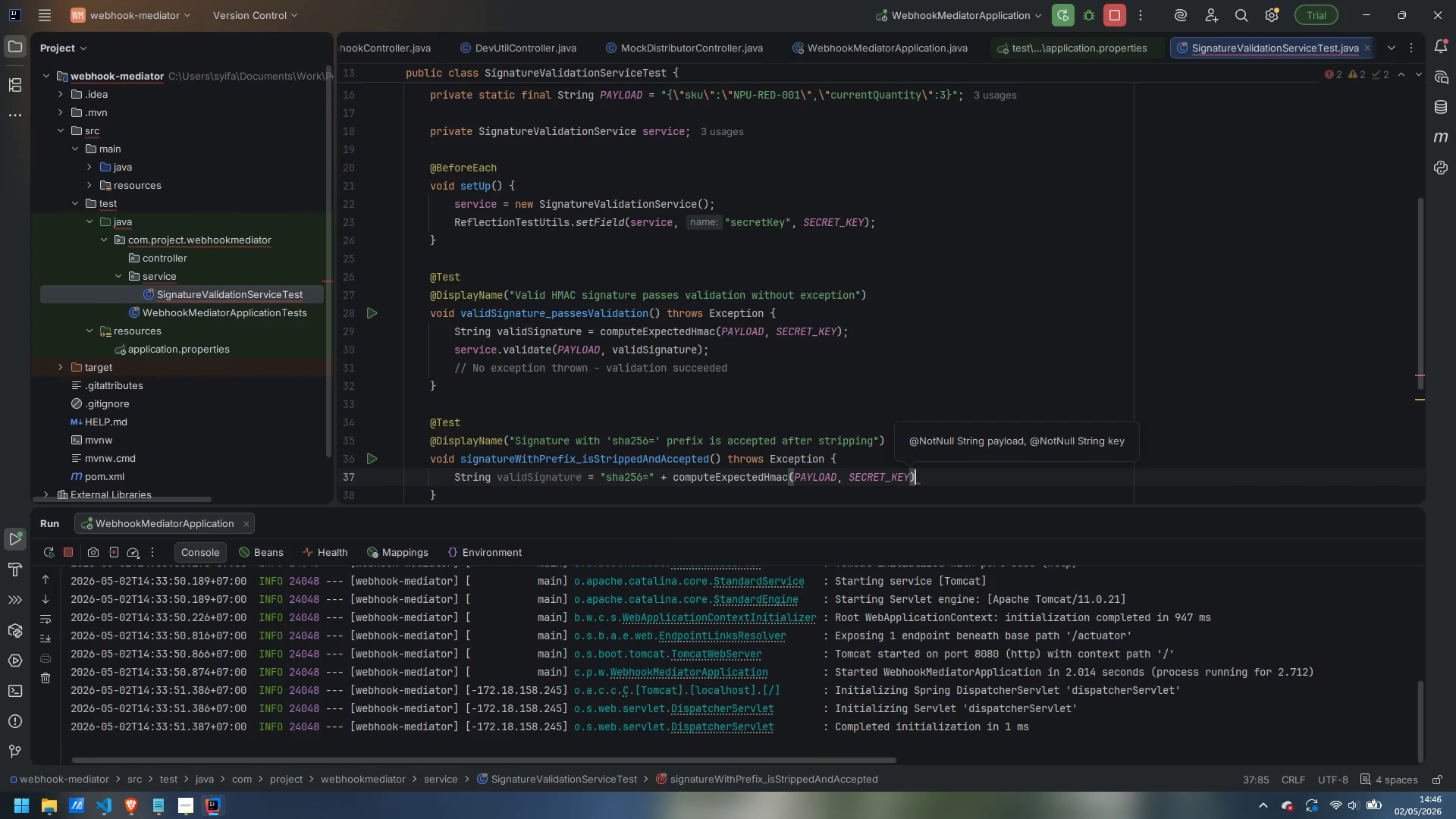 
key(Semicolon)
 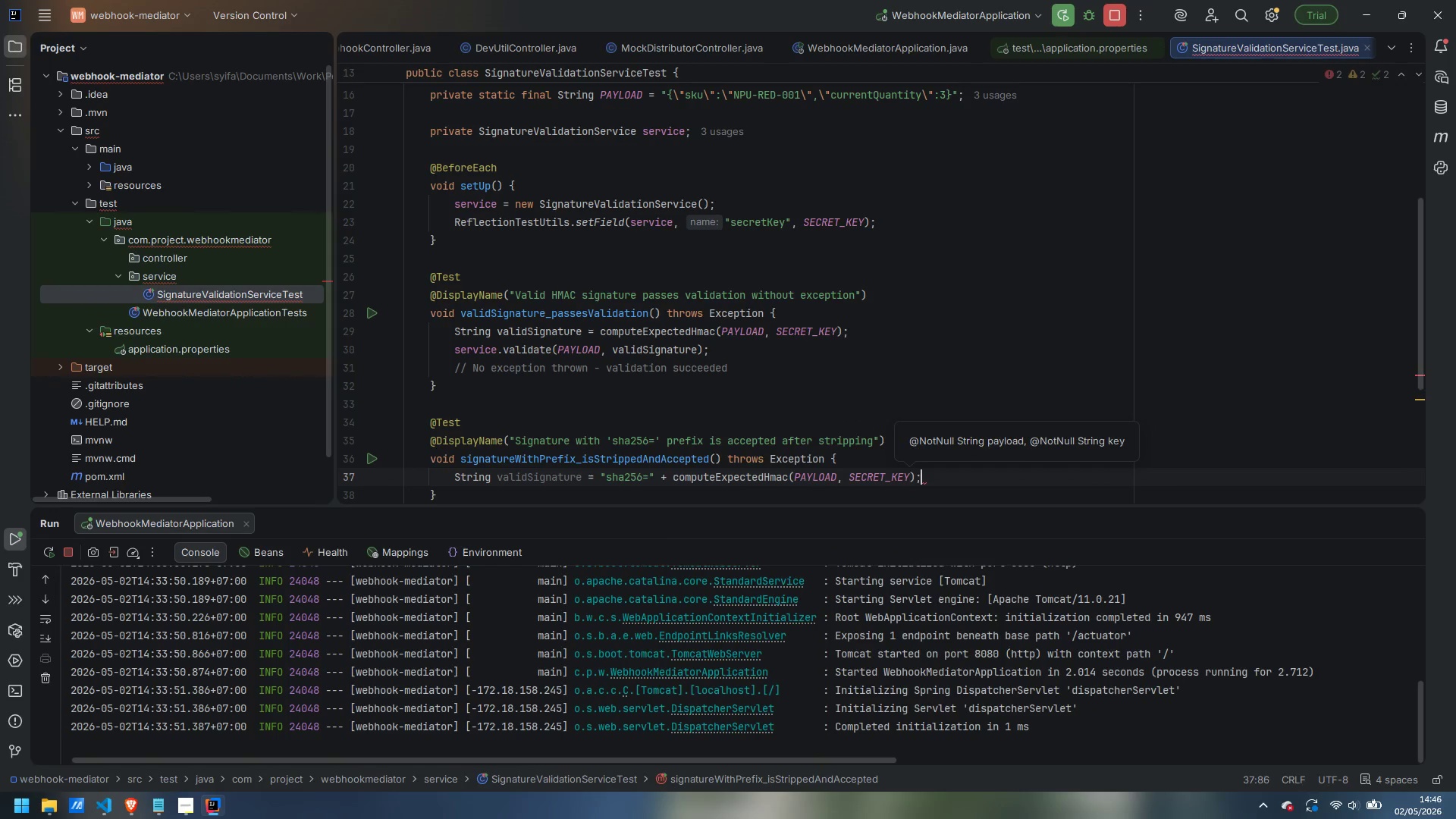 
key(Enter)
 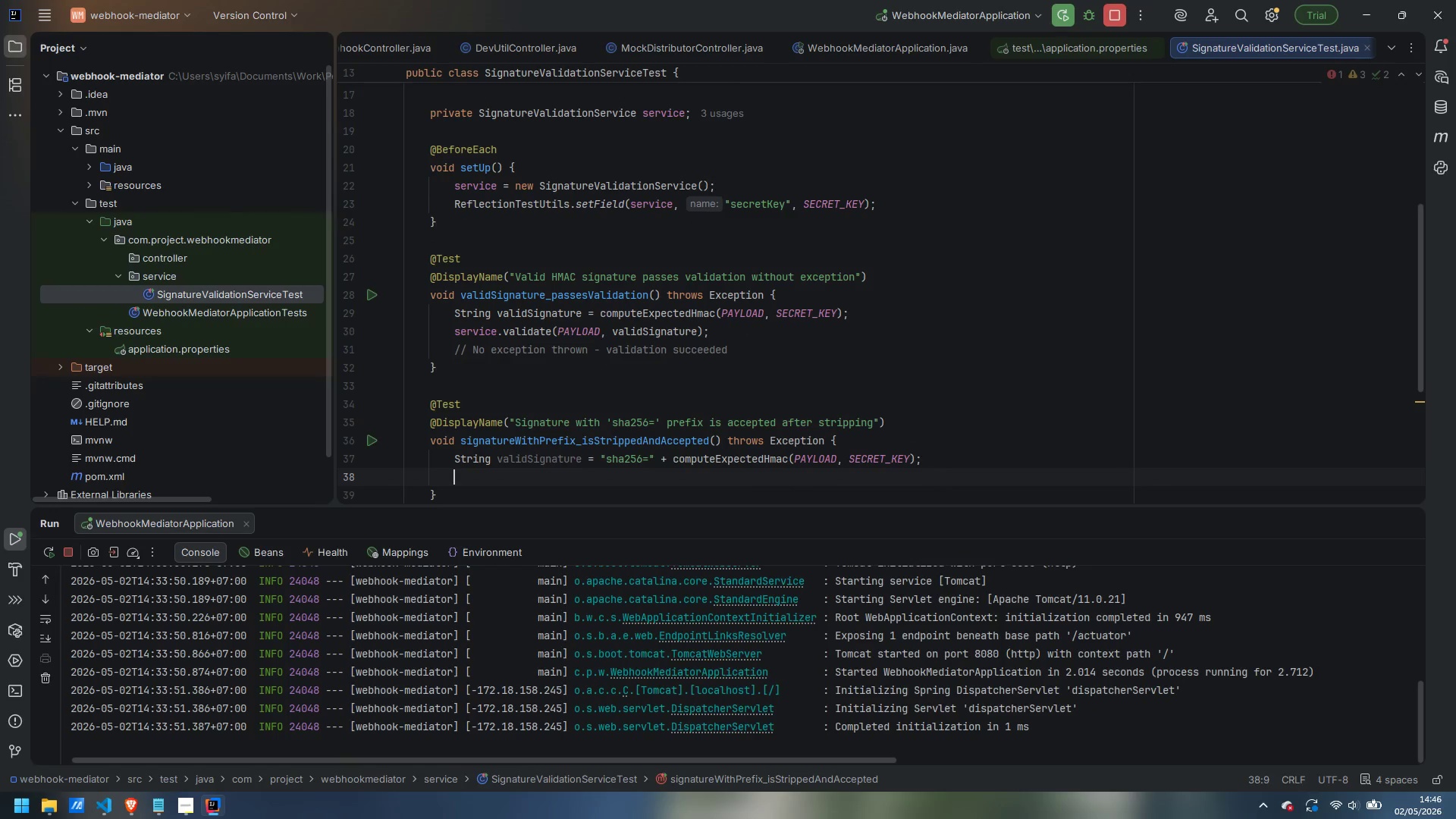 
type(String )
 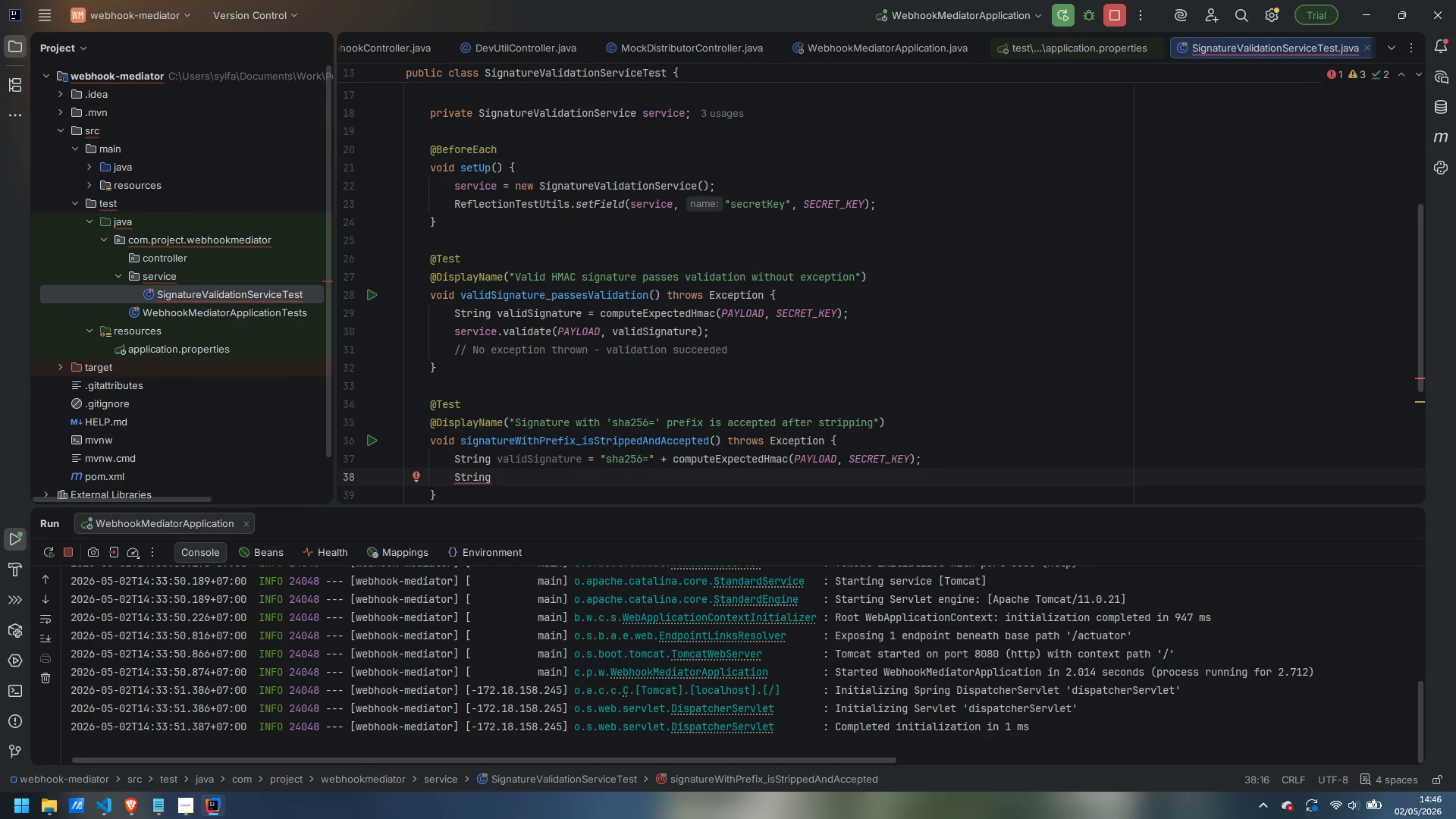 
key(Control+ControlLeft)
 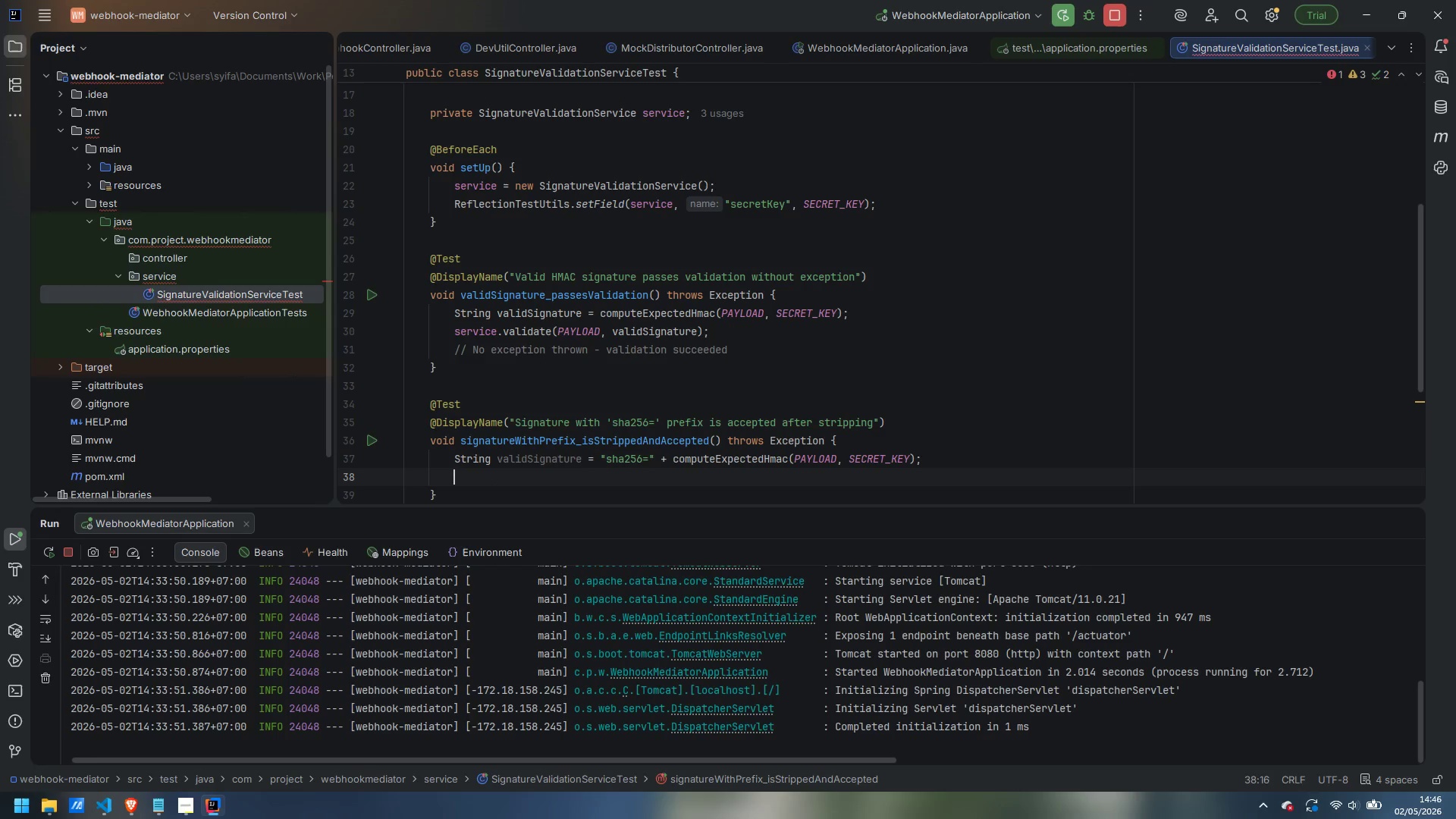 
key(Control+Backspace)
 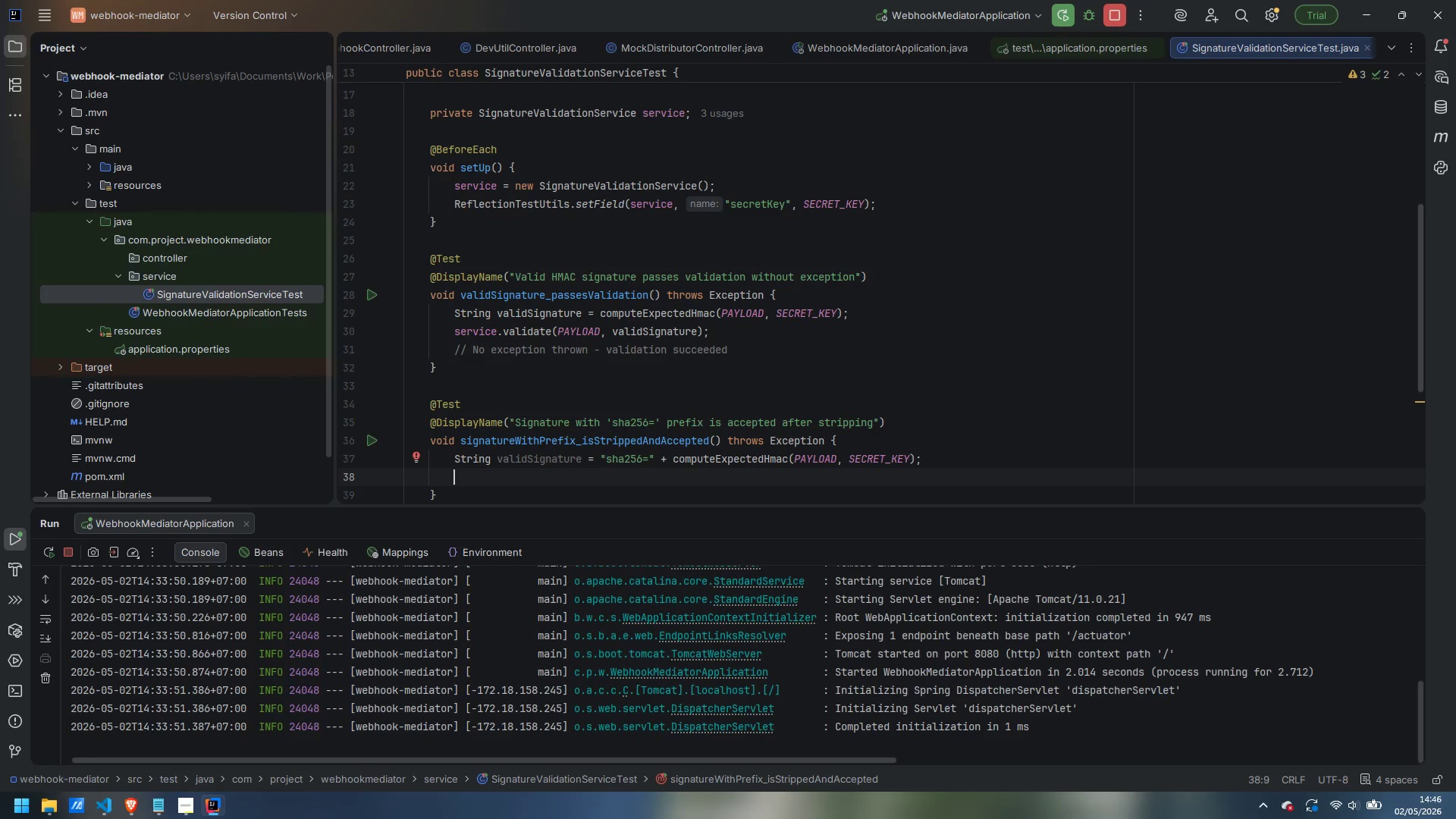 
type(service.validate(PAYLOAD, validSignartu)
key(Backspace)
key(Backspace)
key(Backspace)
type(ture)
 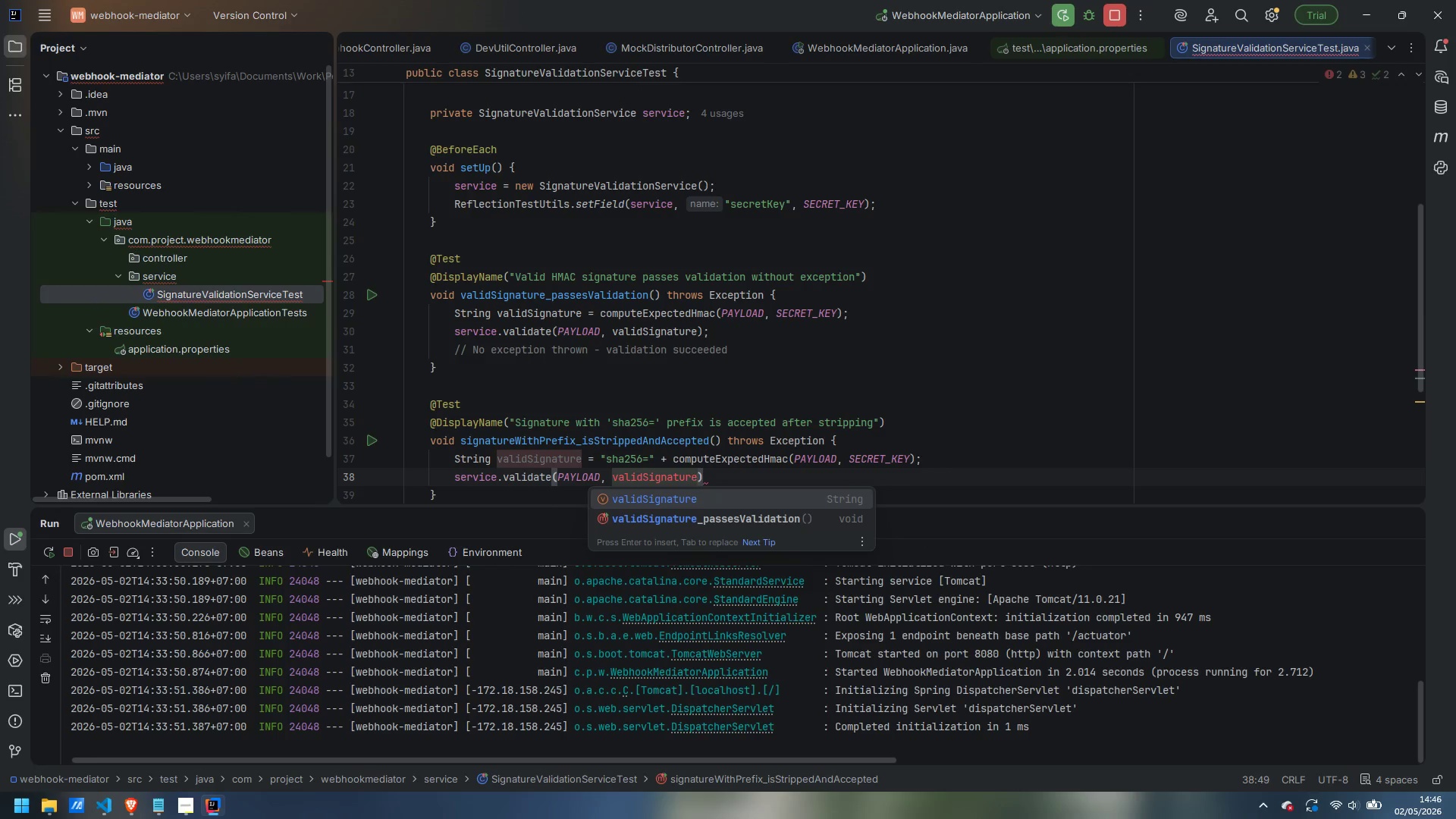 
key(ArrowRight)
 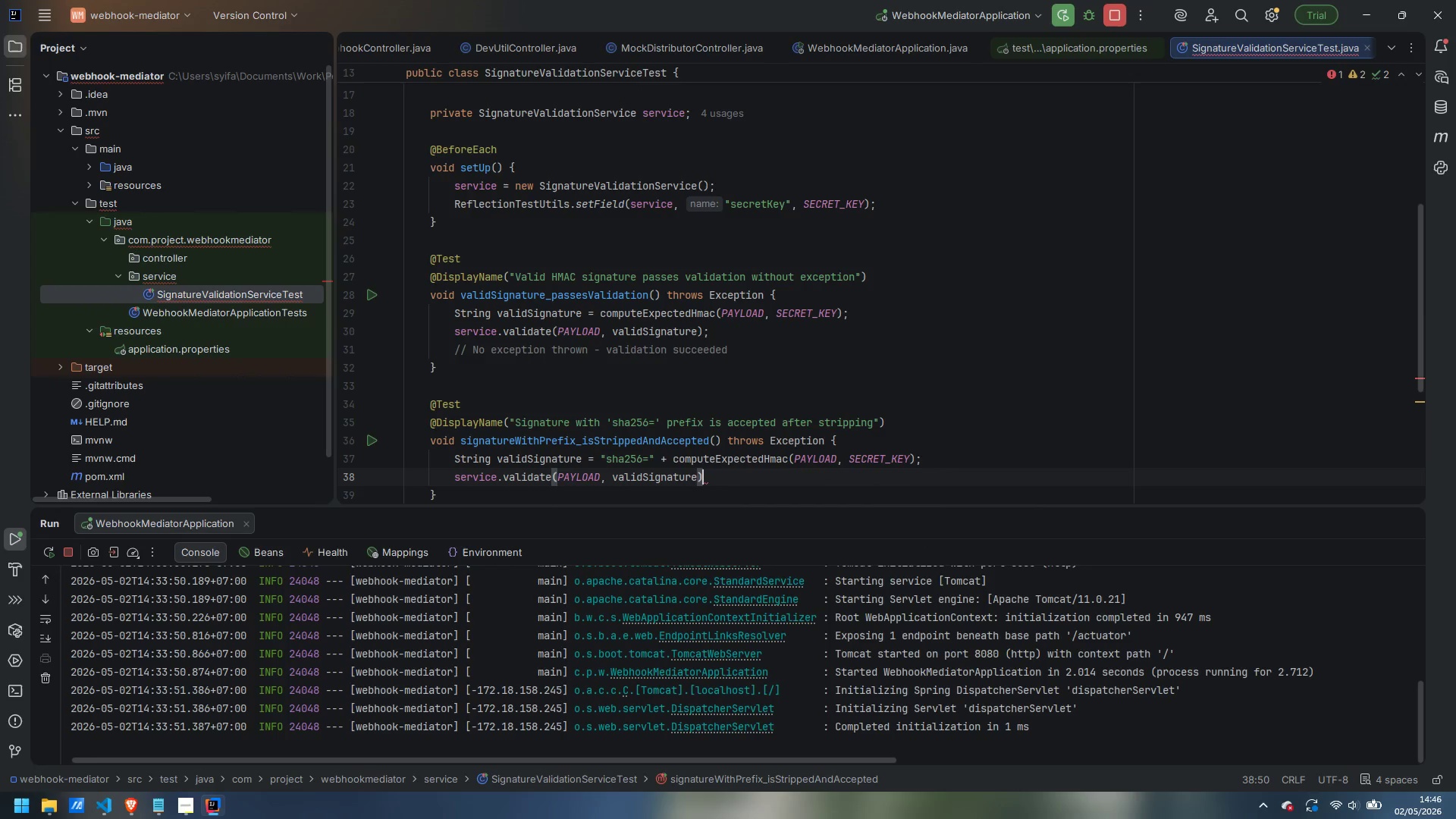 
key(Semicolon)
 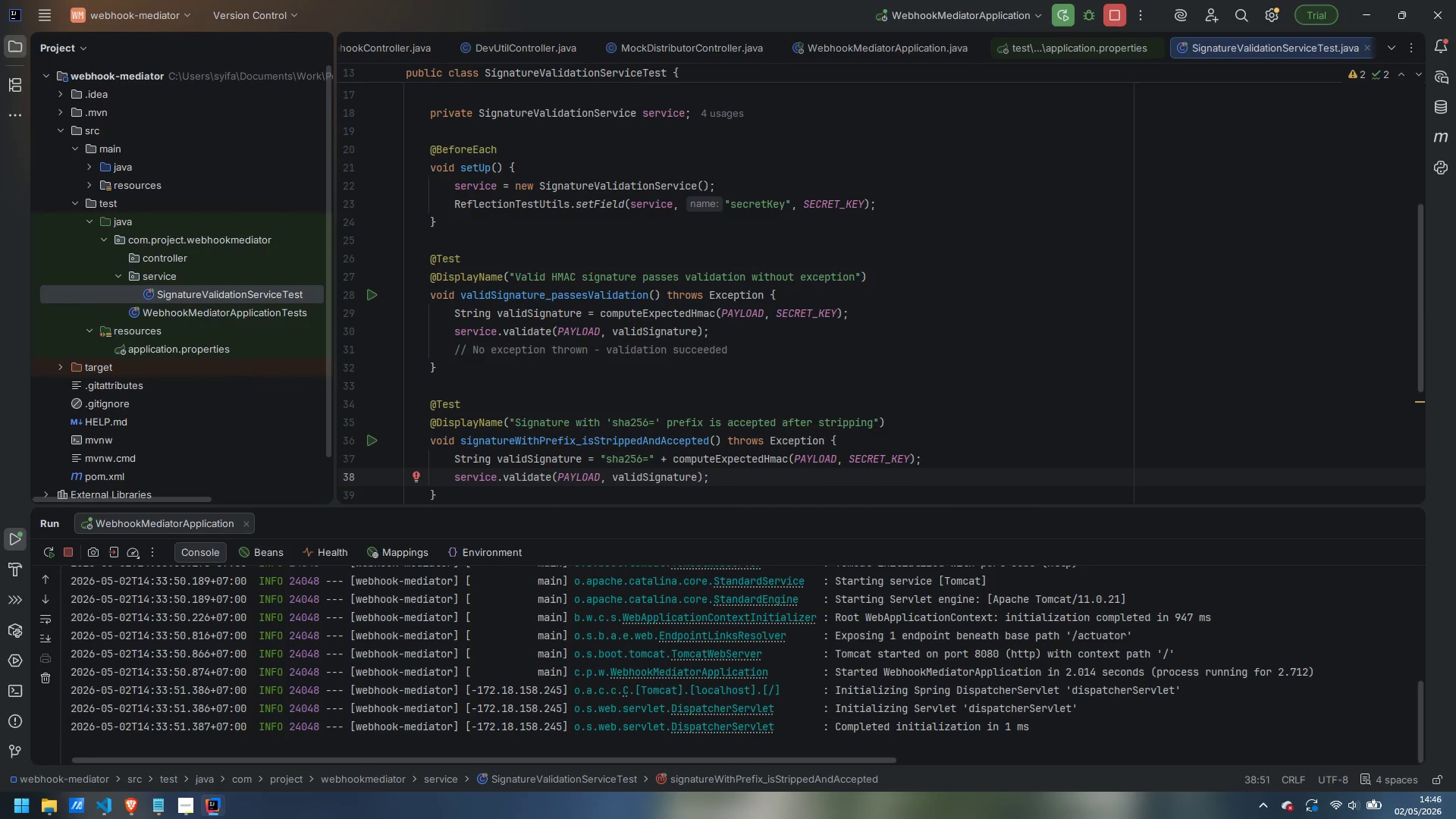 
key(ArrowDown)
 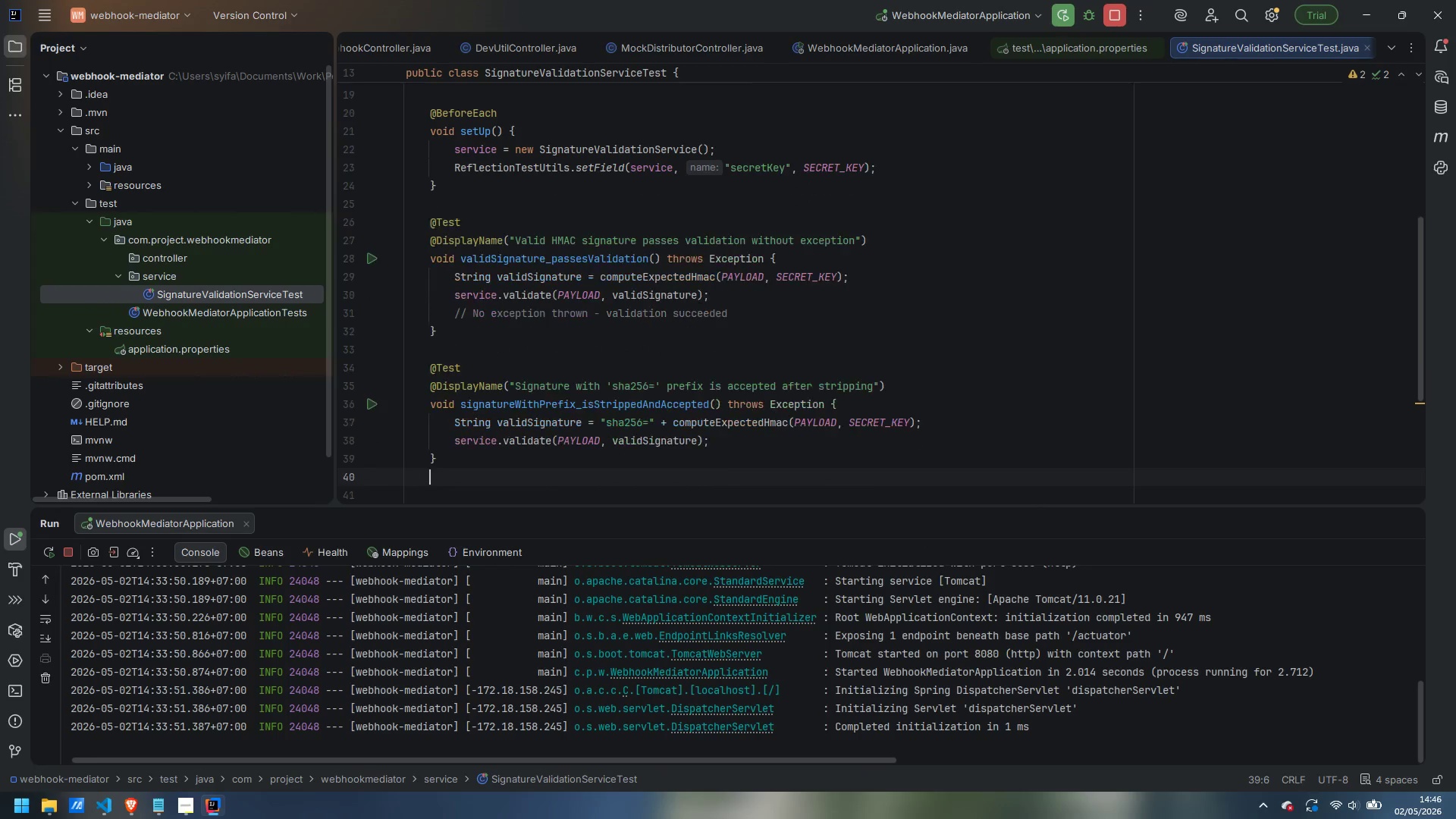 
key(Enter)
 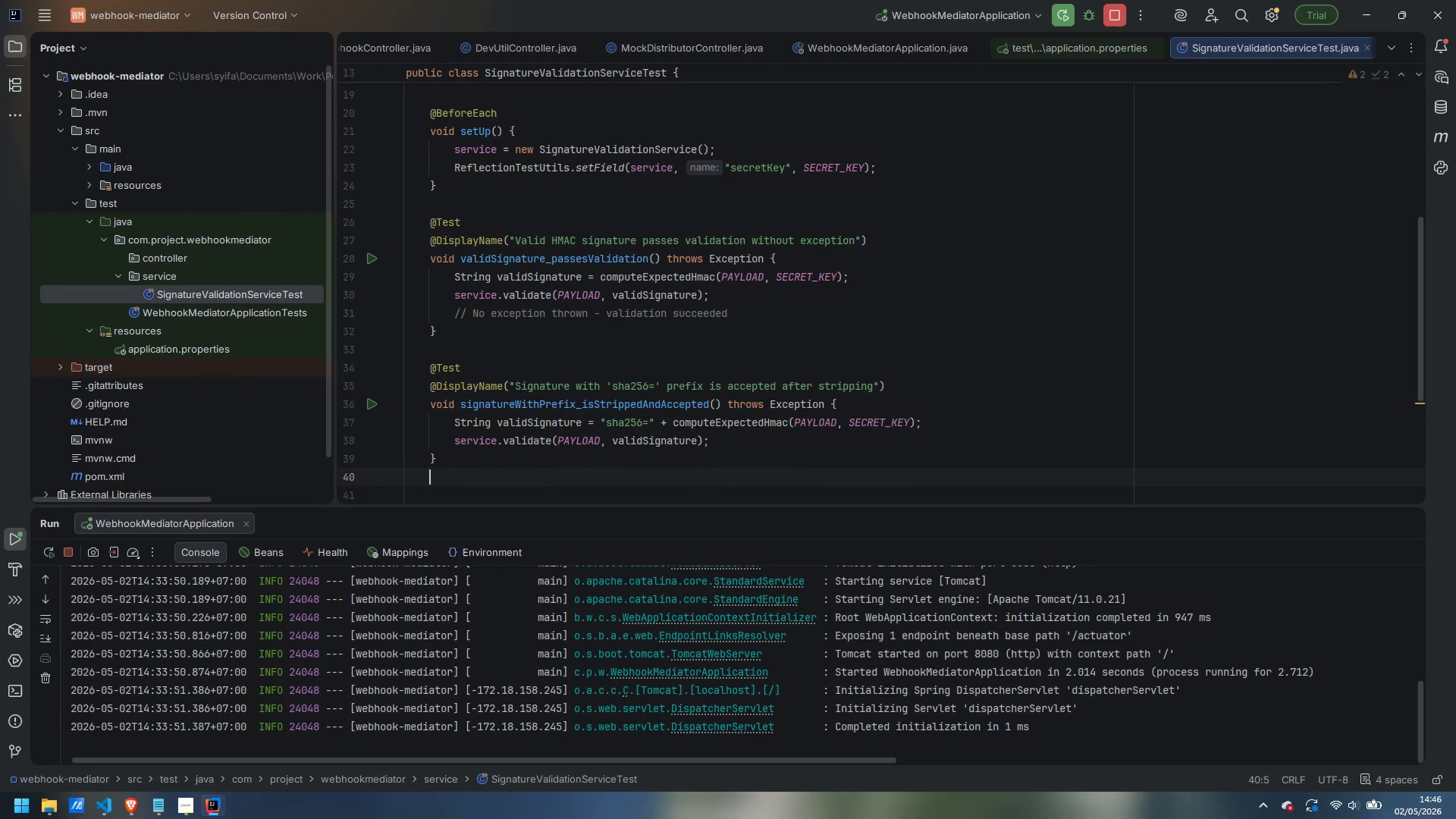 
key(Enter)
 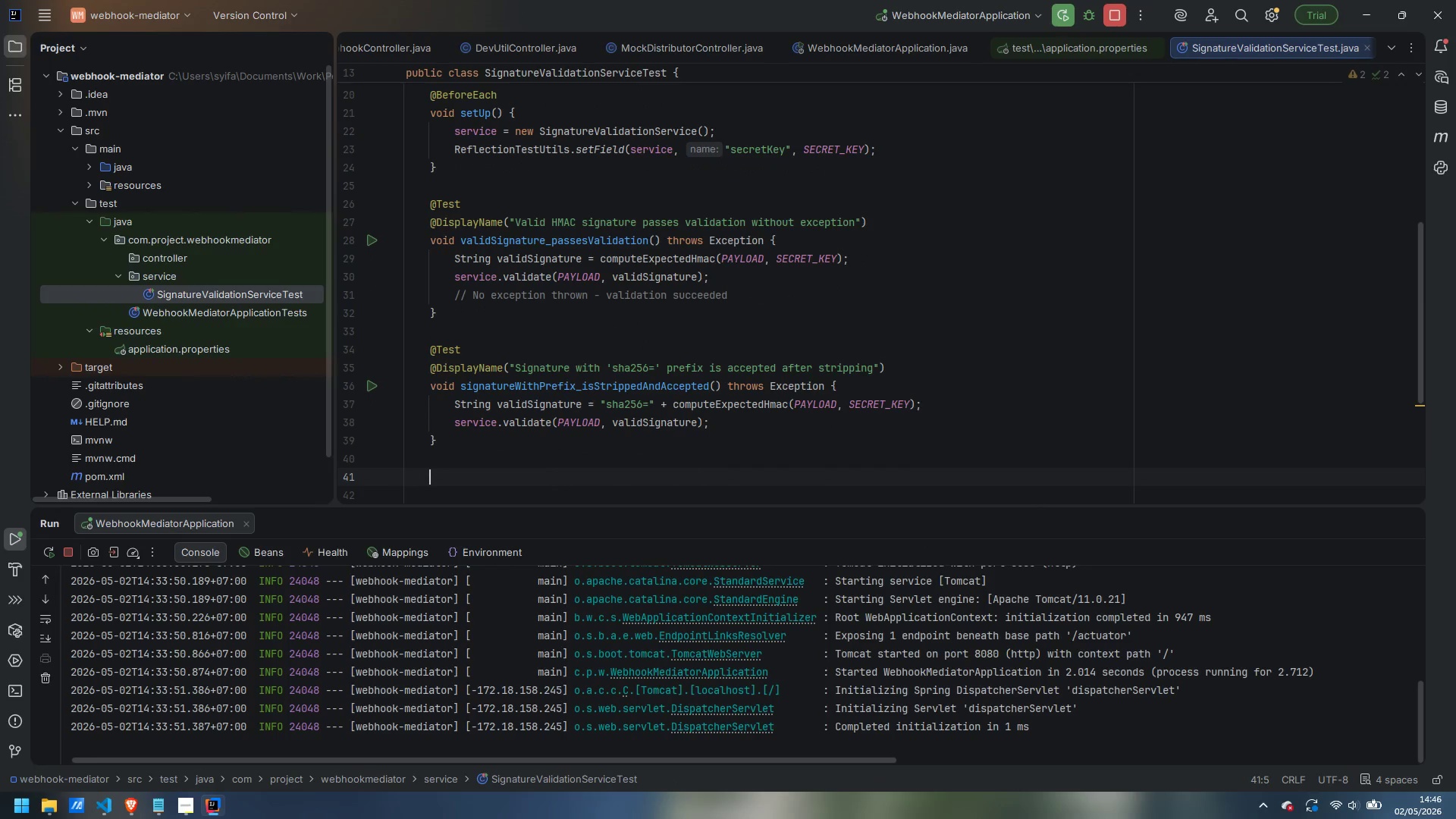 
type(@Test()
key(Backspace)
 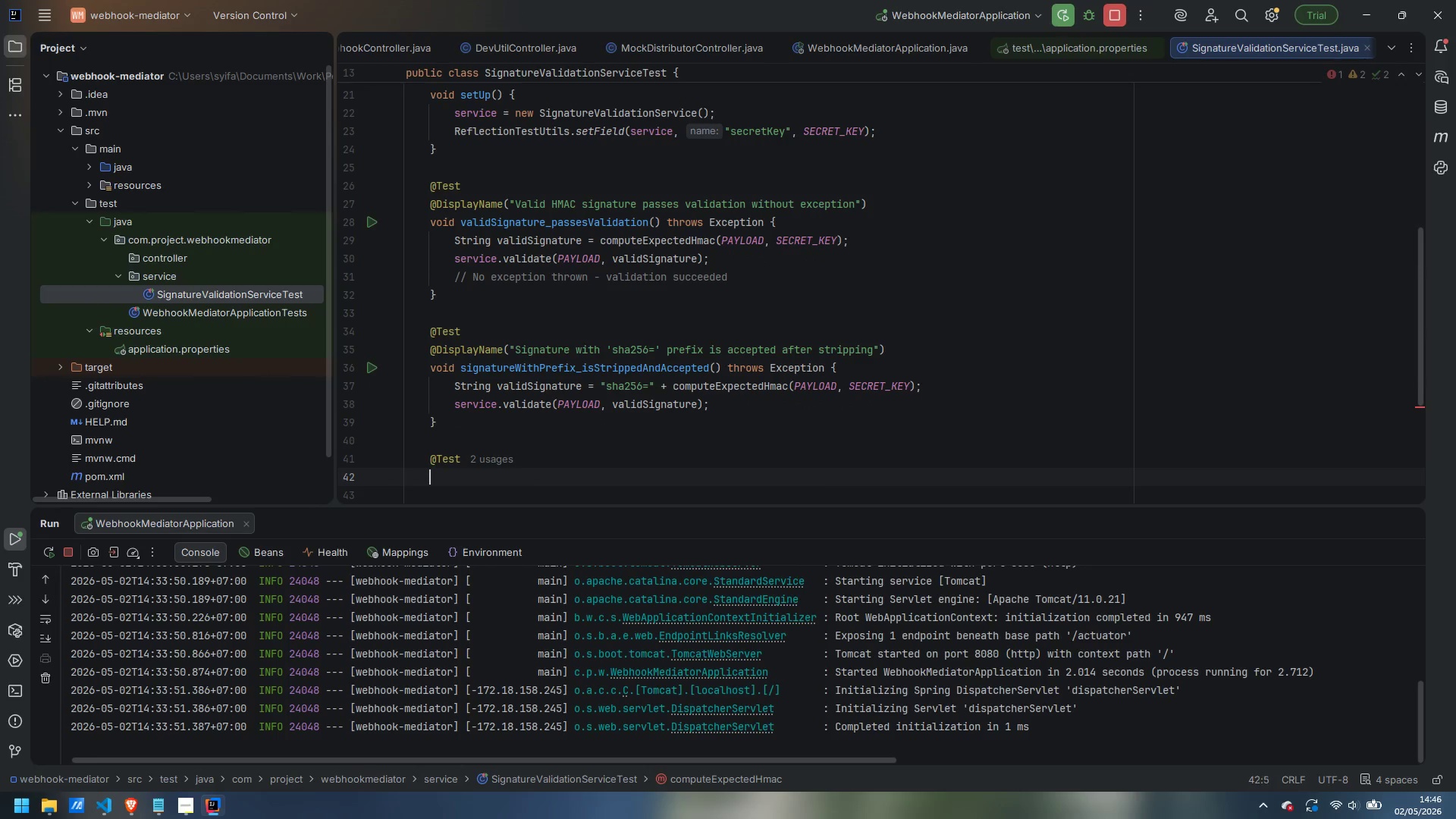 
 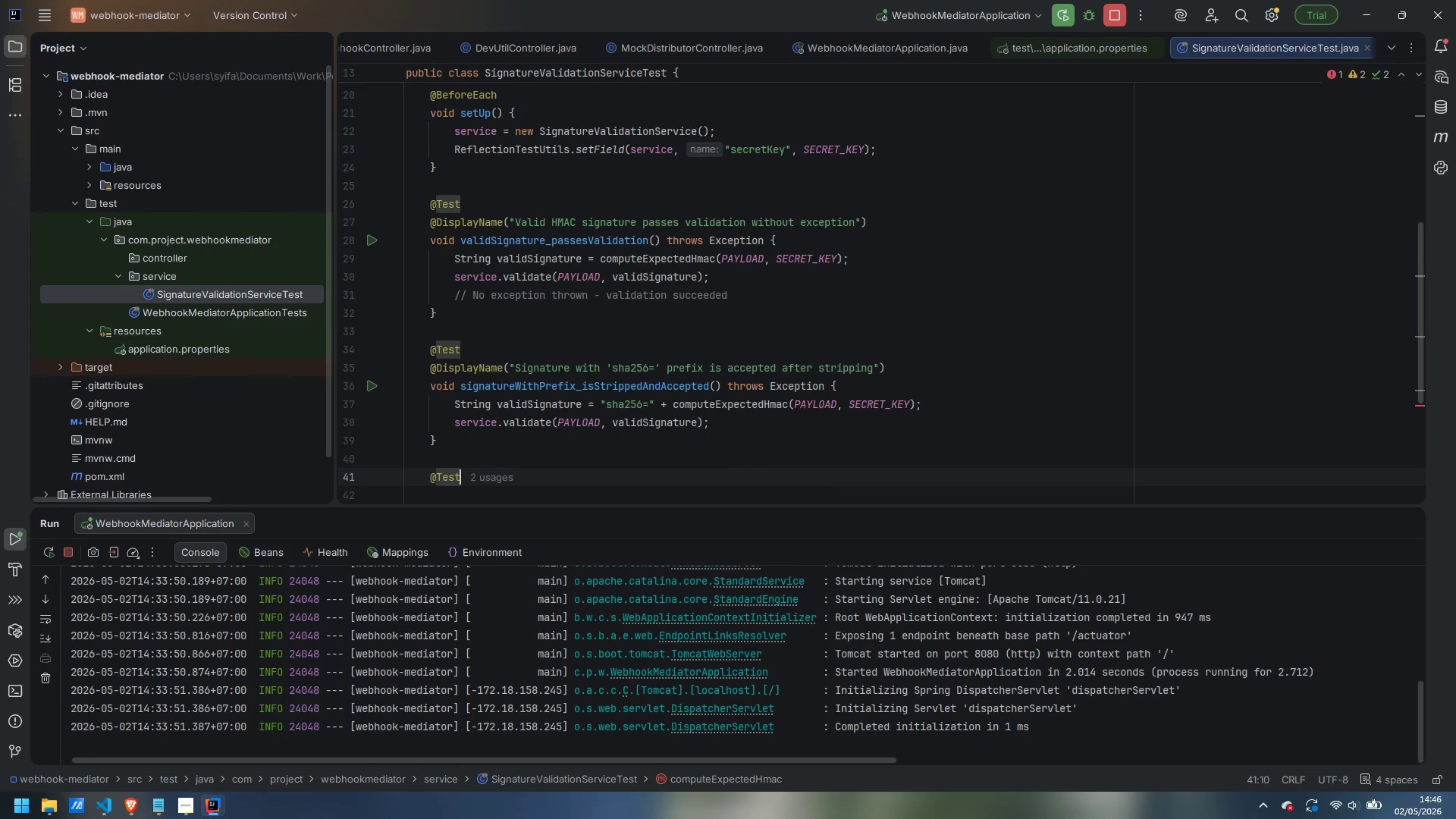 
key(Enter)
 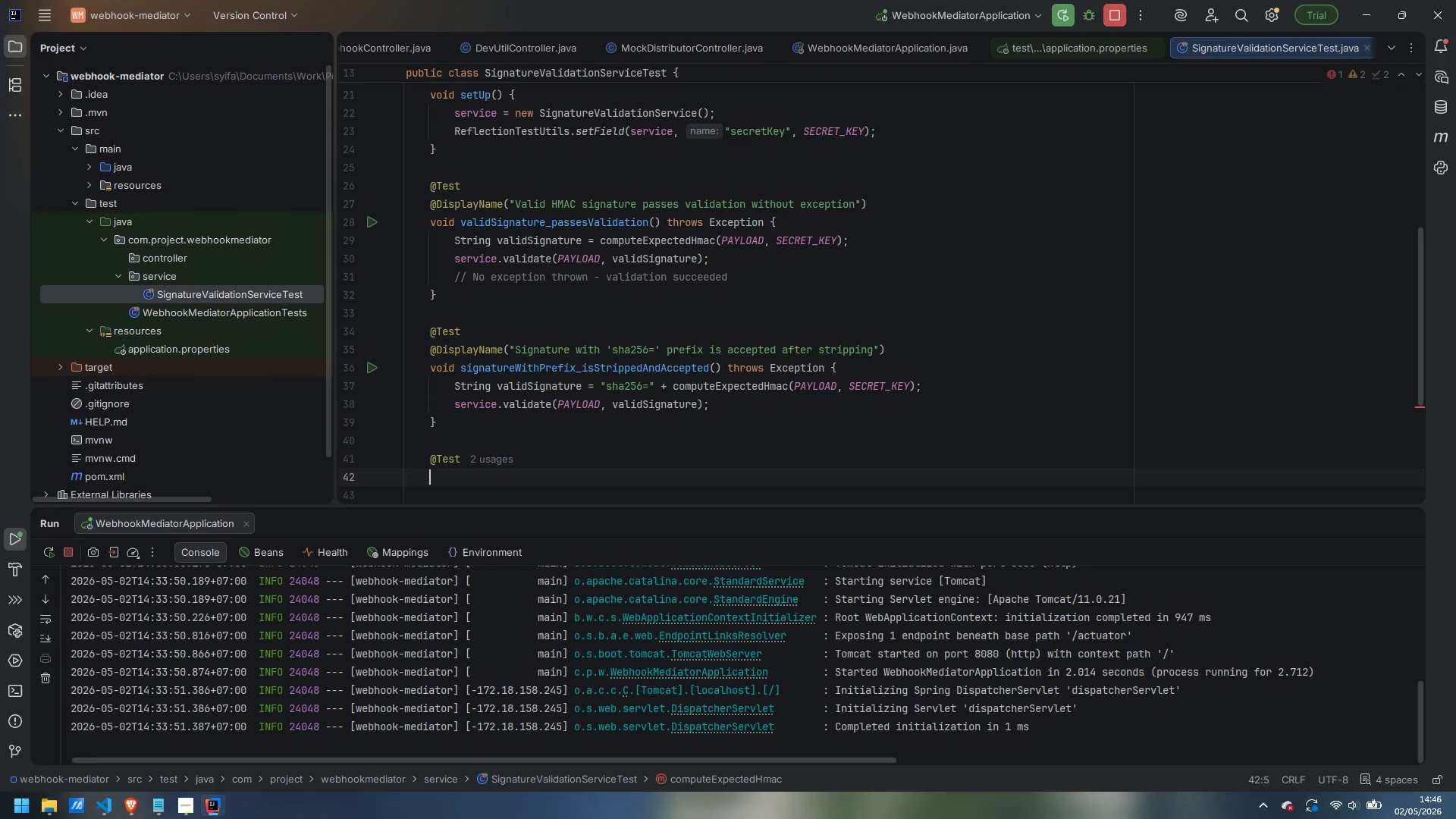 
type(@DisplayName("Tampered payload s)
key(Backspace)
type(causes signature mismatch -> 401)
 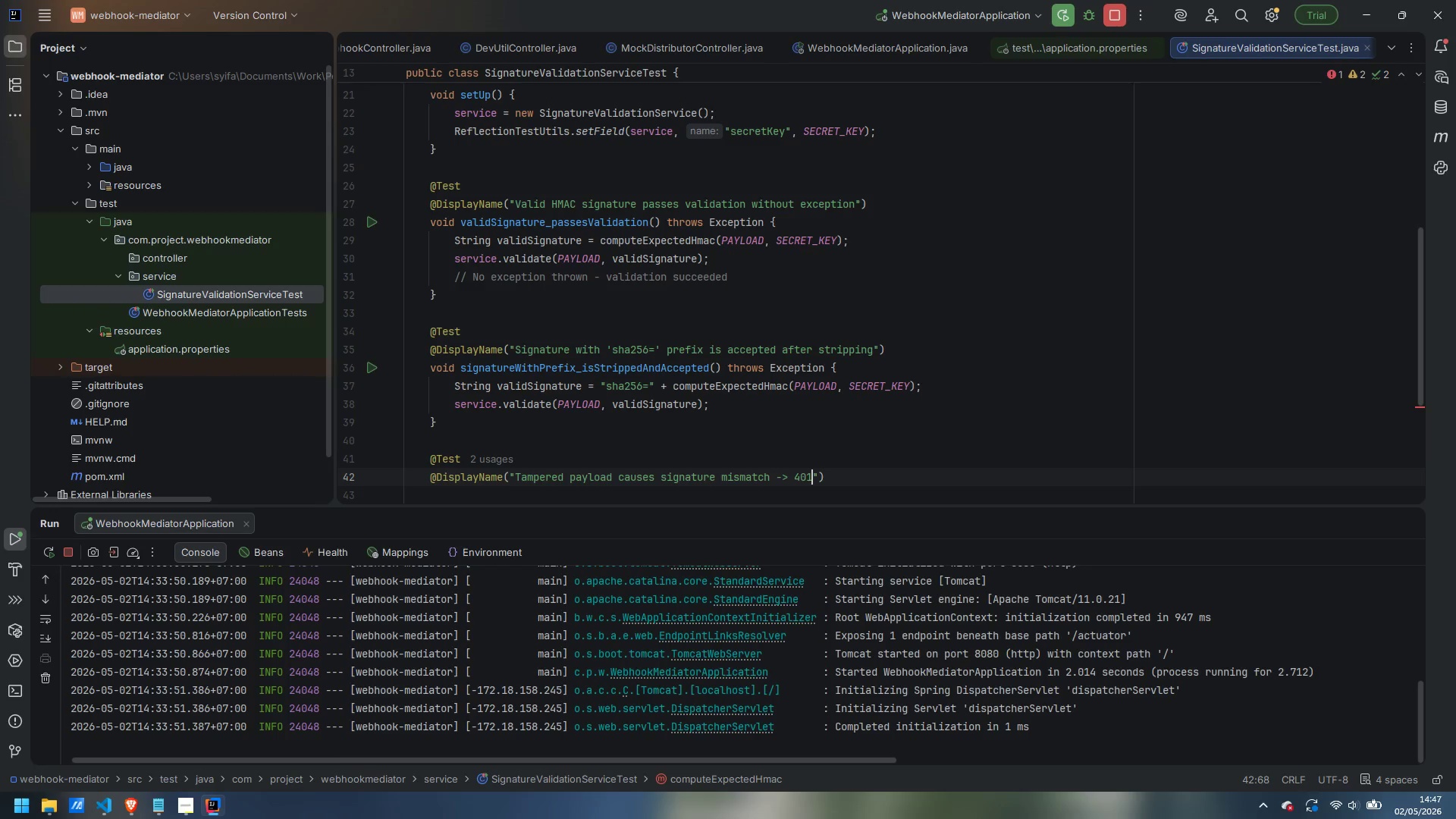 
 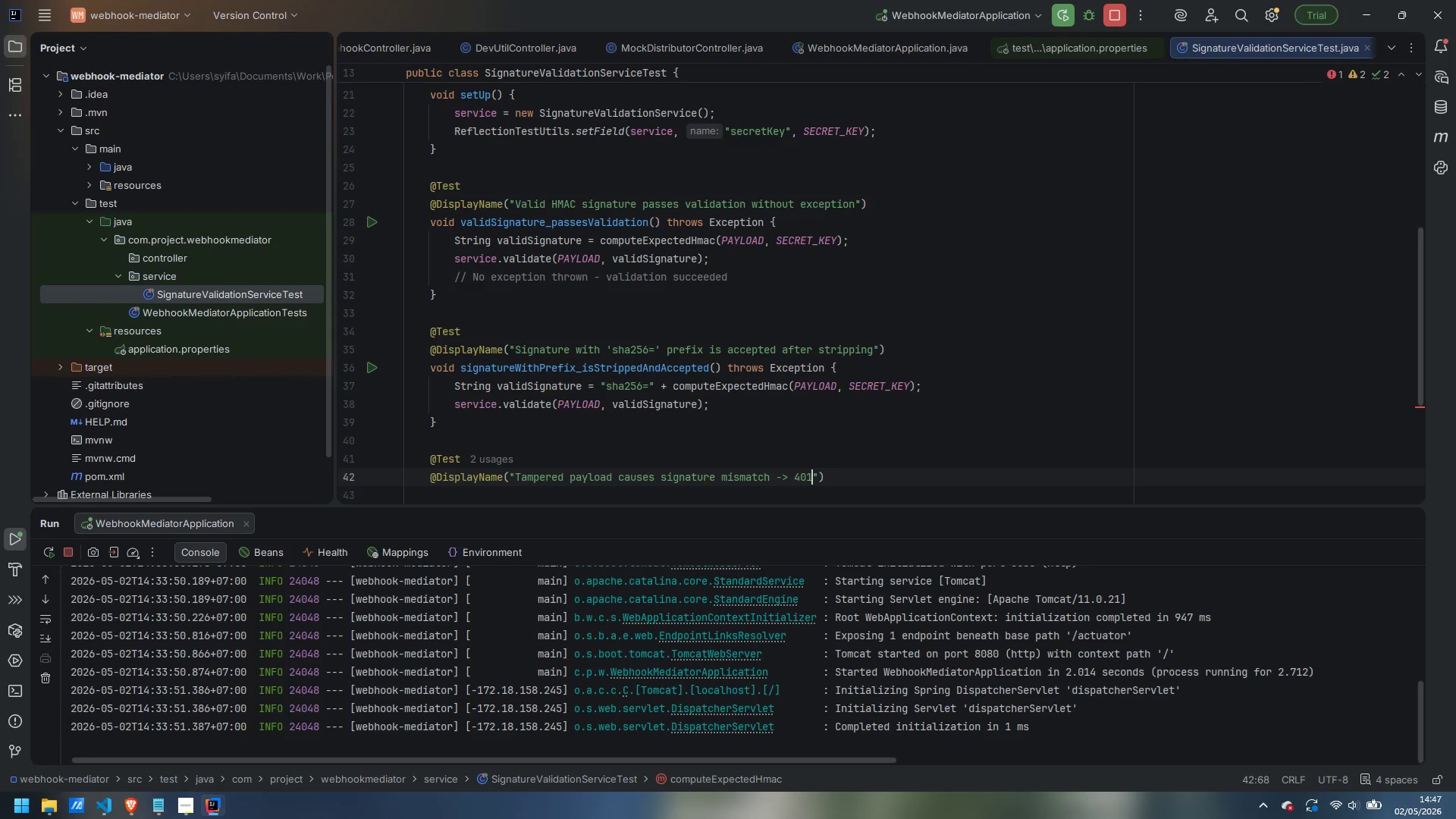 
key(ArrowRight)
 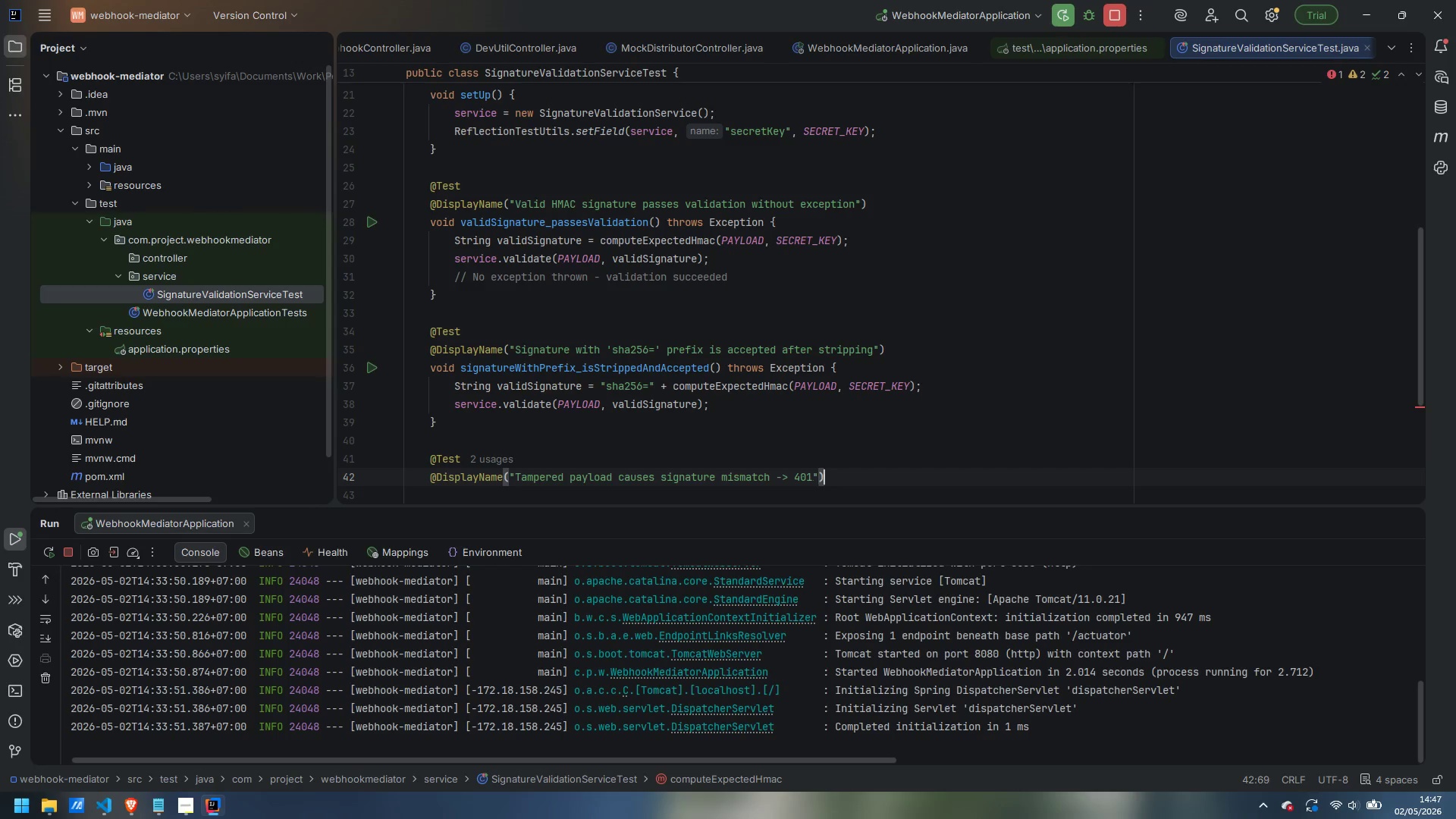 
key(ArrowRight)
 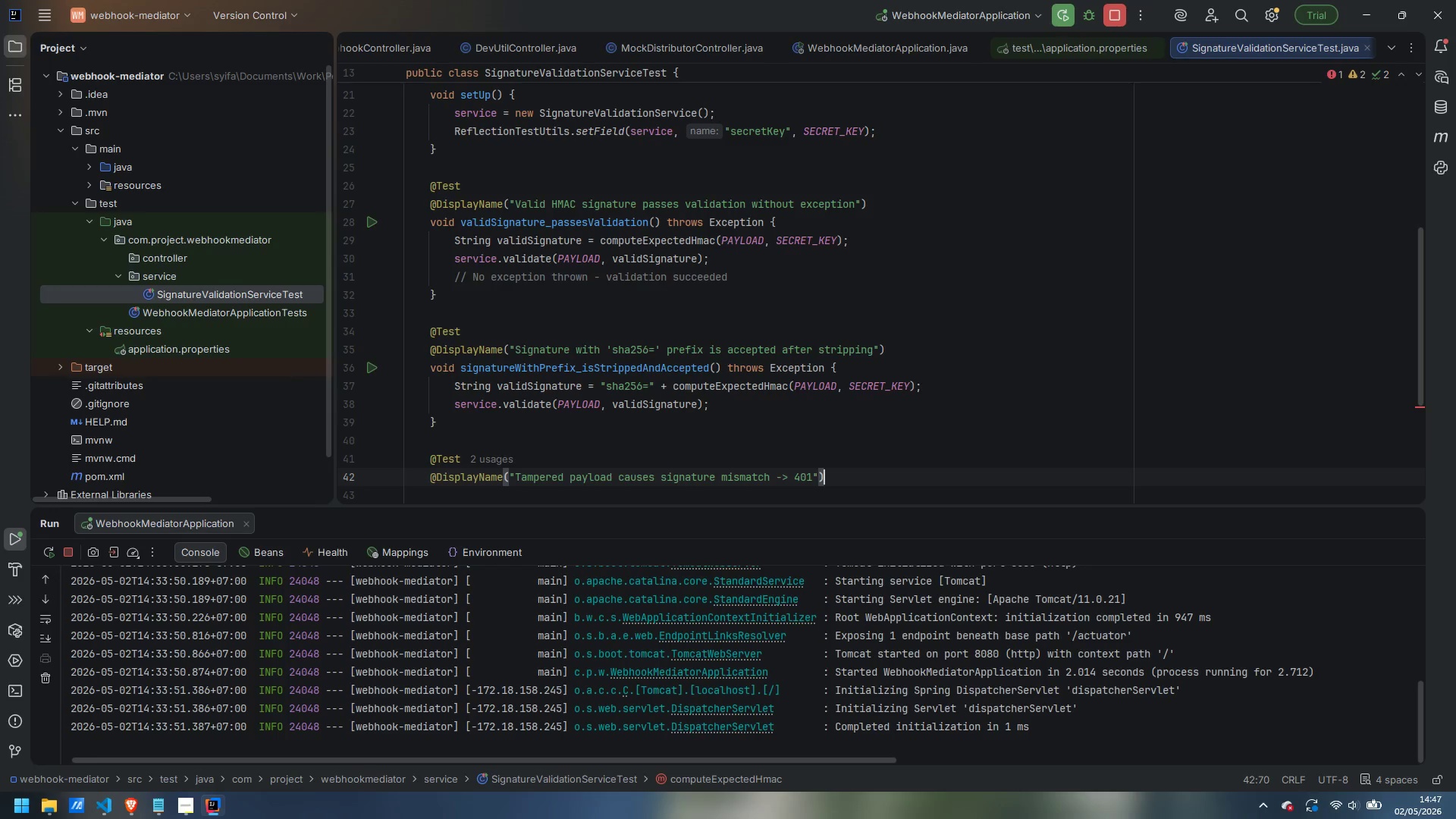 
key(Enter)
 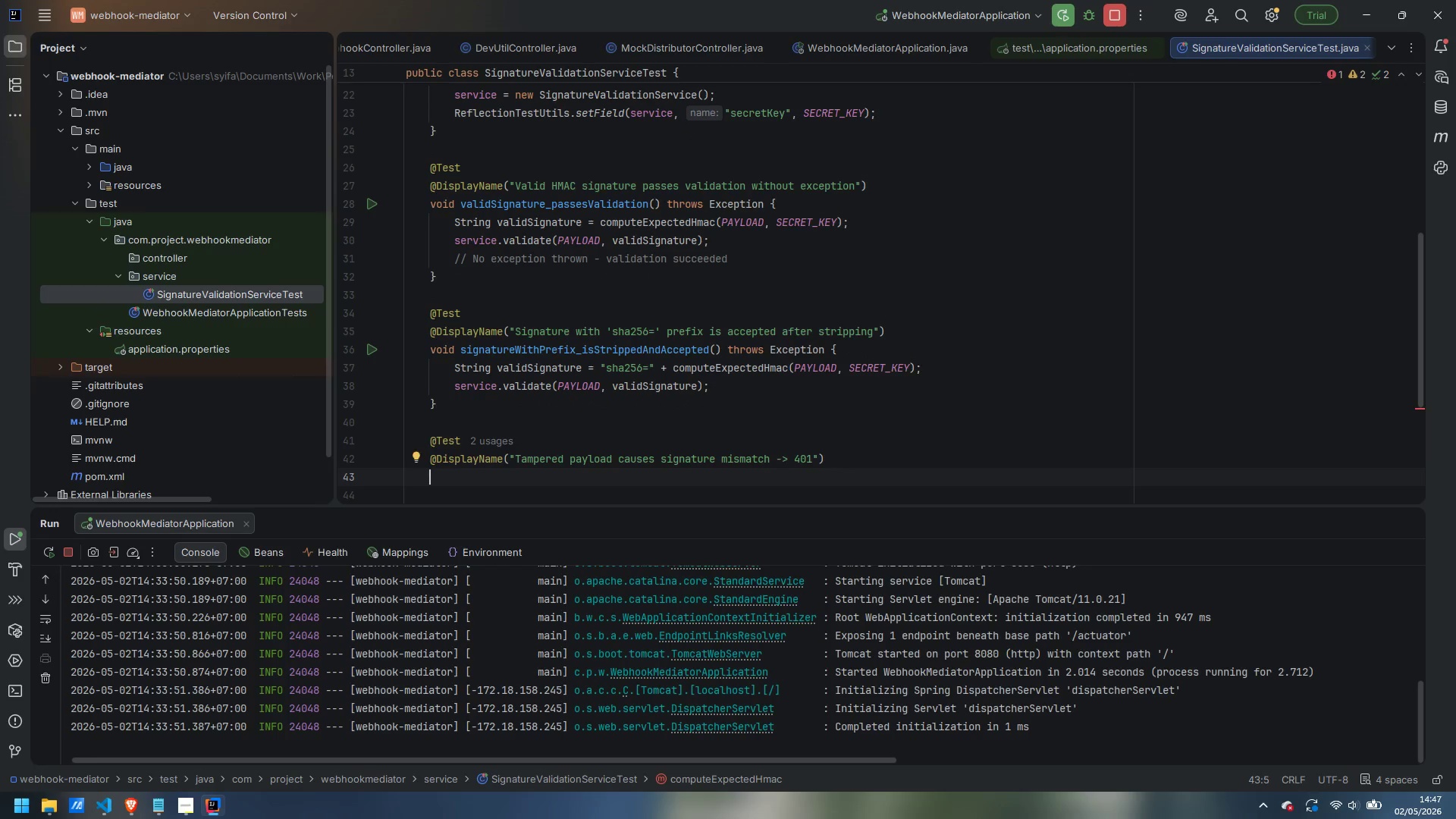 
type(voidf )
key(Backspace)
key(Backspace)
type( tamperedPayload_thrwo)
key(Backspace)
key(Backspace)
type(owsInvalid)
 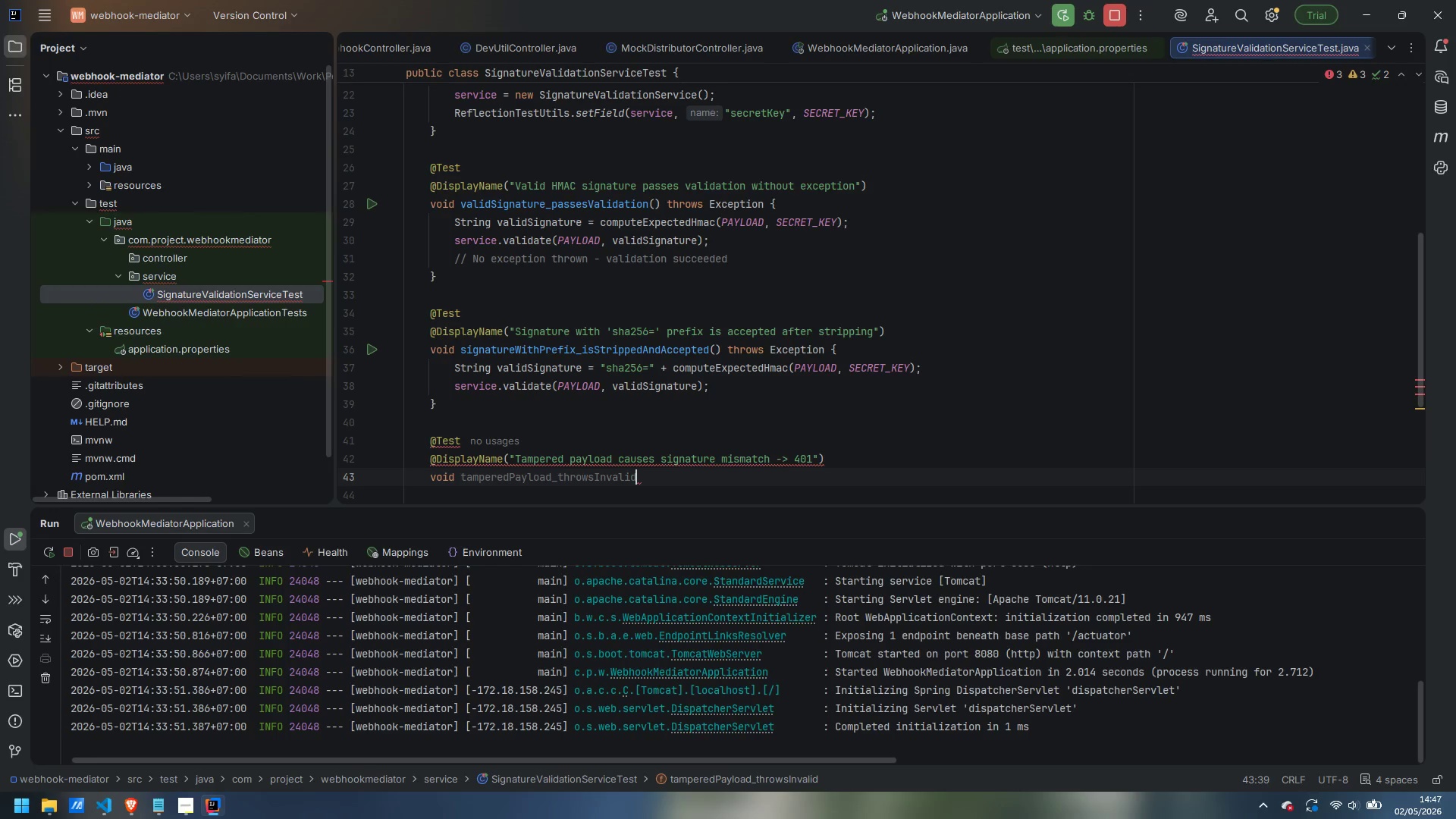 
type(SignatureException()
 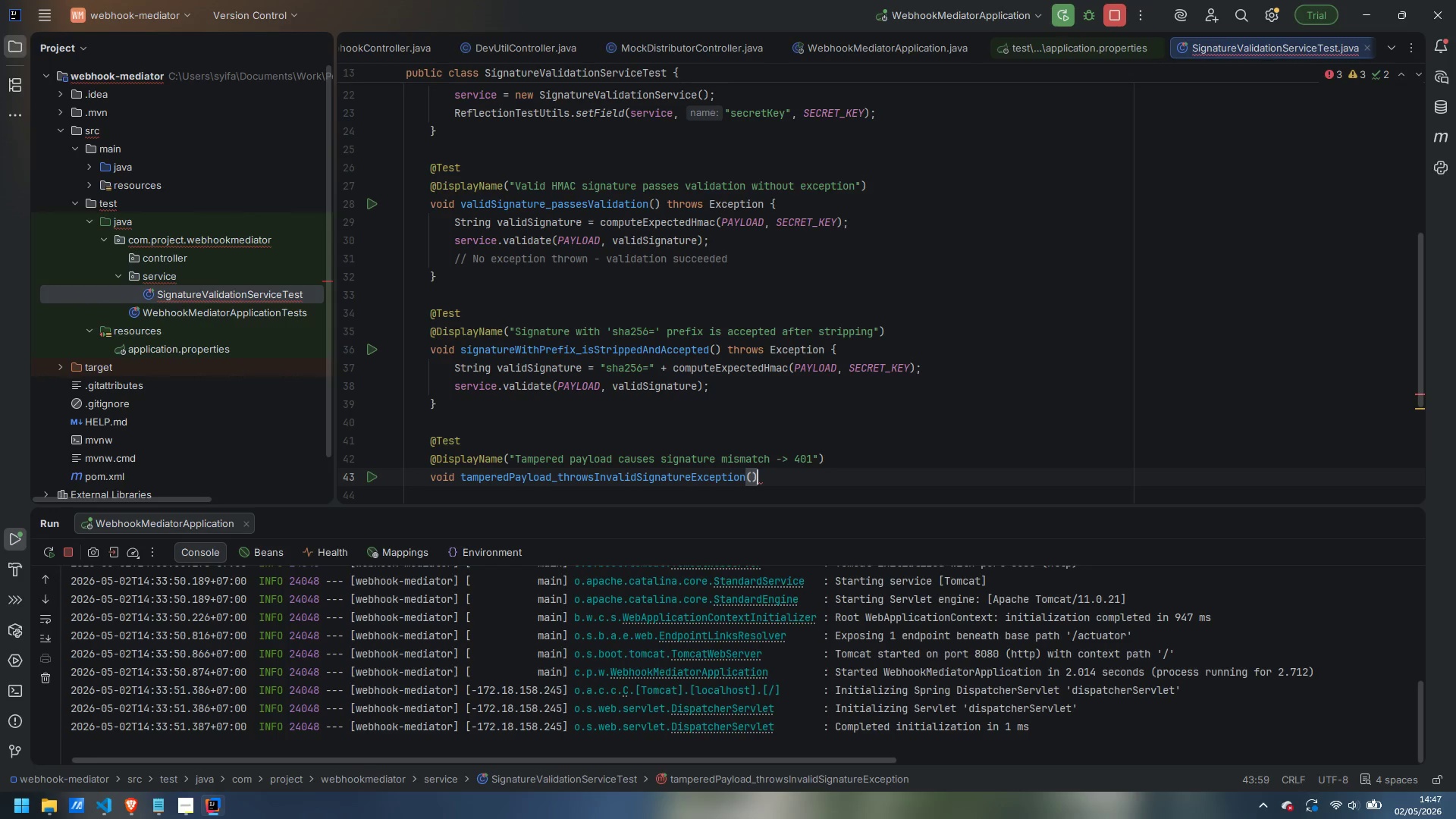 
 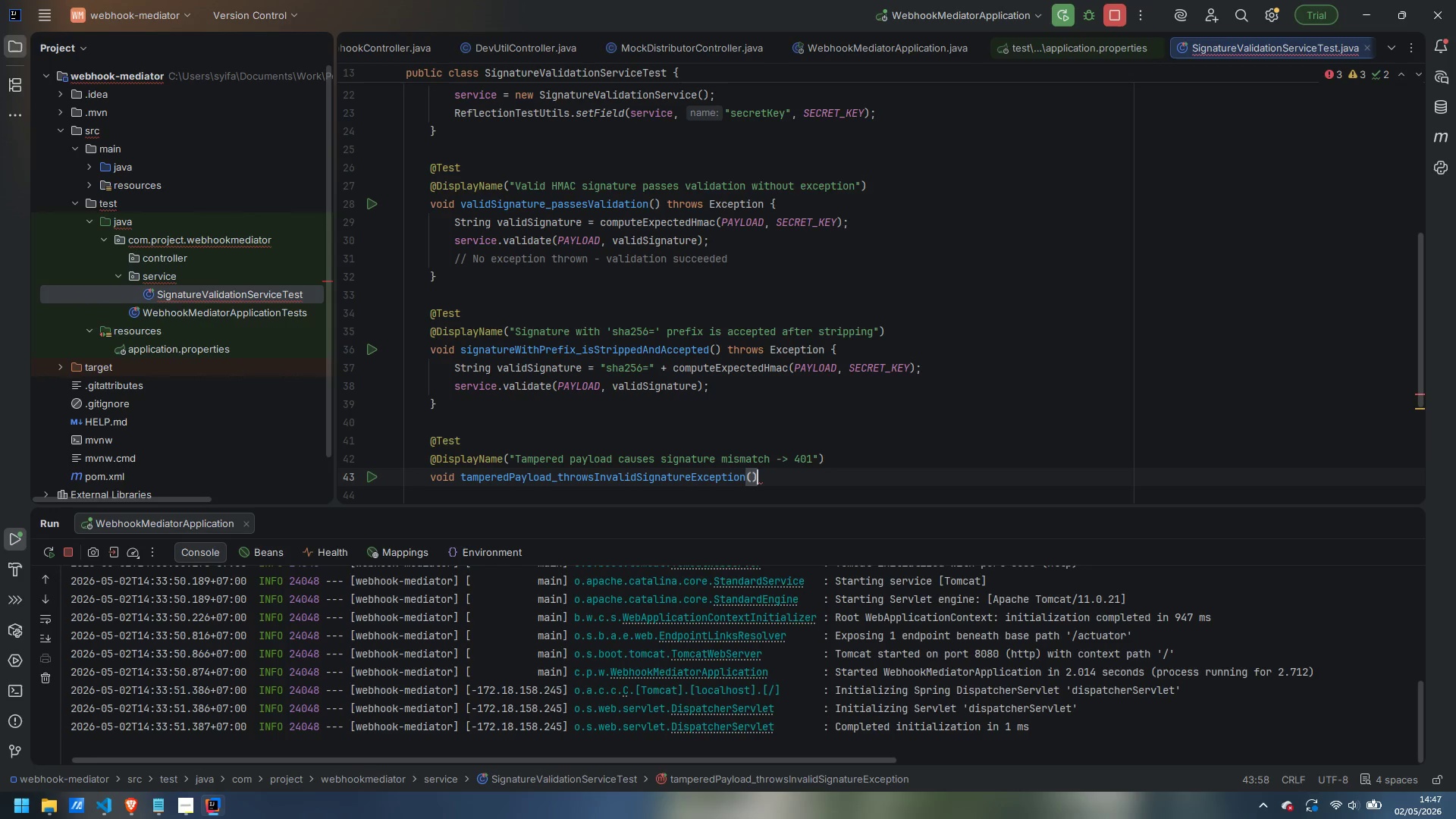 
key(ArrowRight)
 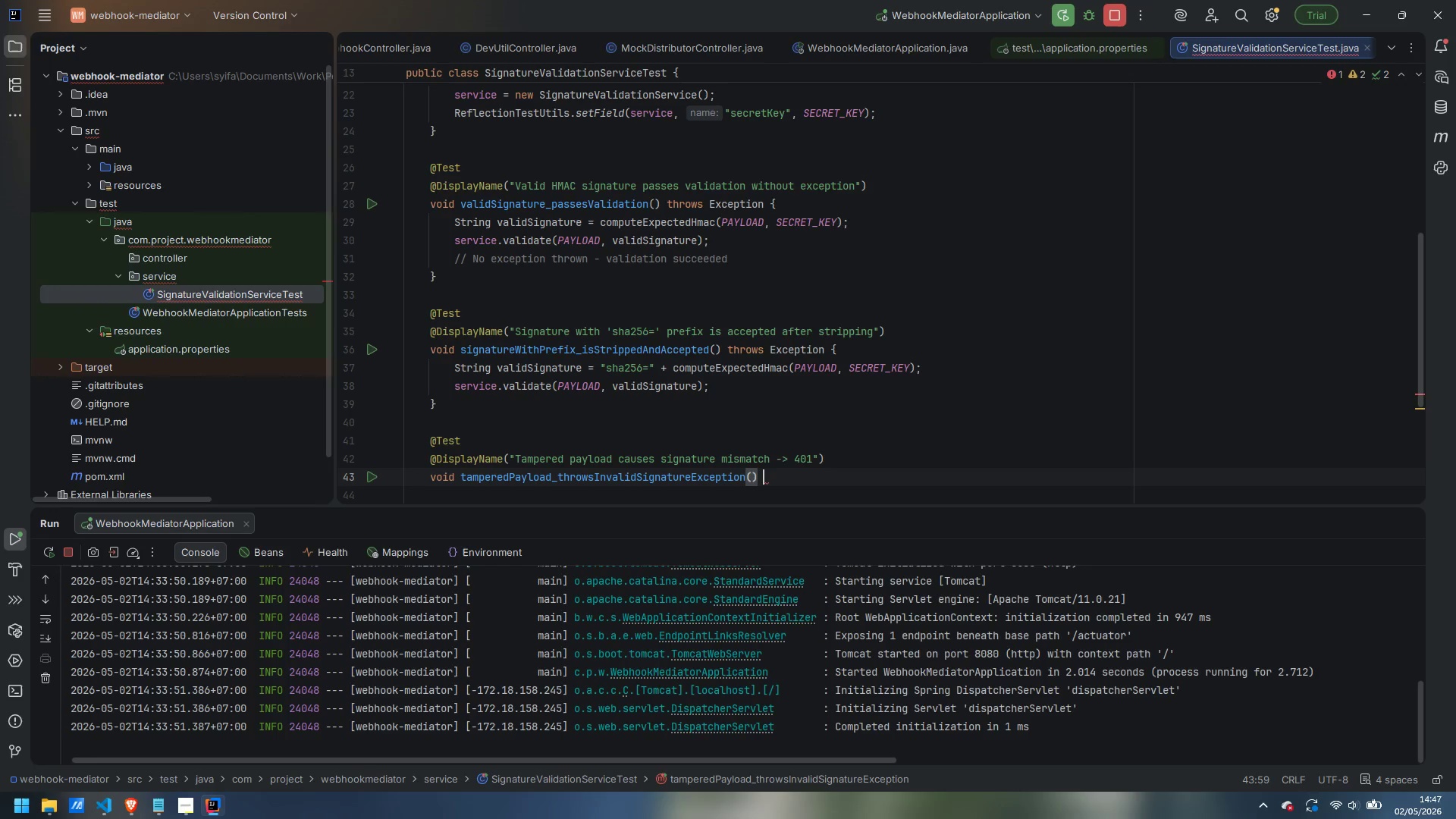 
type( thr)
 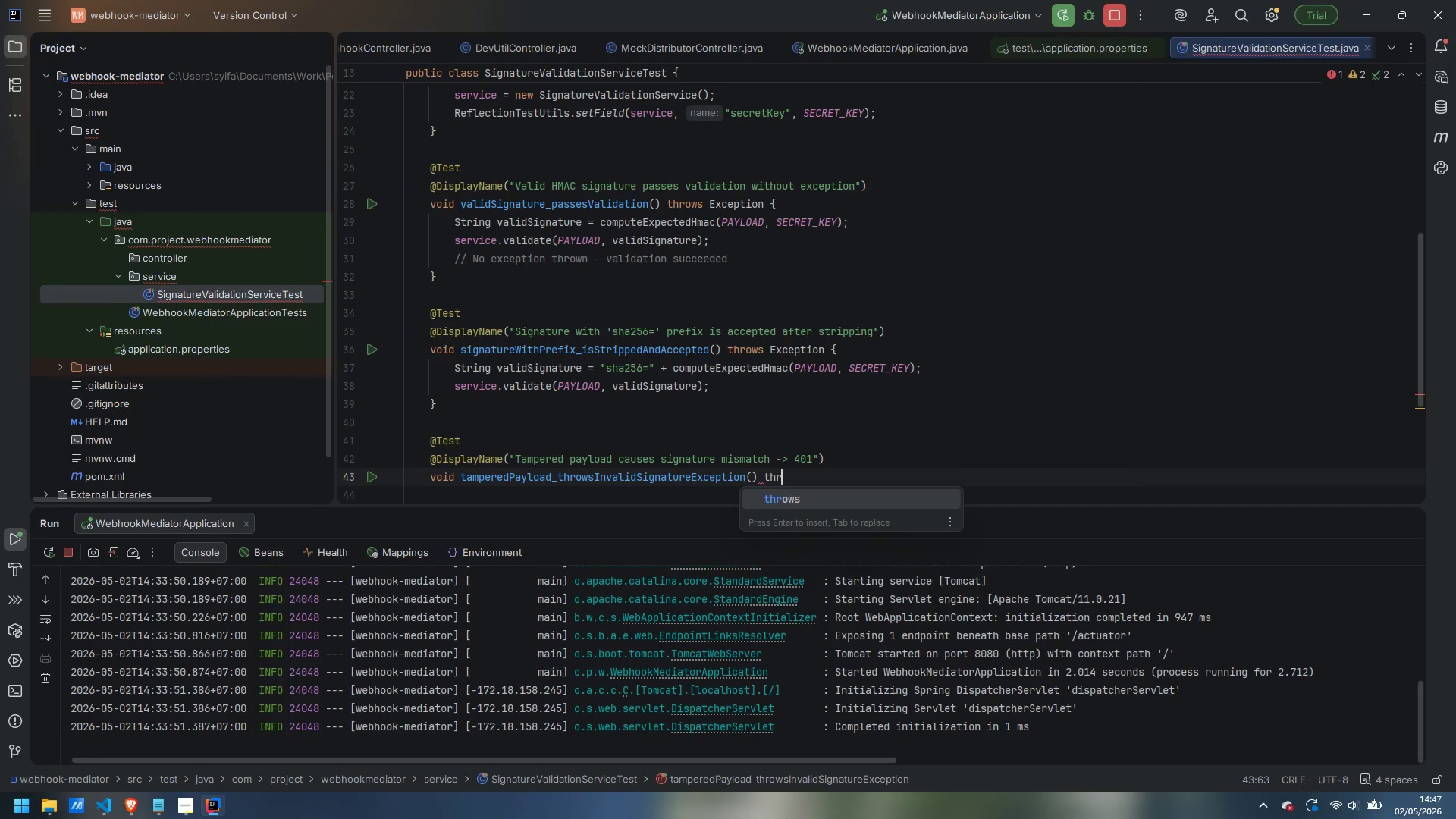 
key(Enter)
 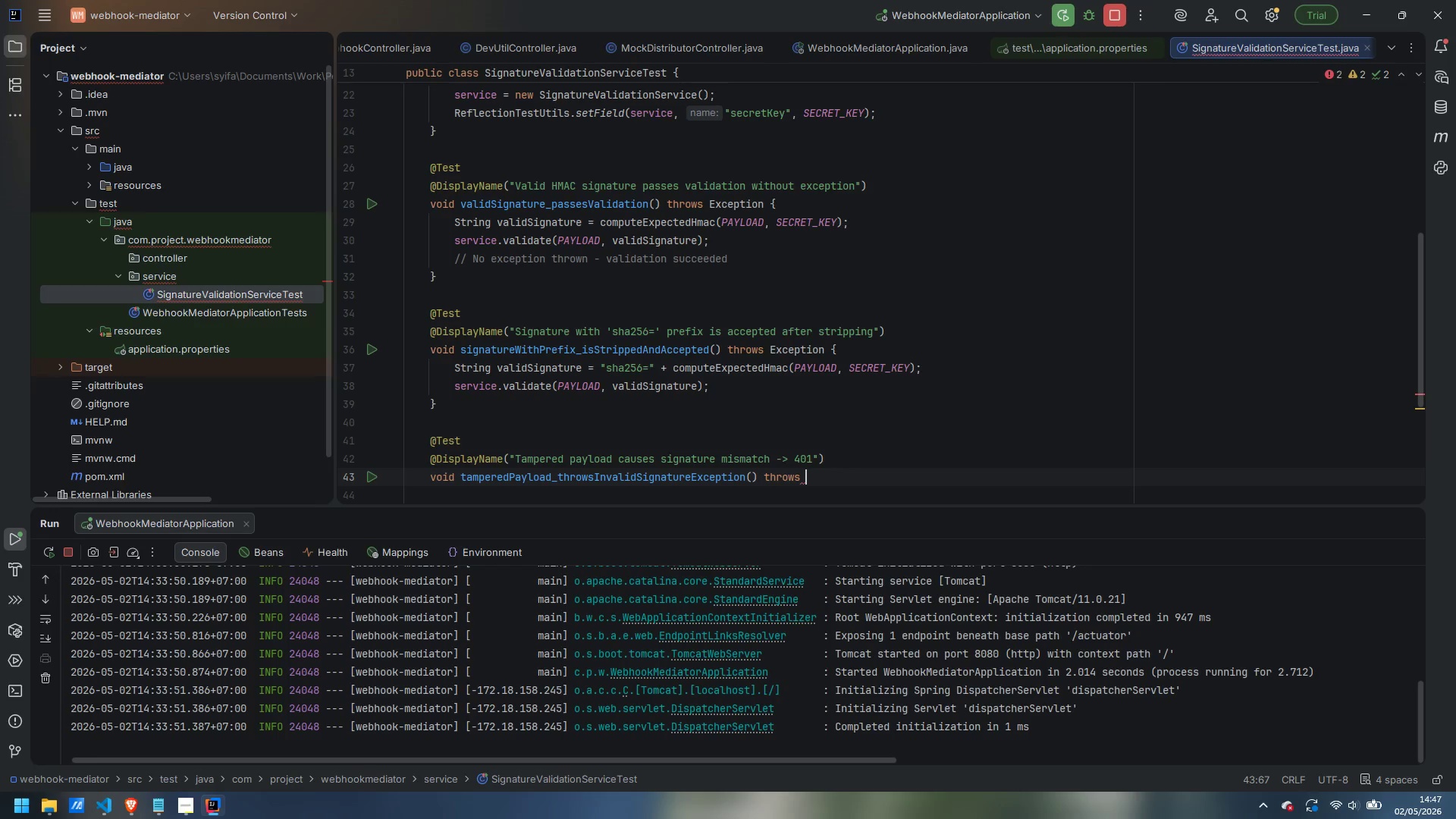 
type(Exception {)
 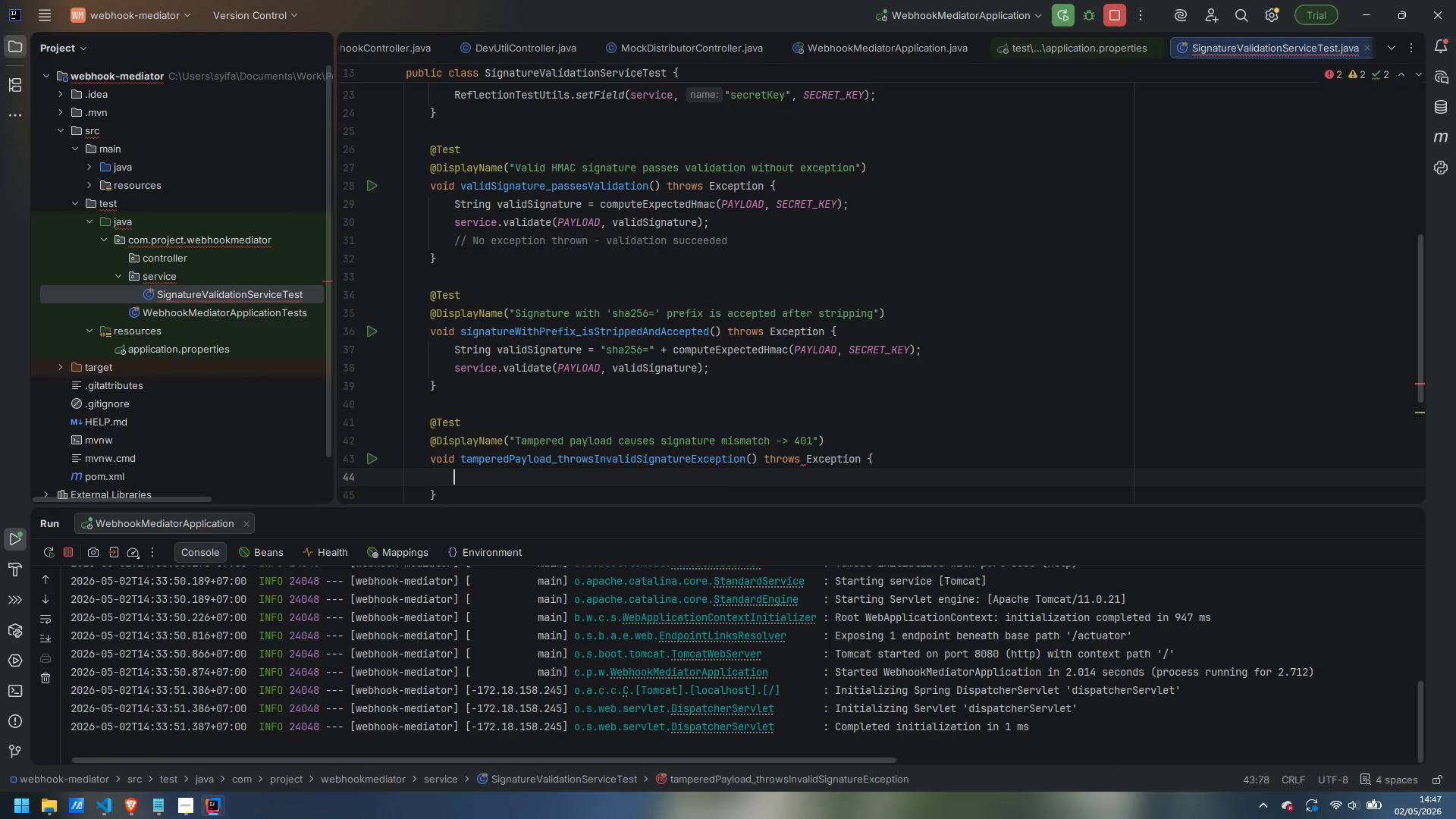 
key(Enter)
 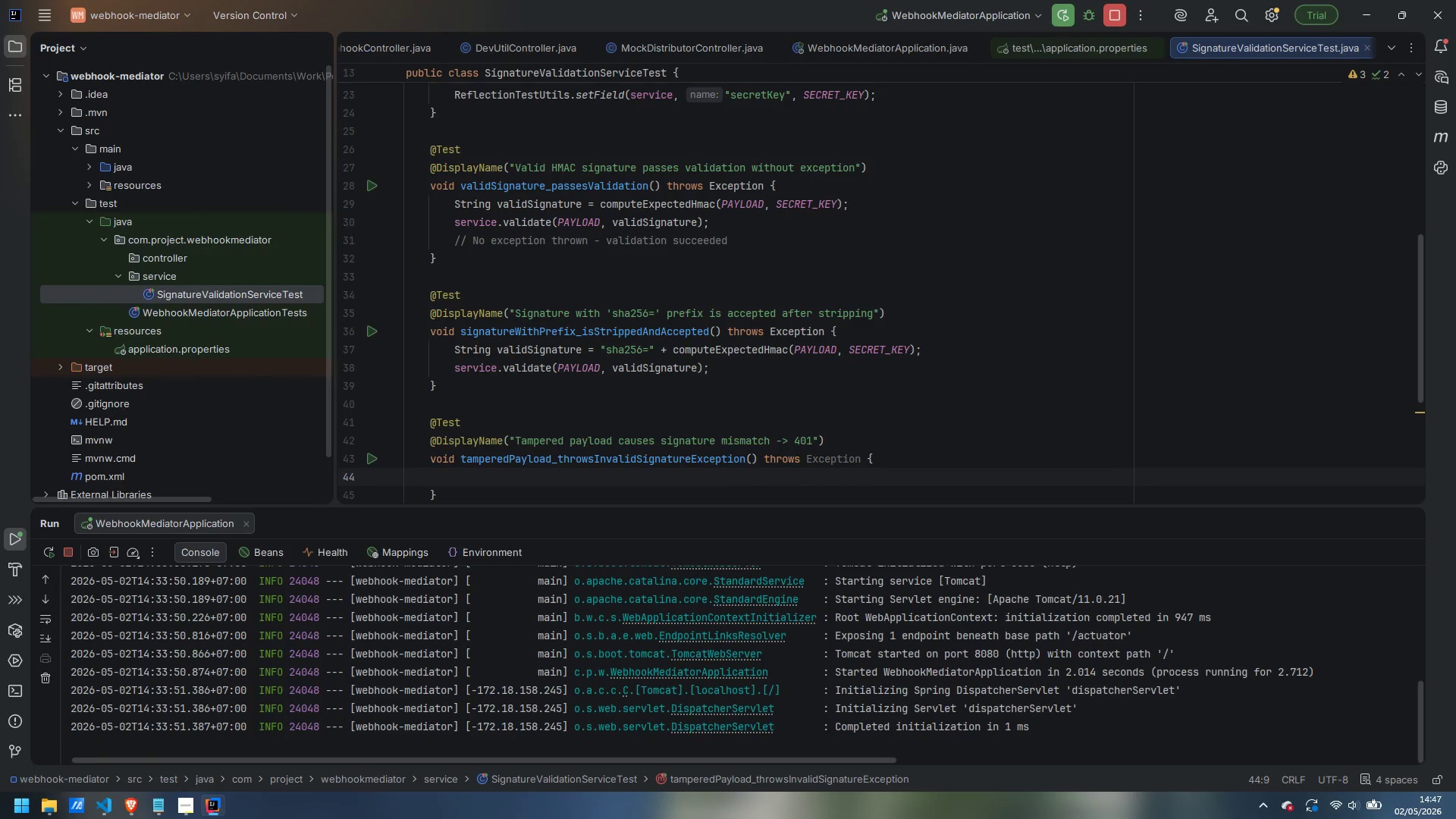 
type(String signateru)
key(Backspace)
key(Backspace)
key(Backspace)
type(ureForOriginal = computeExpectedHmac(Pay)
key(Backspace)
key(Backspace)
type(AYLOAD, SECRET_KEY)
 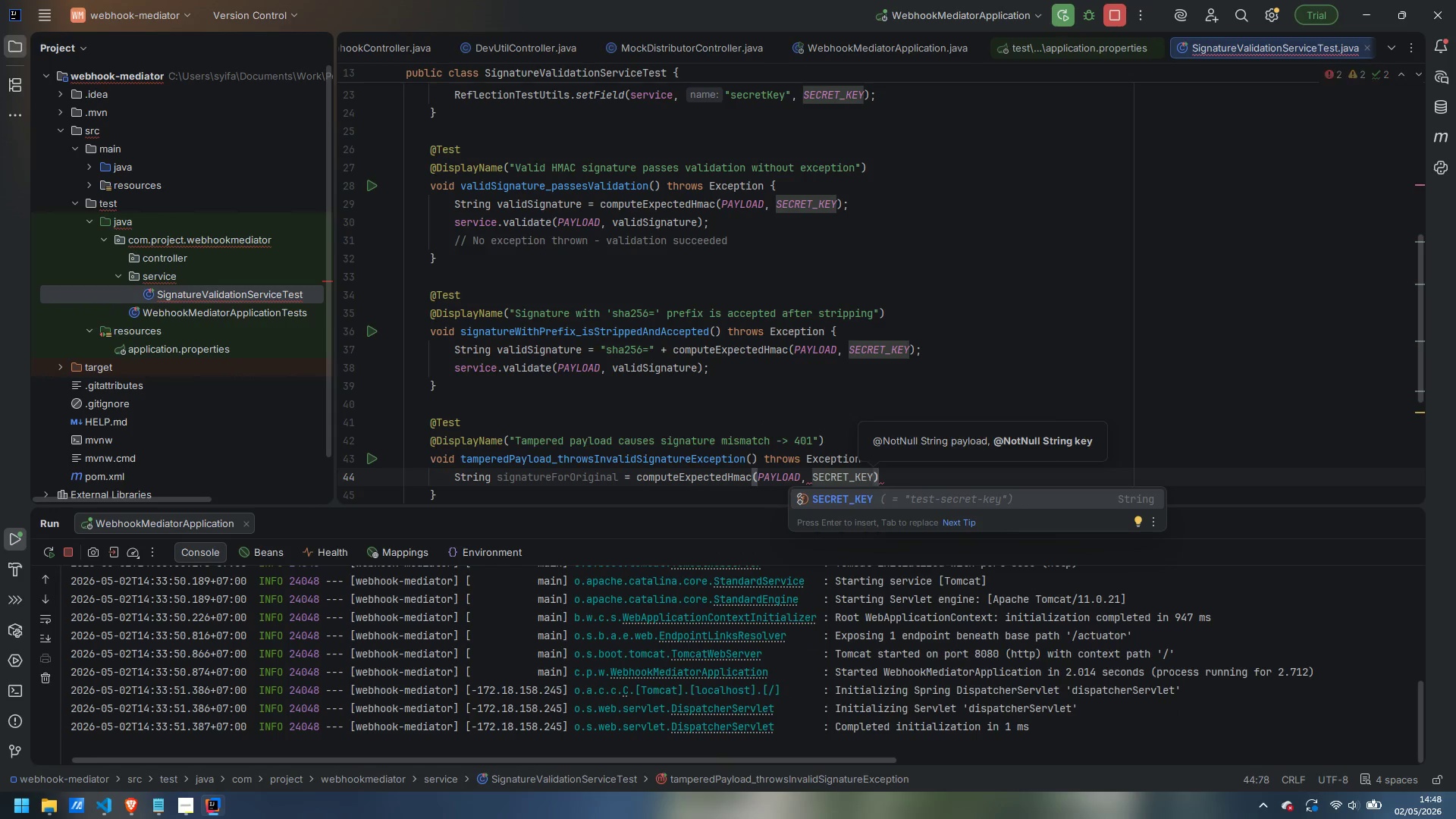 
key(ArrowRight)
 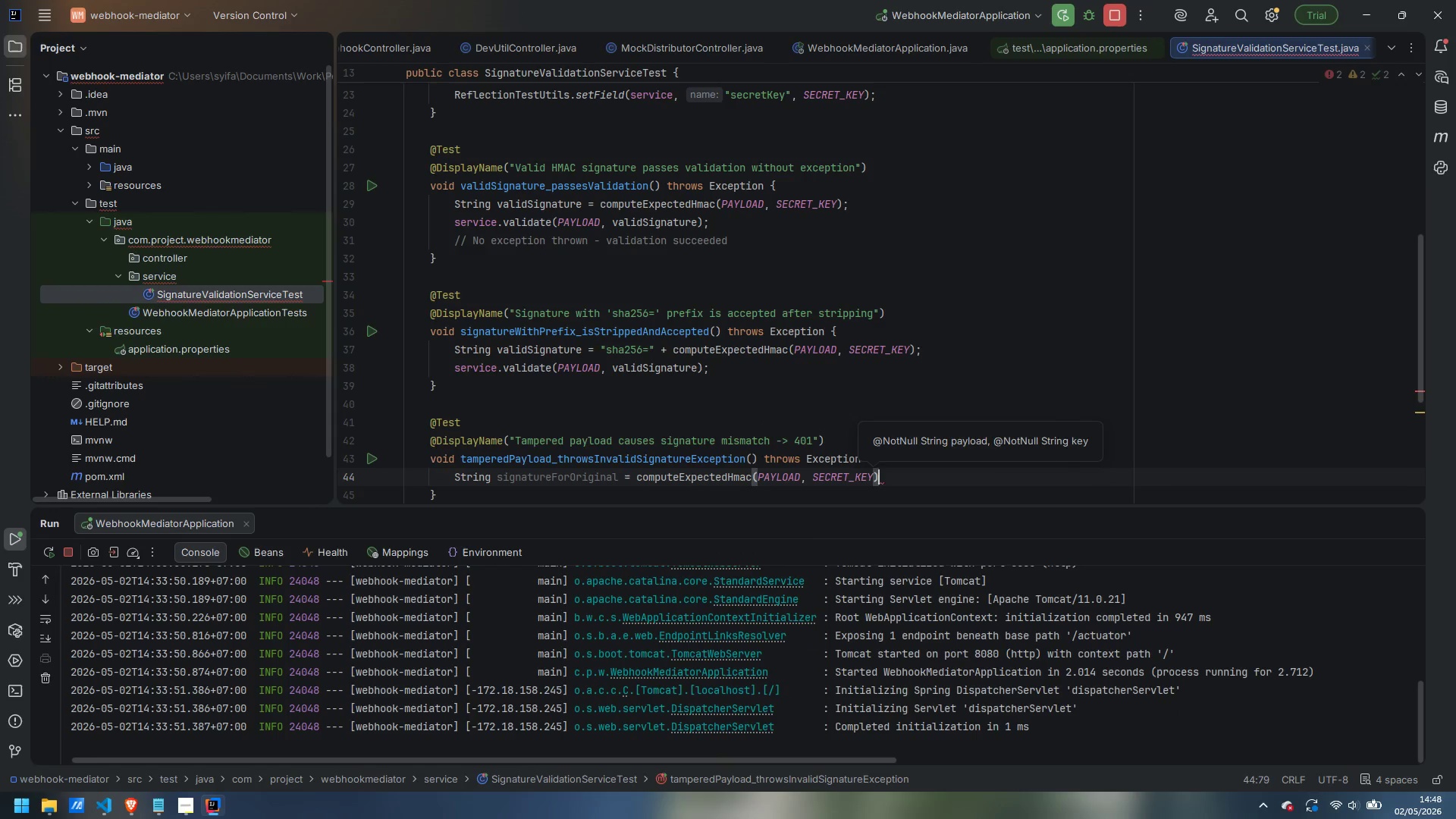 
key(Semicolon)
 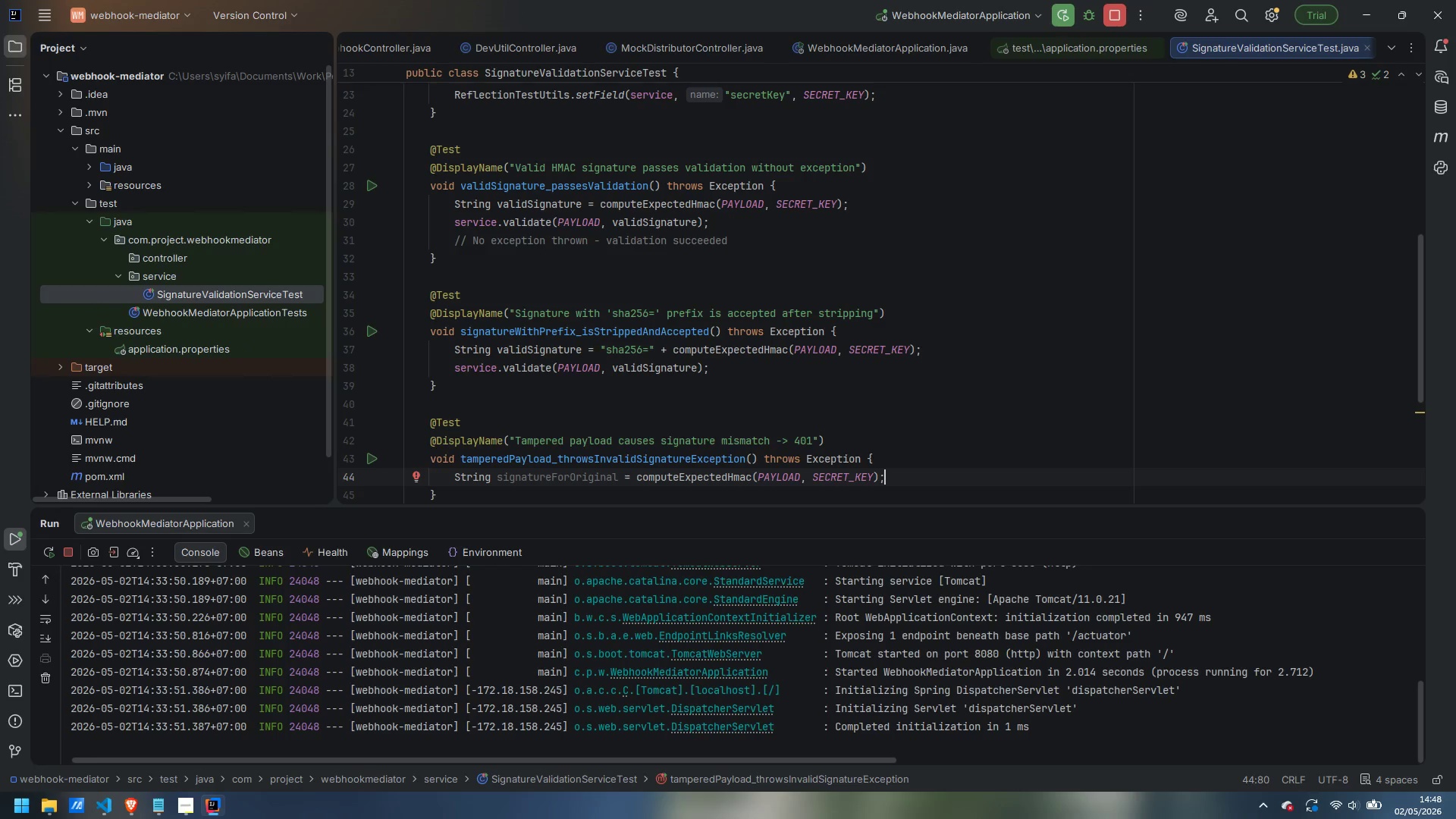 
wait(37.7)
 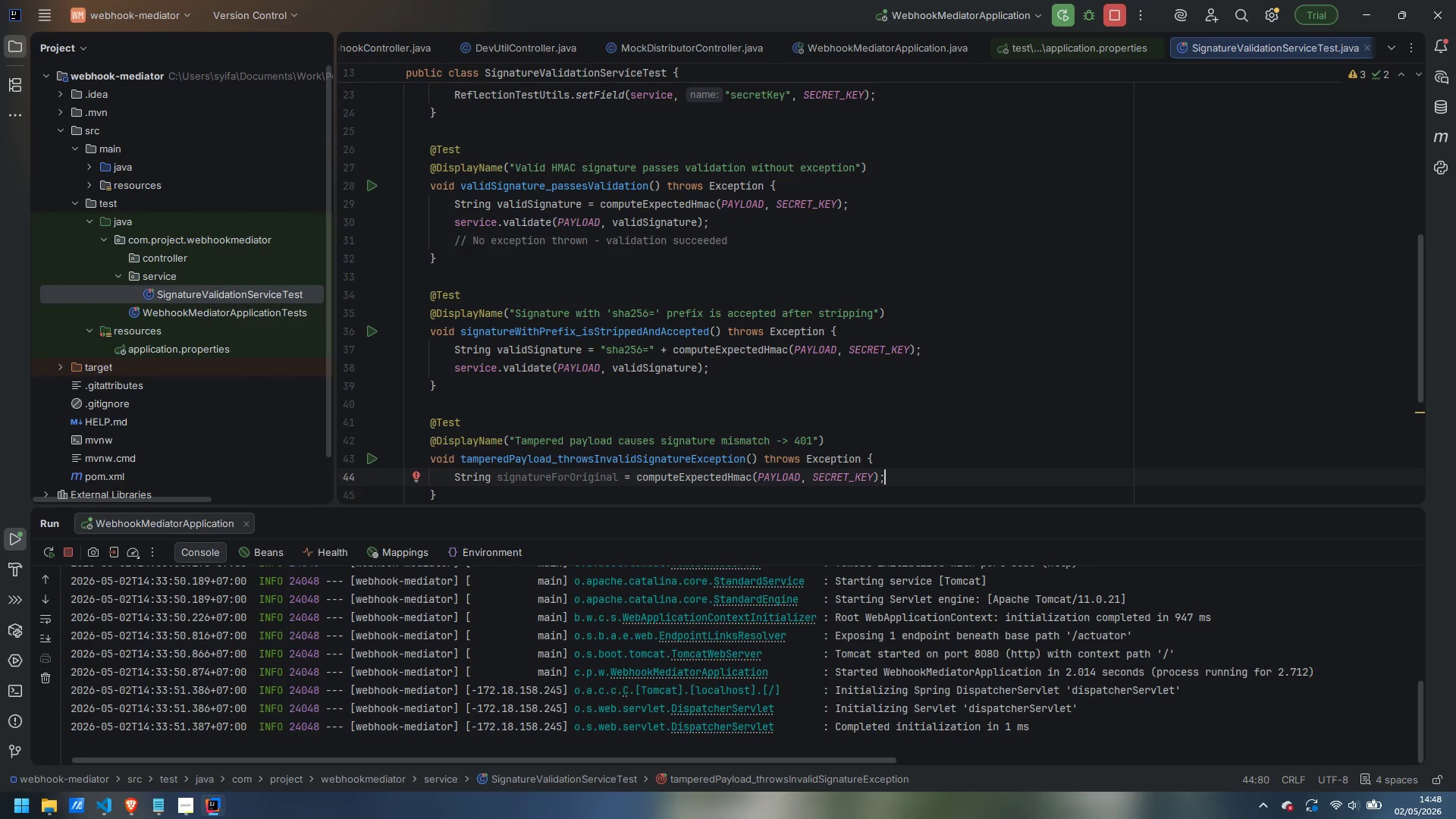 
key(Enter)
 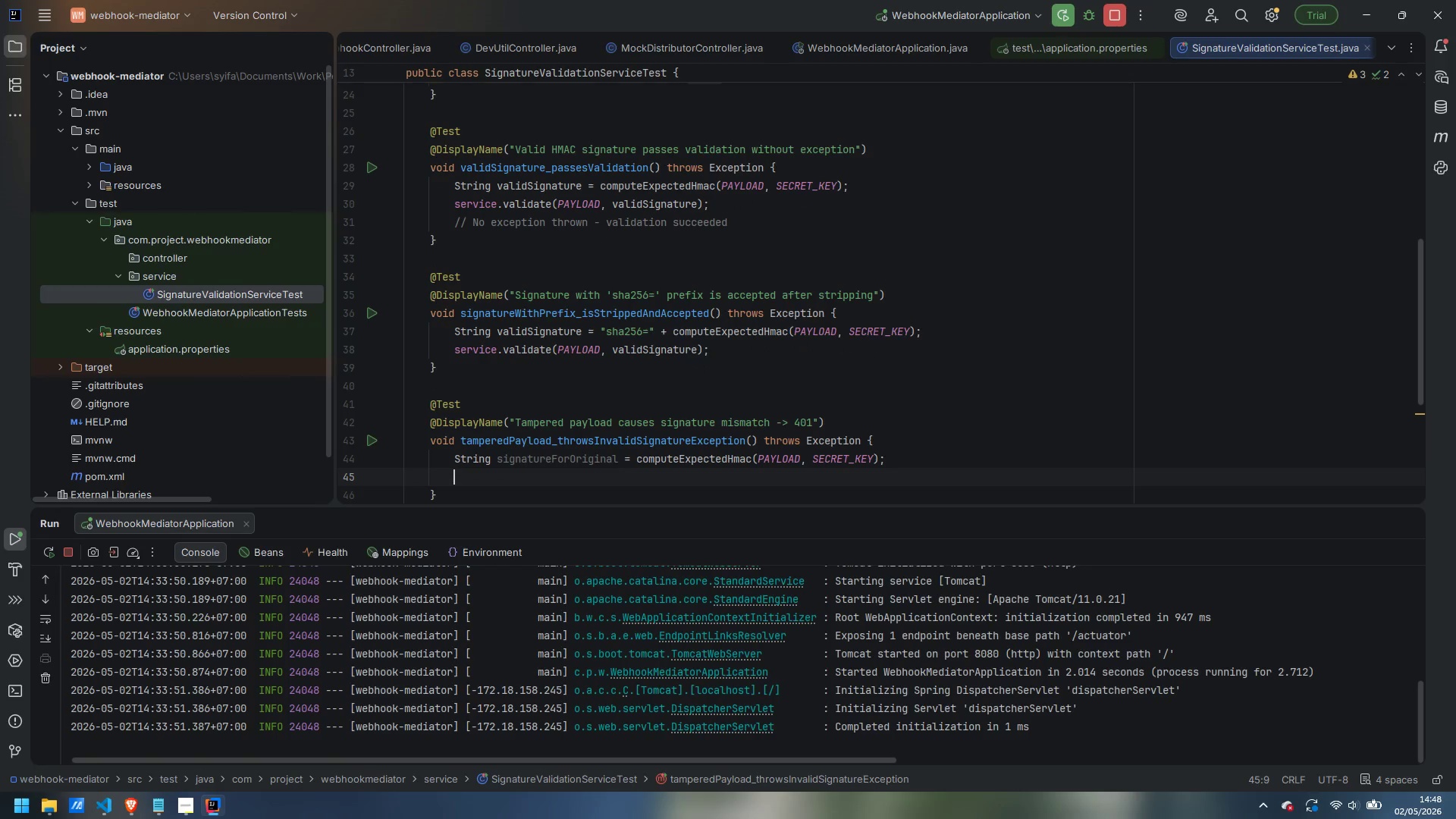 
type(String tamperedPayload = PAYLOAD.replace("3)
 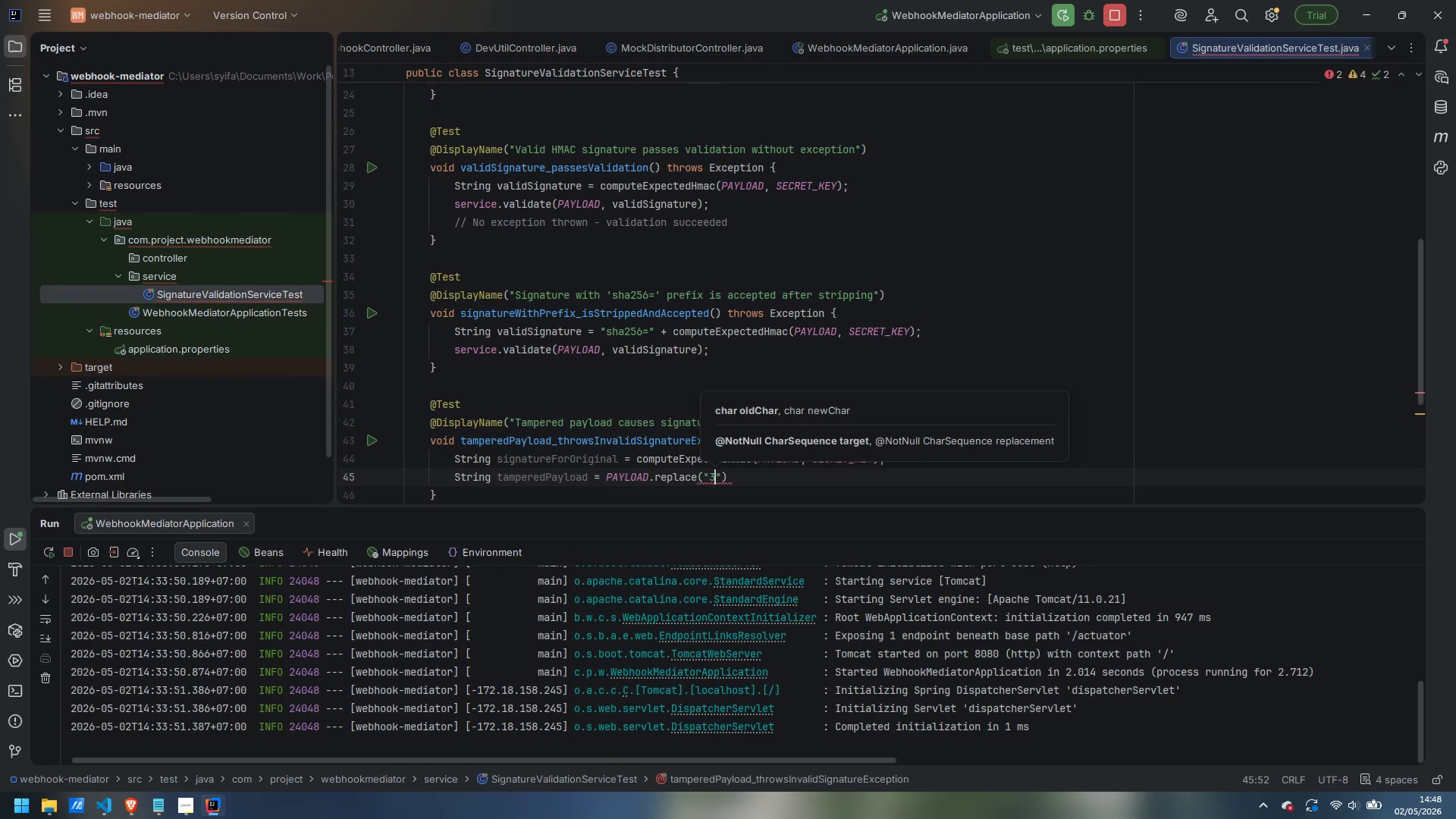 
key(ArrowRight)
 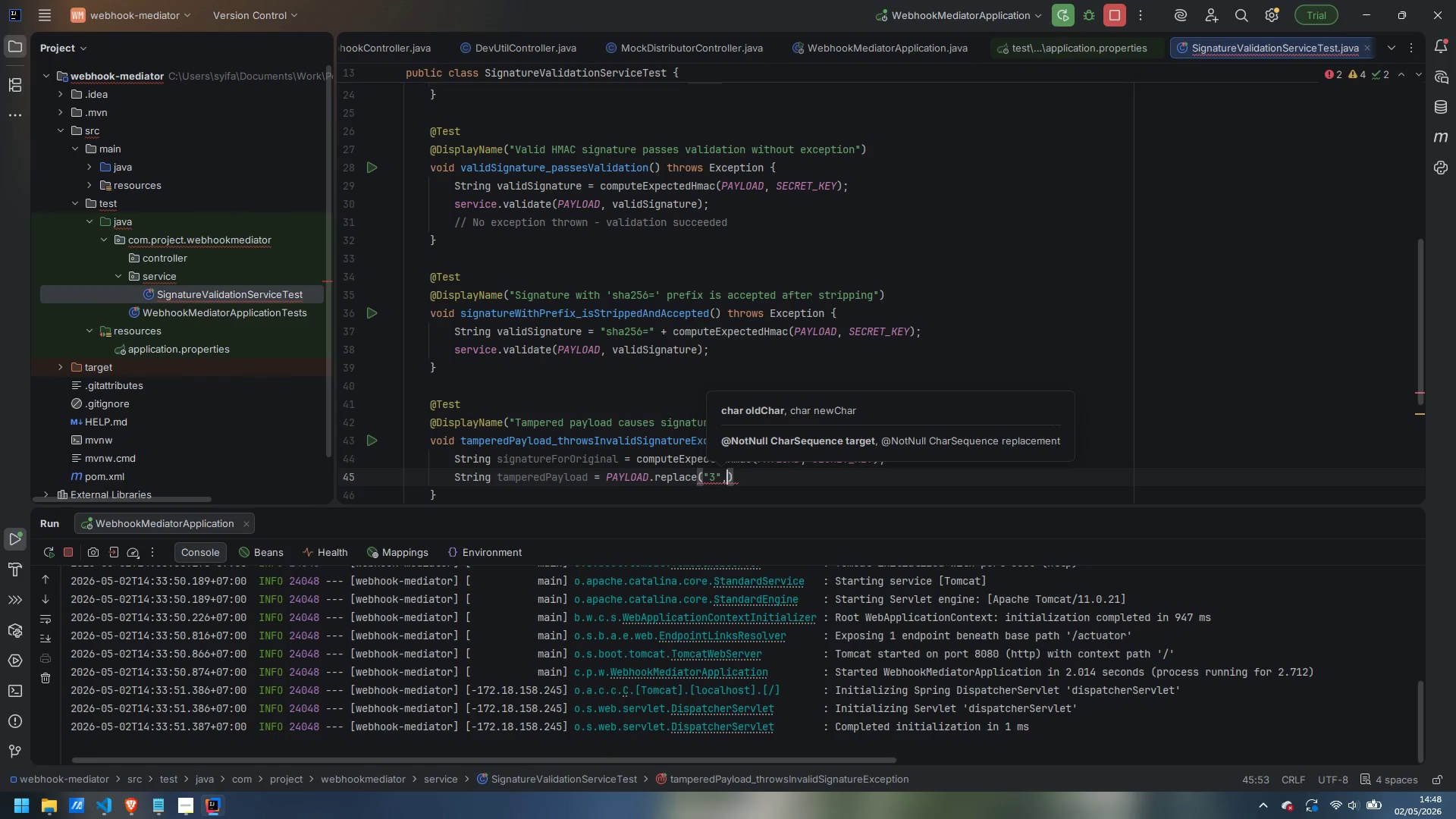 
type(, "000)
key(Backspace)
key(Backspace)
key(Backspace)
type(999)
 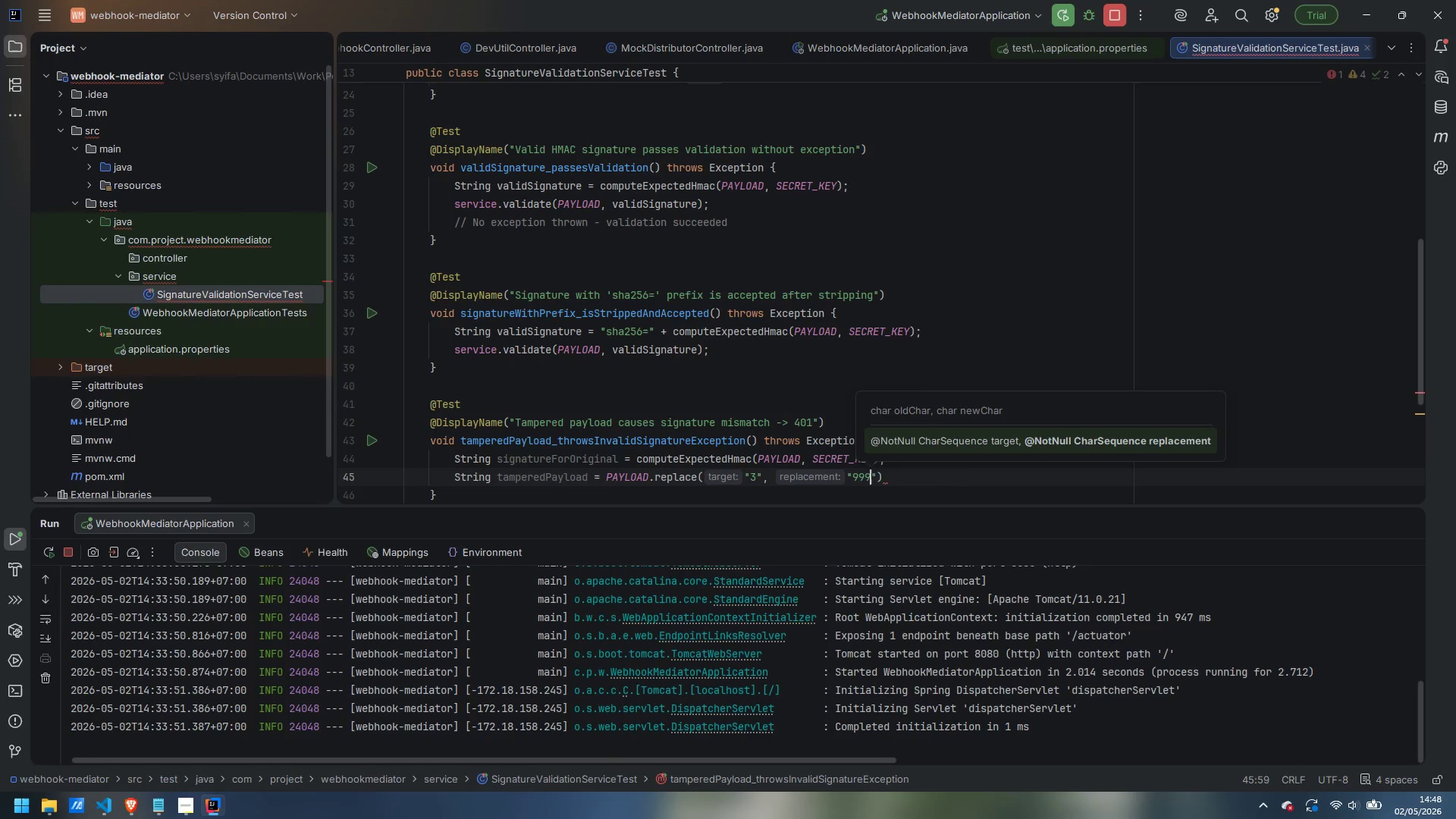 
key(ArrowRight)
 